 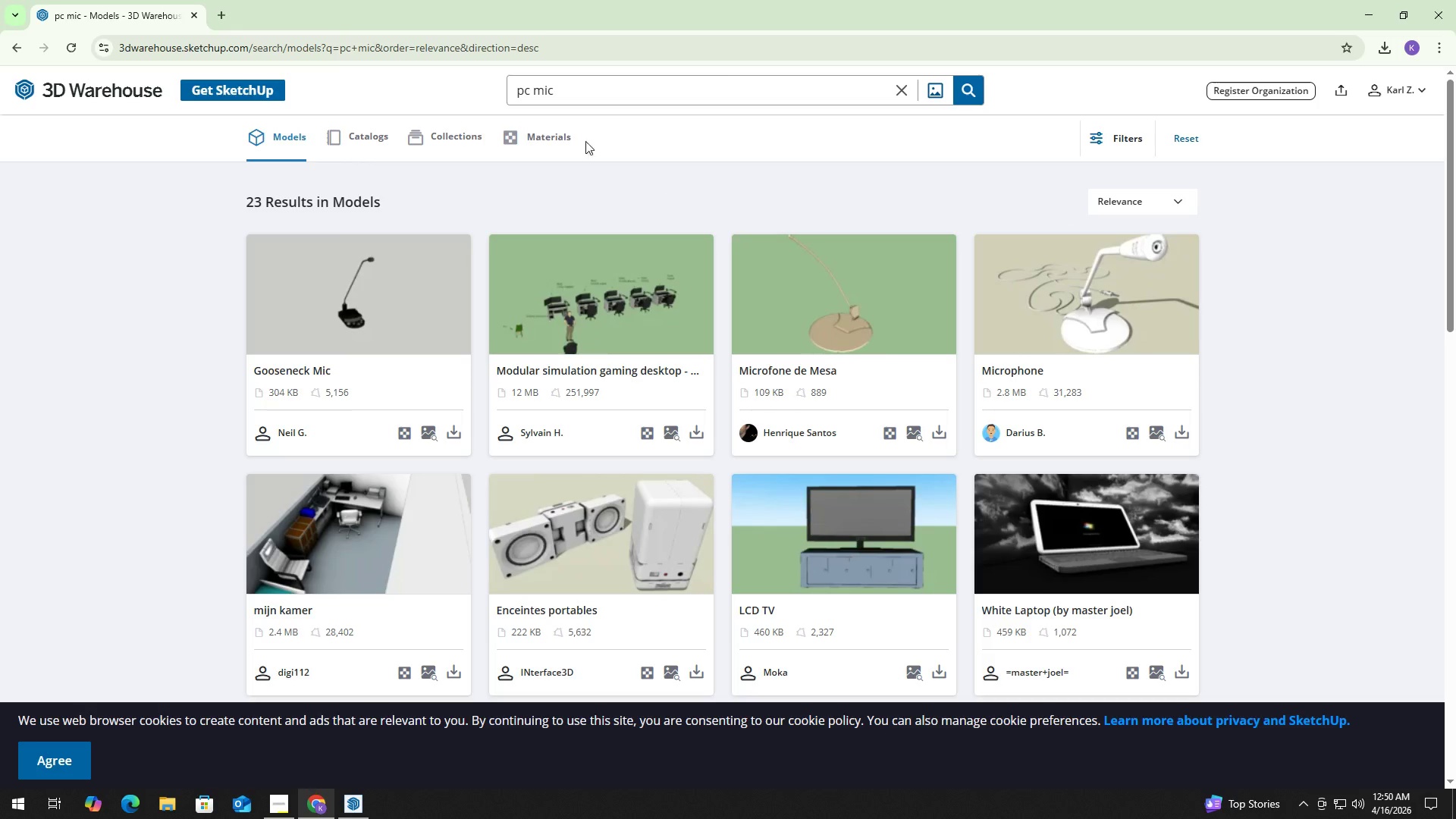 
key(Control+ControlLeft)
 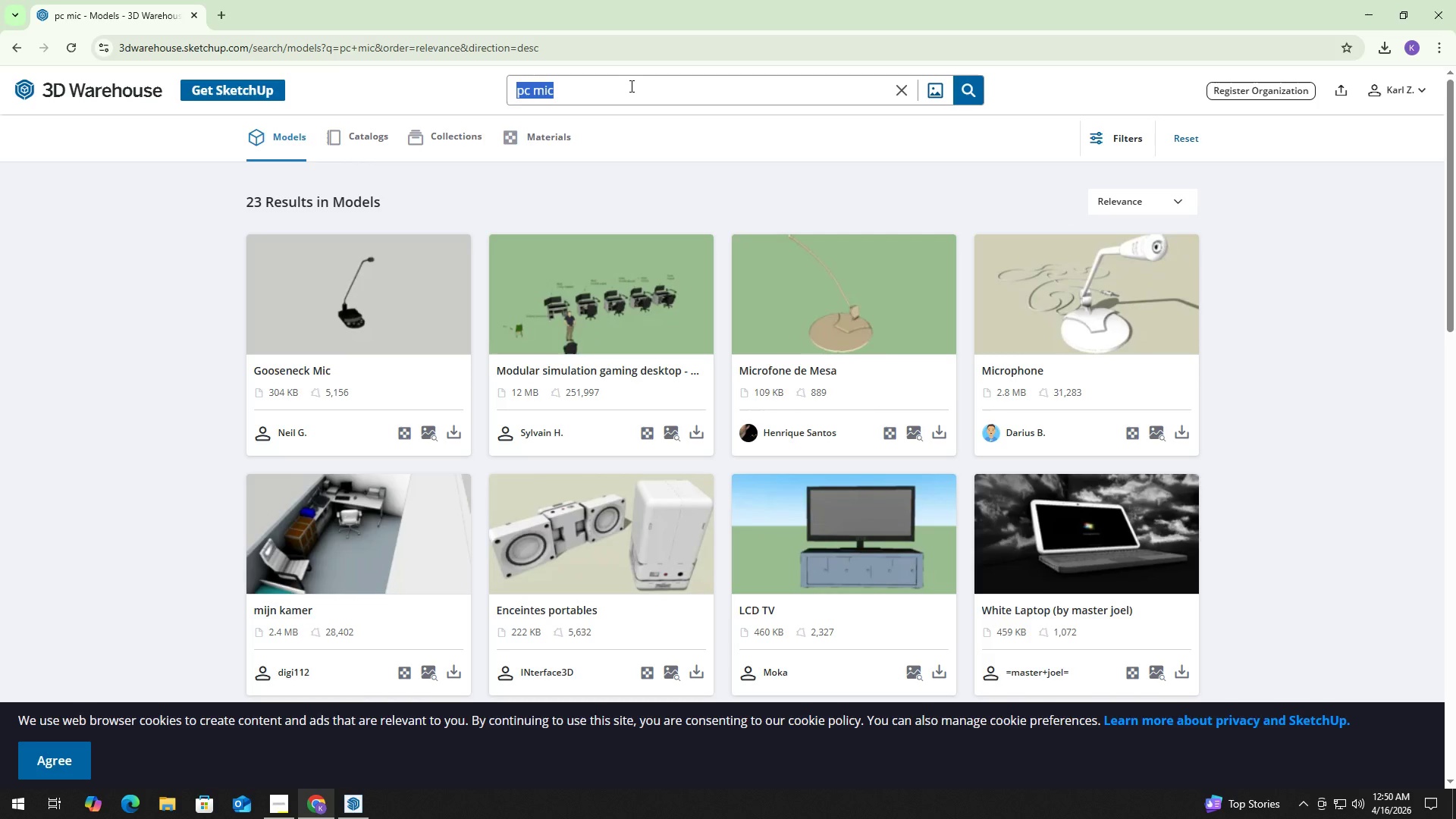 
key(Control+A)
 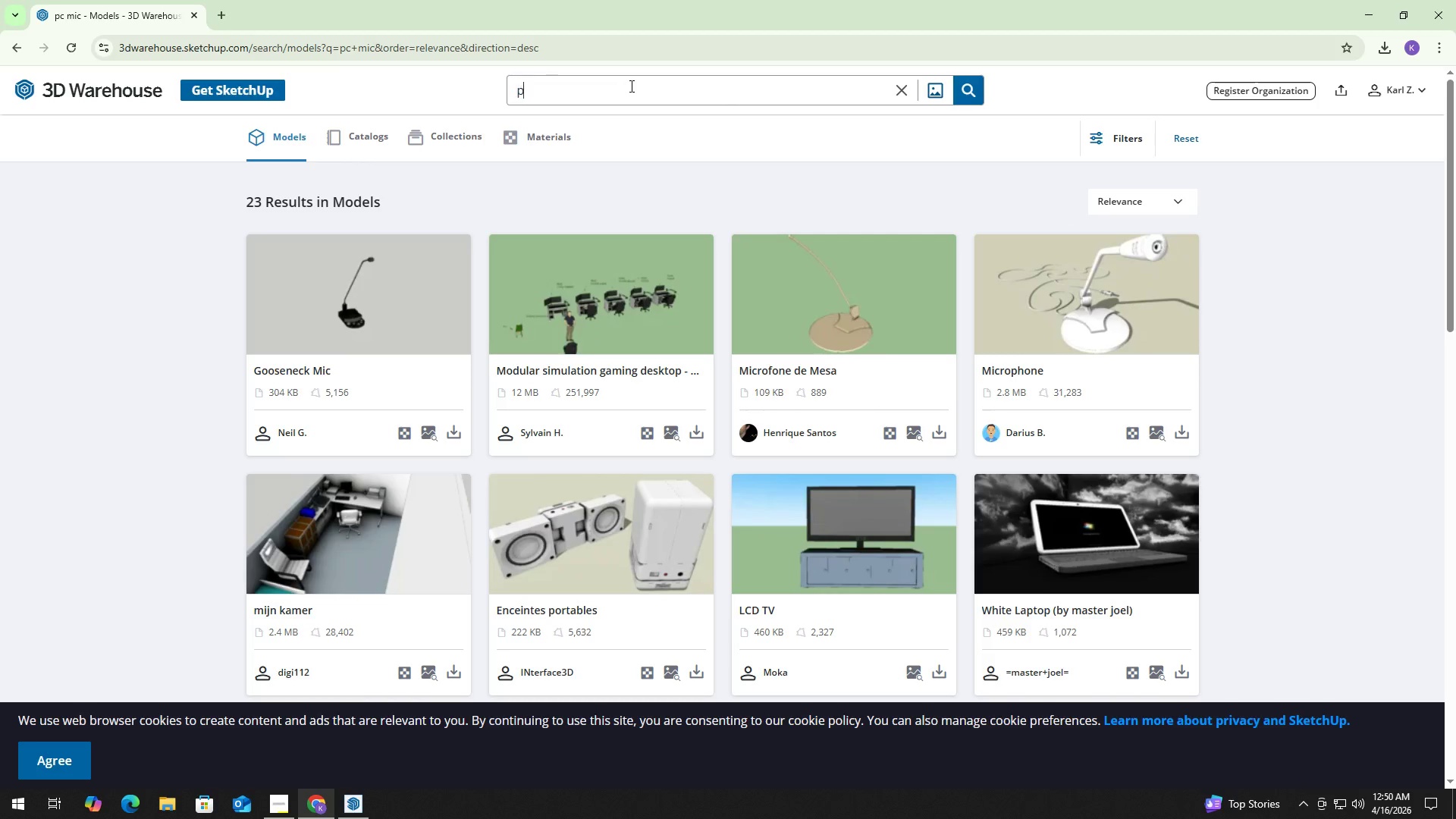 
type(pillow)
 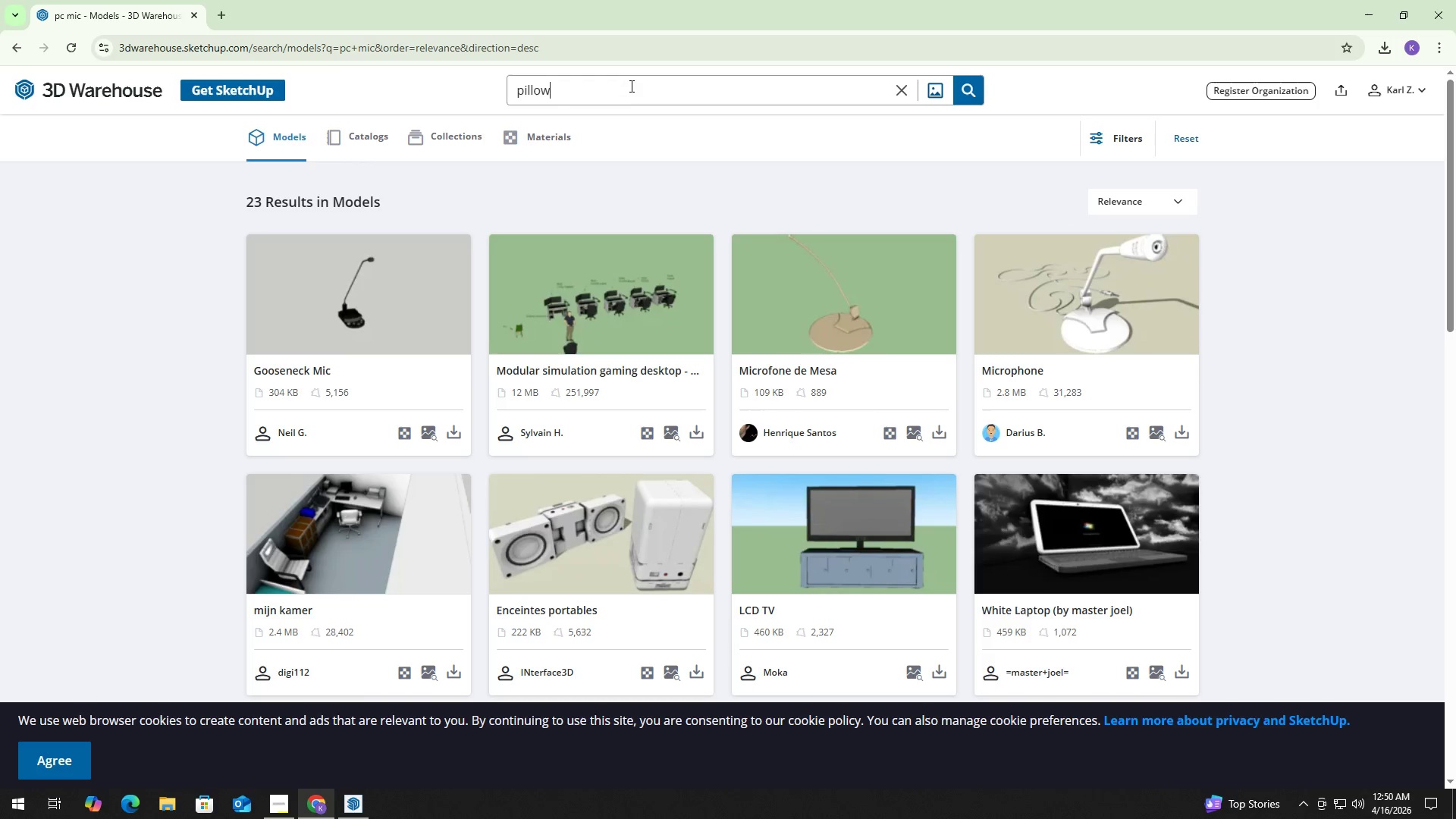 
key(Enter)
 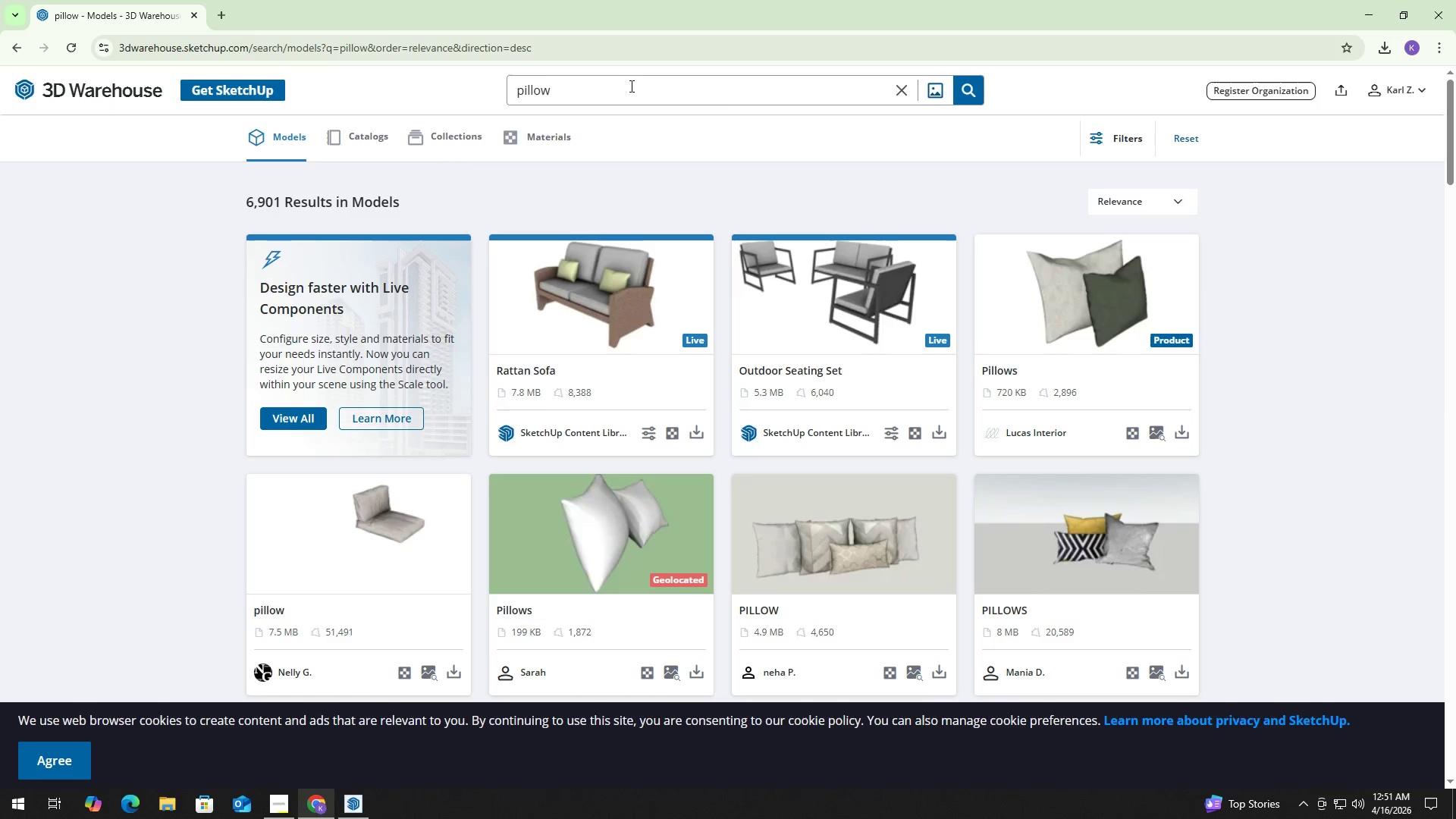 
scroll: coordinate [846, 501], scroll_direction: down, amount: 16.0
 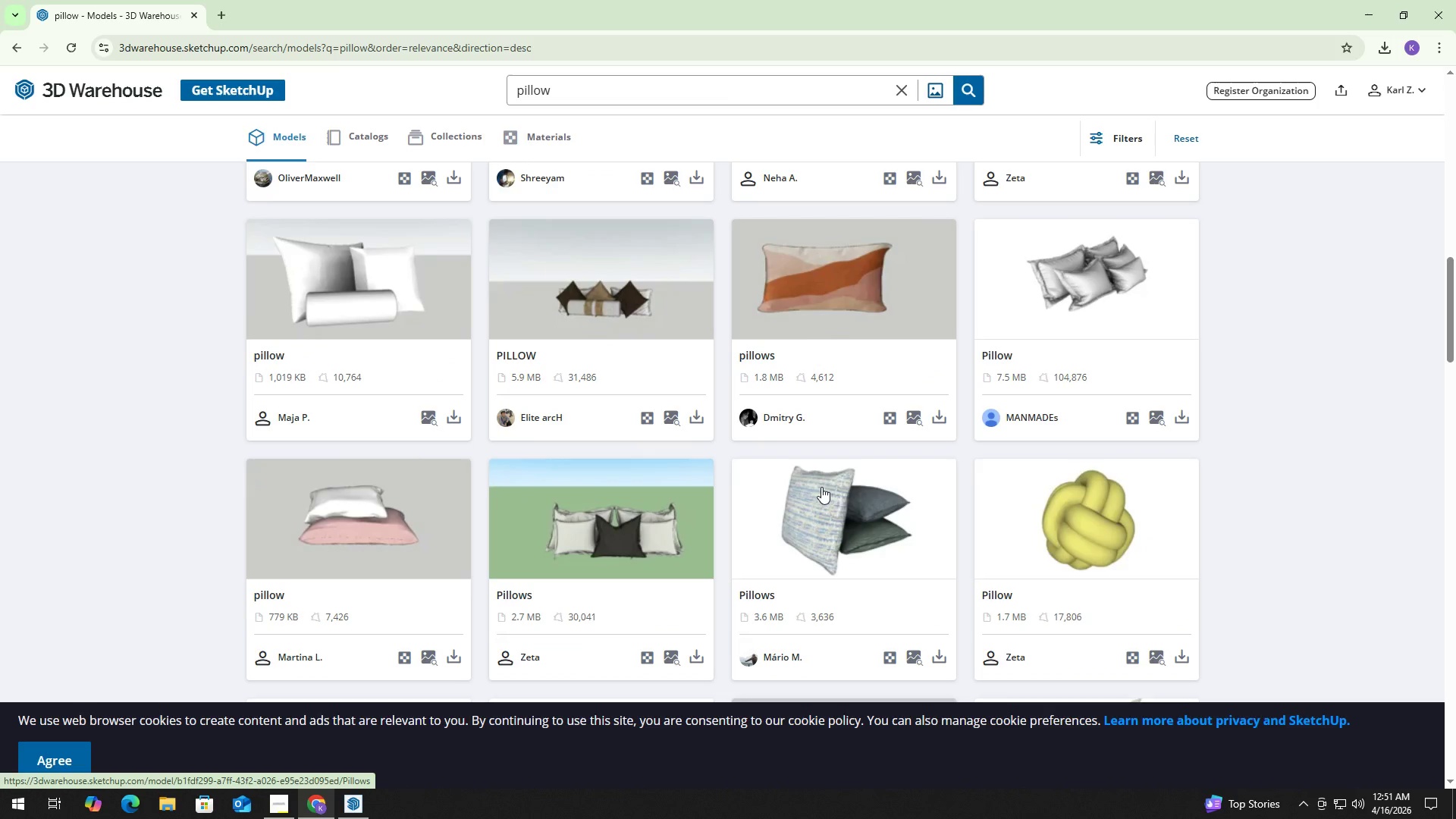 
scroll: coordinate [748, 505], scroll_direction: down, amount: 23.0
 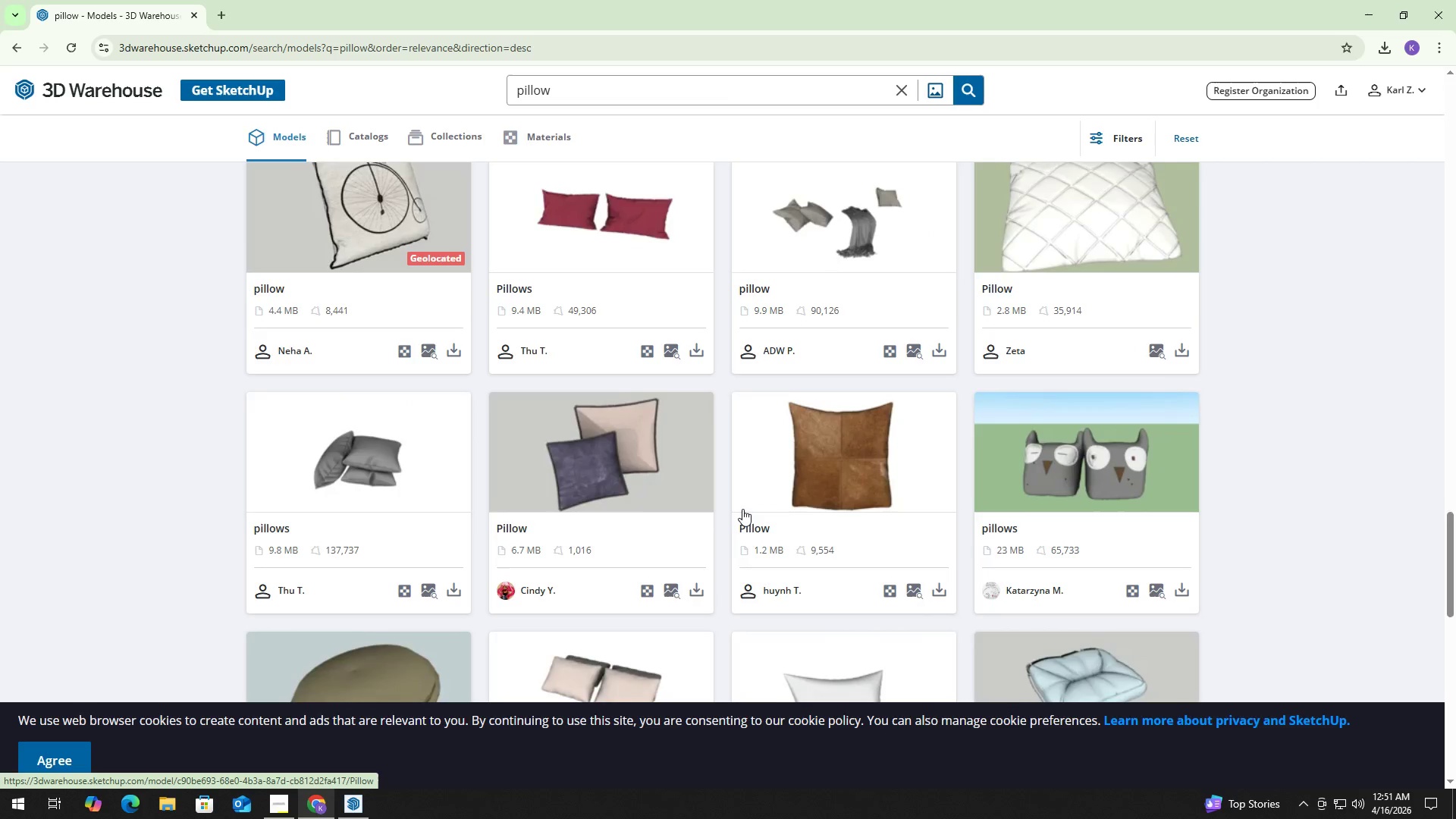 
scroll: coordinate [894, 528], scroll_direction: down, amount: 14.0
 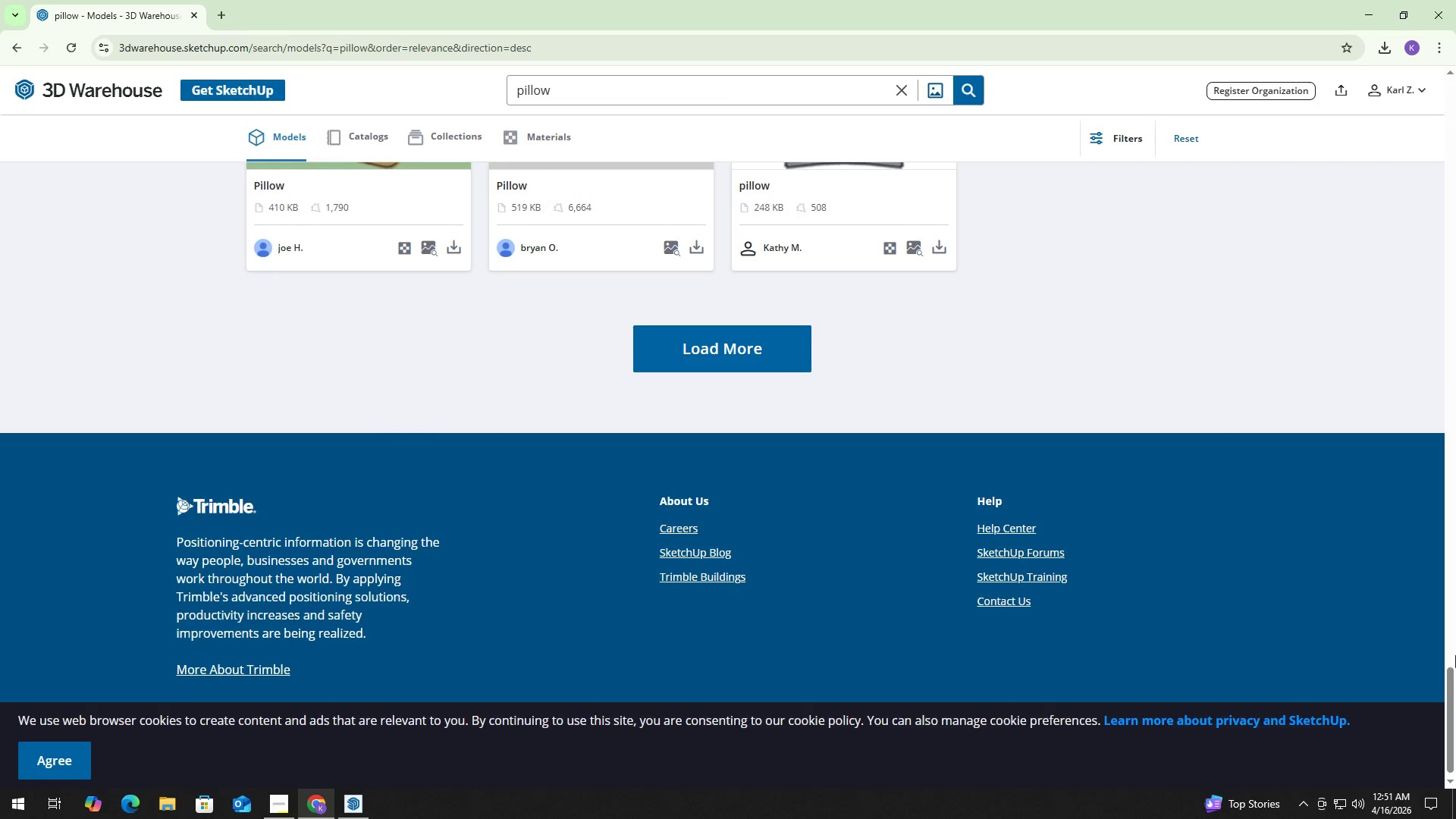 
left_click_drag(start_coordinate=[1455, 686], to_coordinate=[1438, 96])
 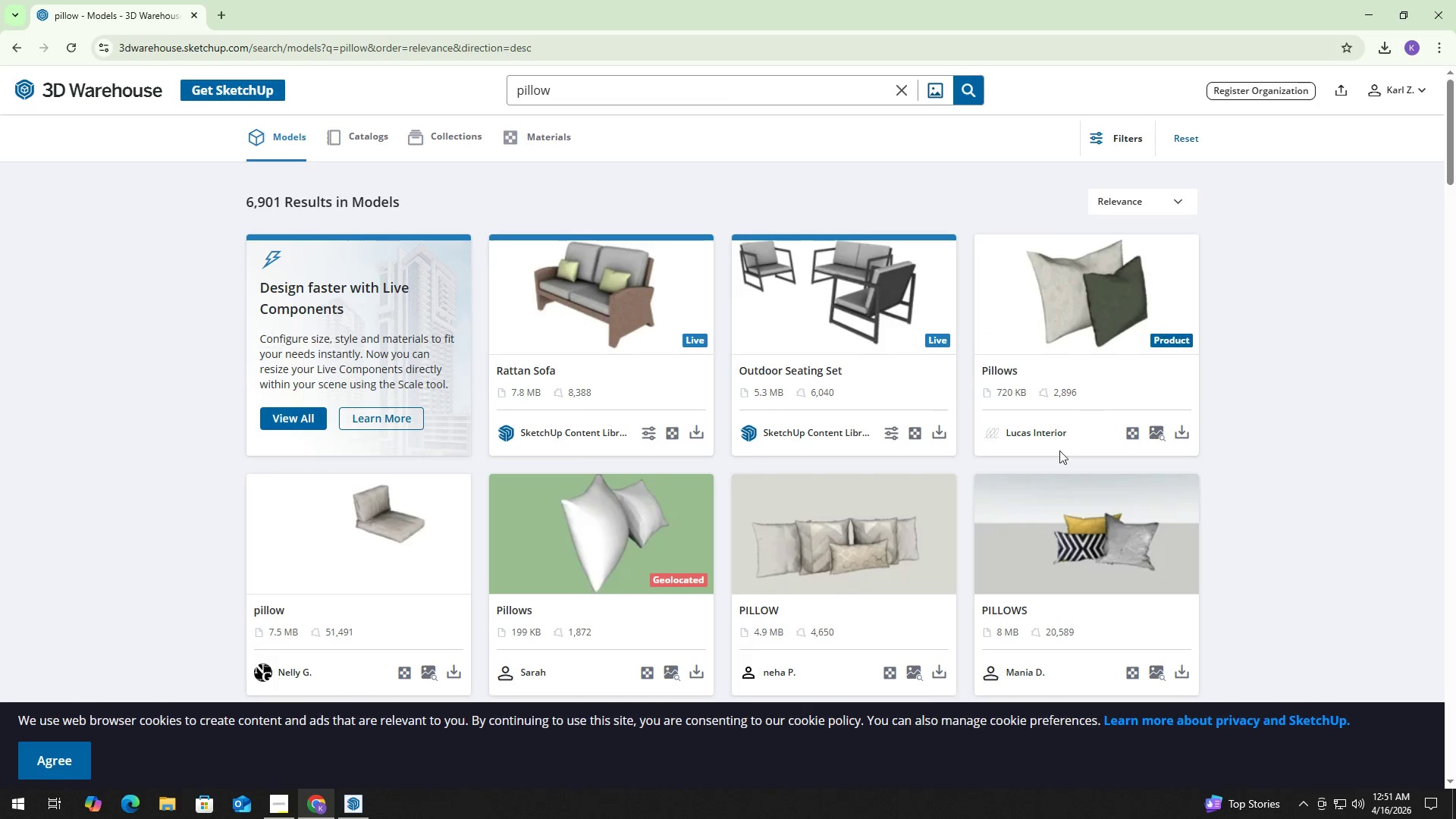 
scroll: coordinate [939, 493], scroll_direction: down, amount: 7.0
 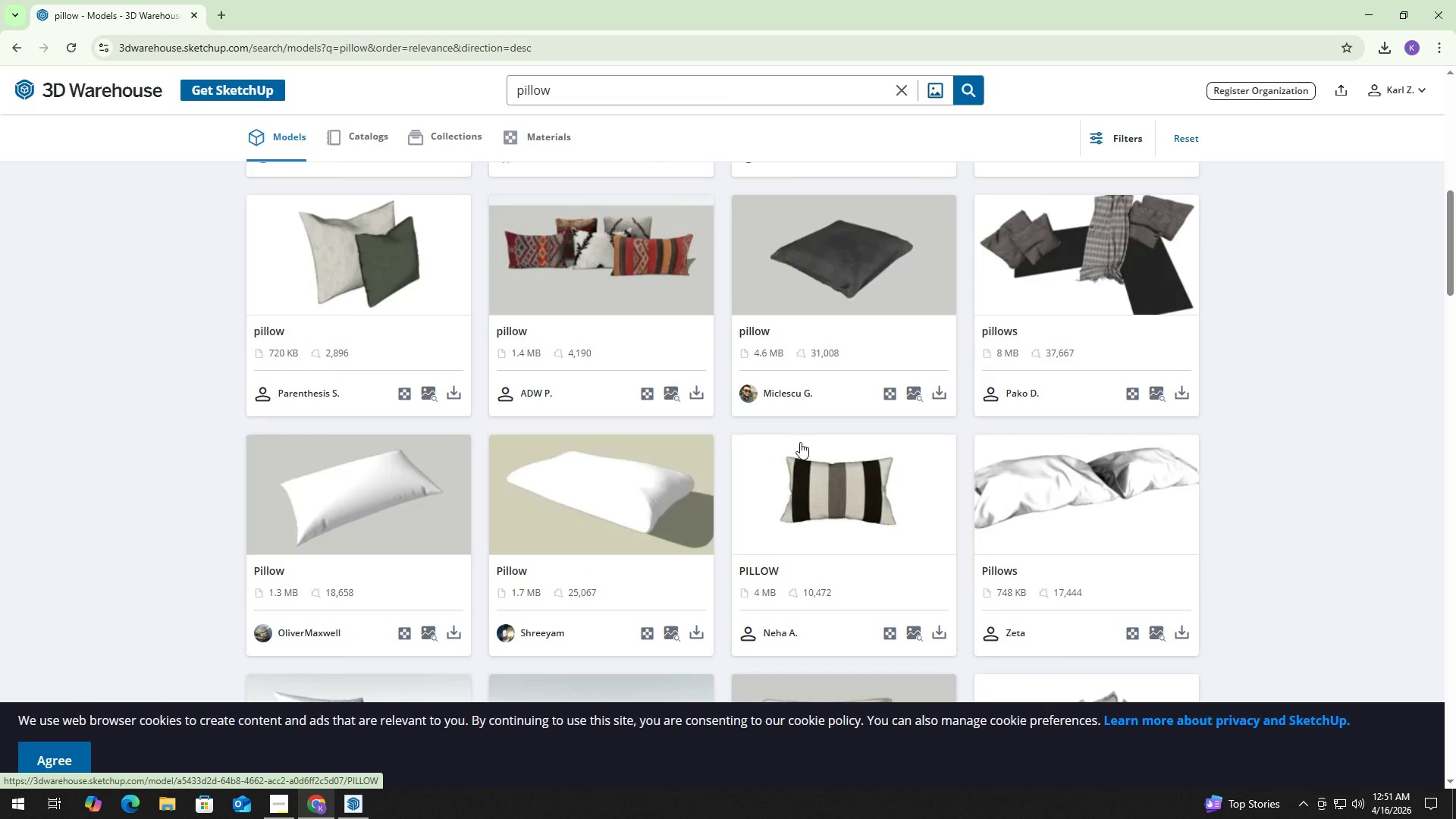 
scroll: coordinate [631, 416], scroll_direction: up, amount: 2.0
 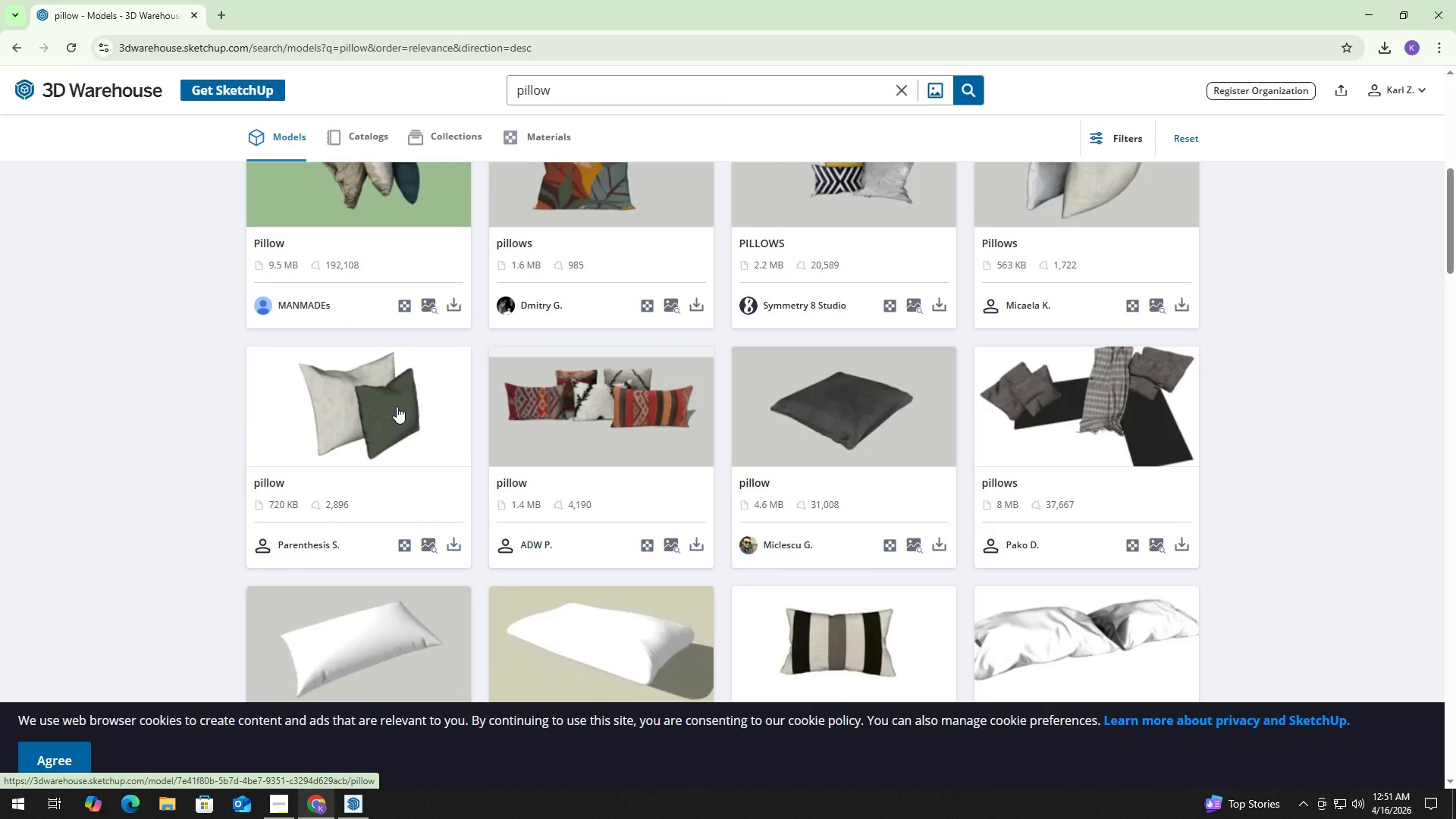 
scroll: coordinate [581, 513], scroll_direction: down, amount: 9.0
 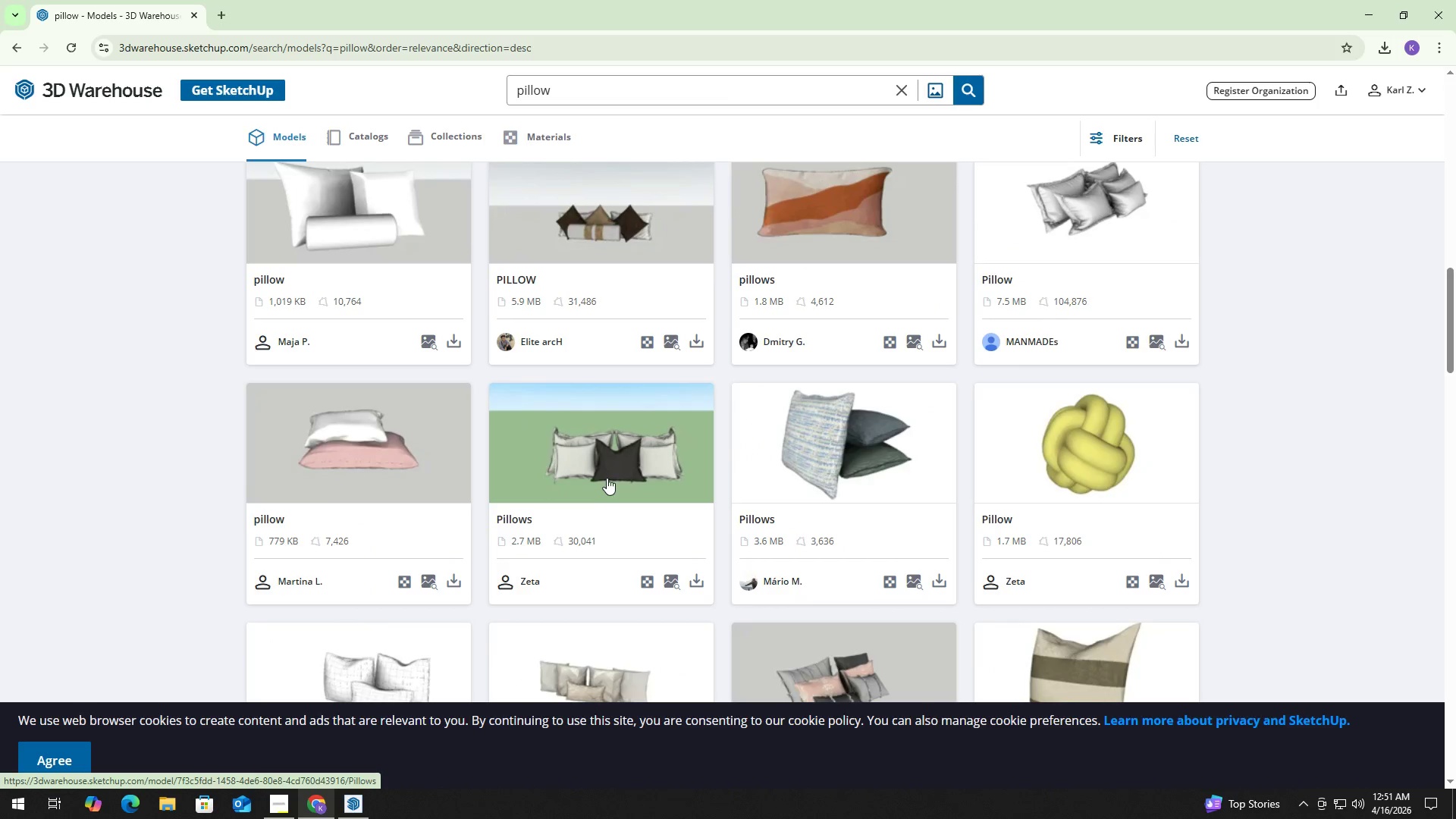 
scroll: coordinate [497, 405], scroll_direction: up, amount: 8.0
 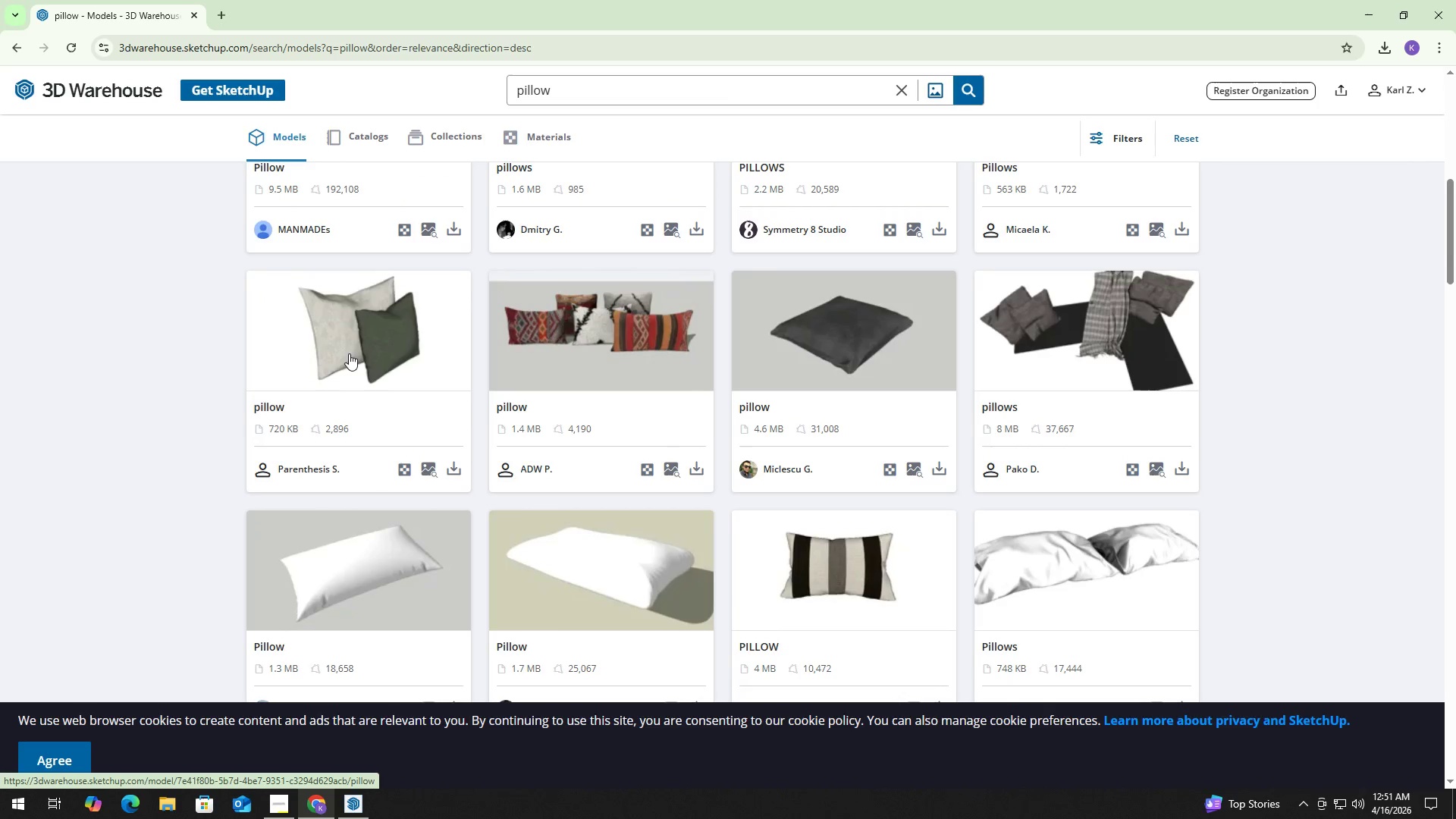 
left_click([847, 370])
 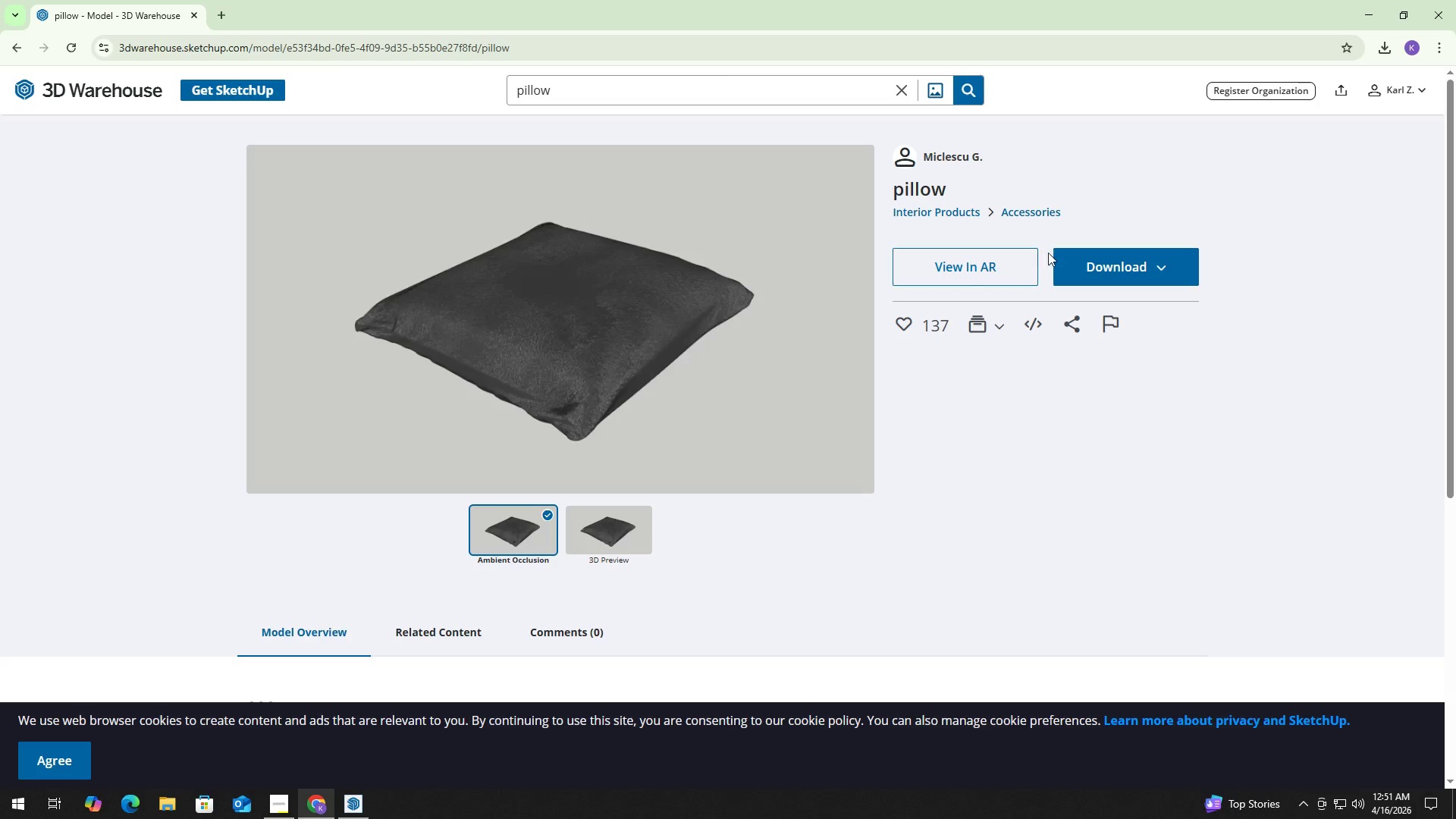 
wait(8.27)
 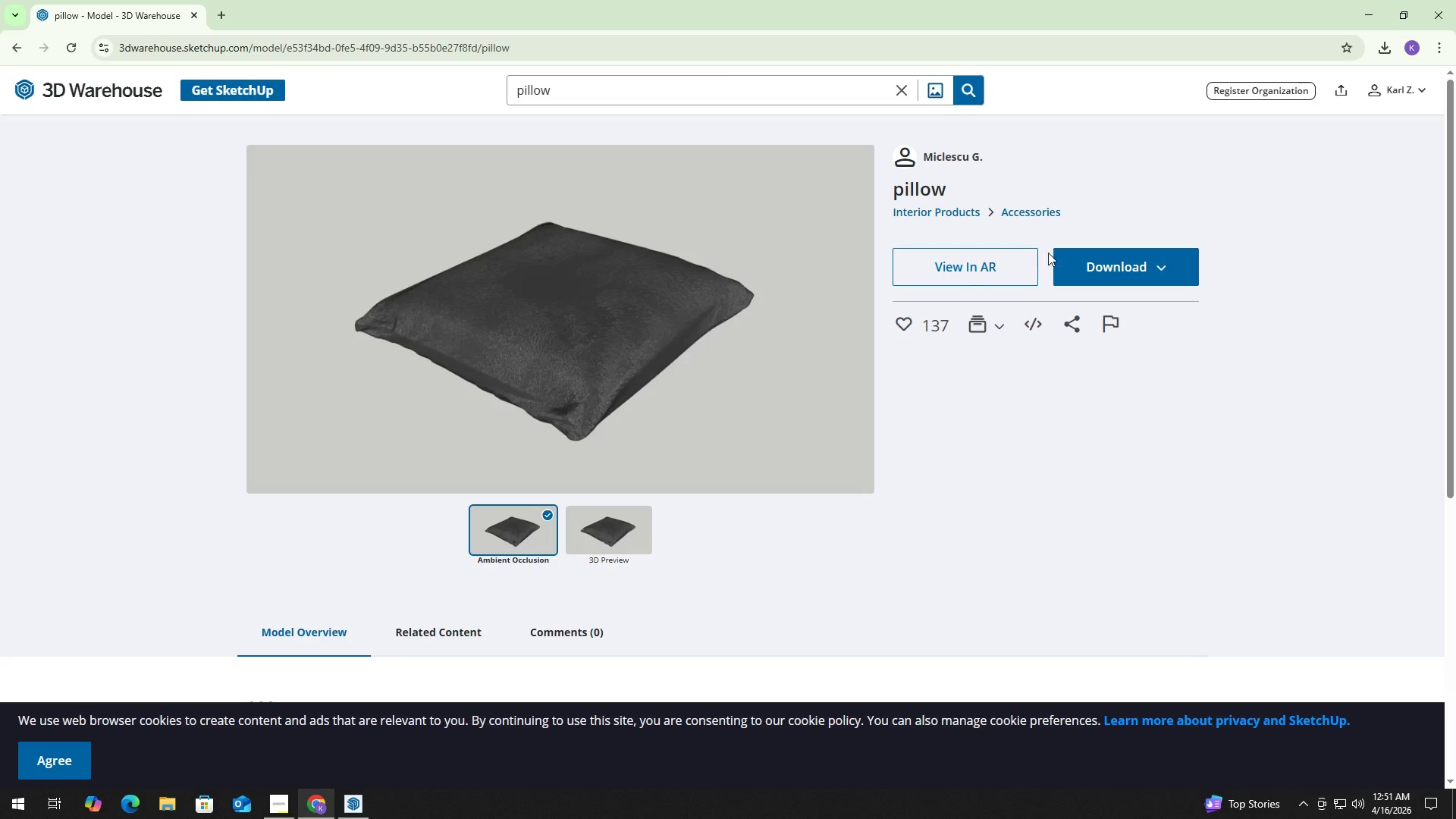 
left_click([359, 811])
 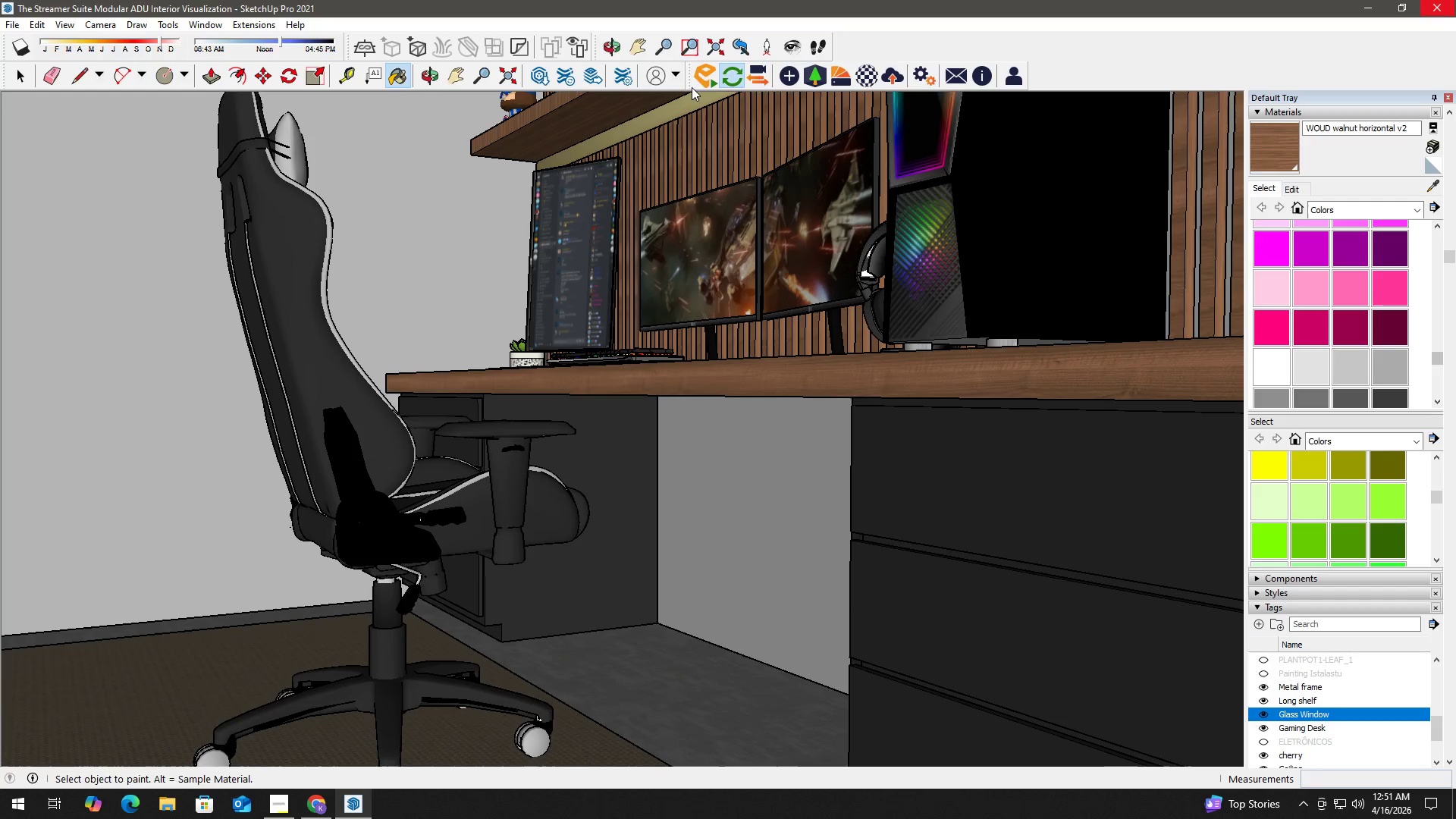 
left_click([717, 42])
 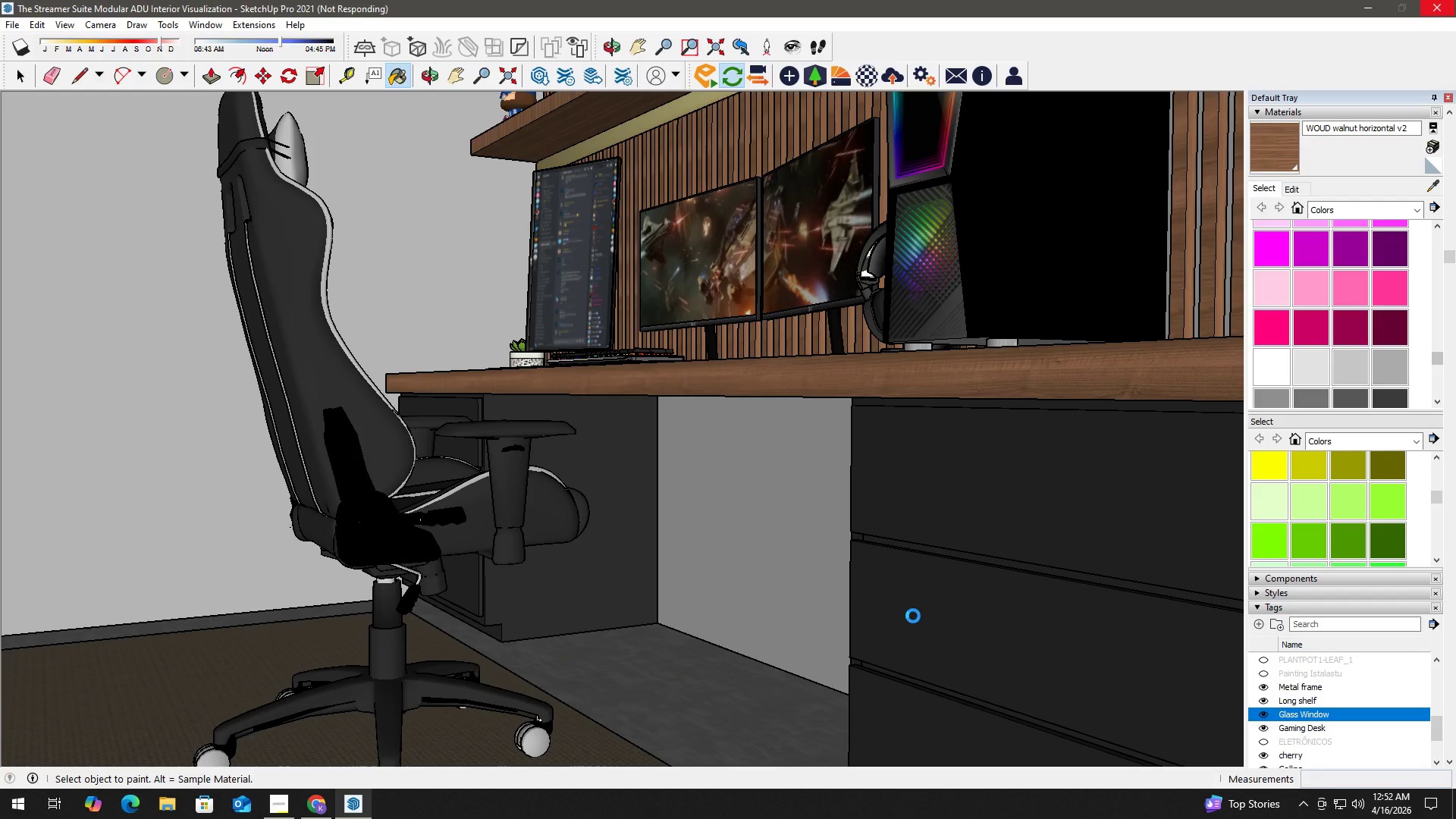 
wait(18.41)
 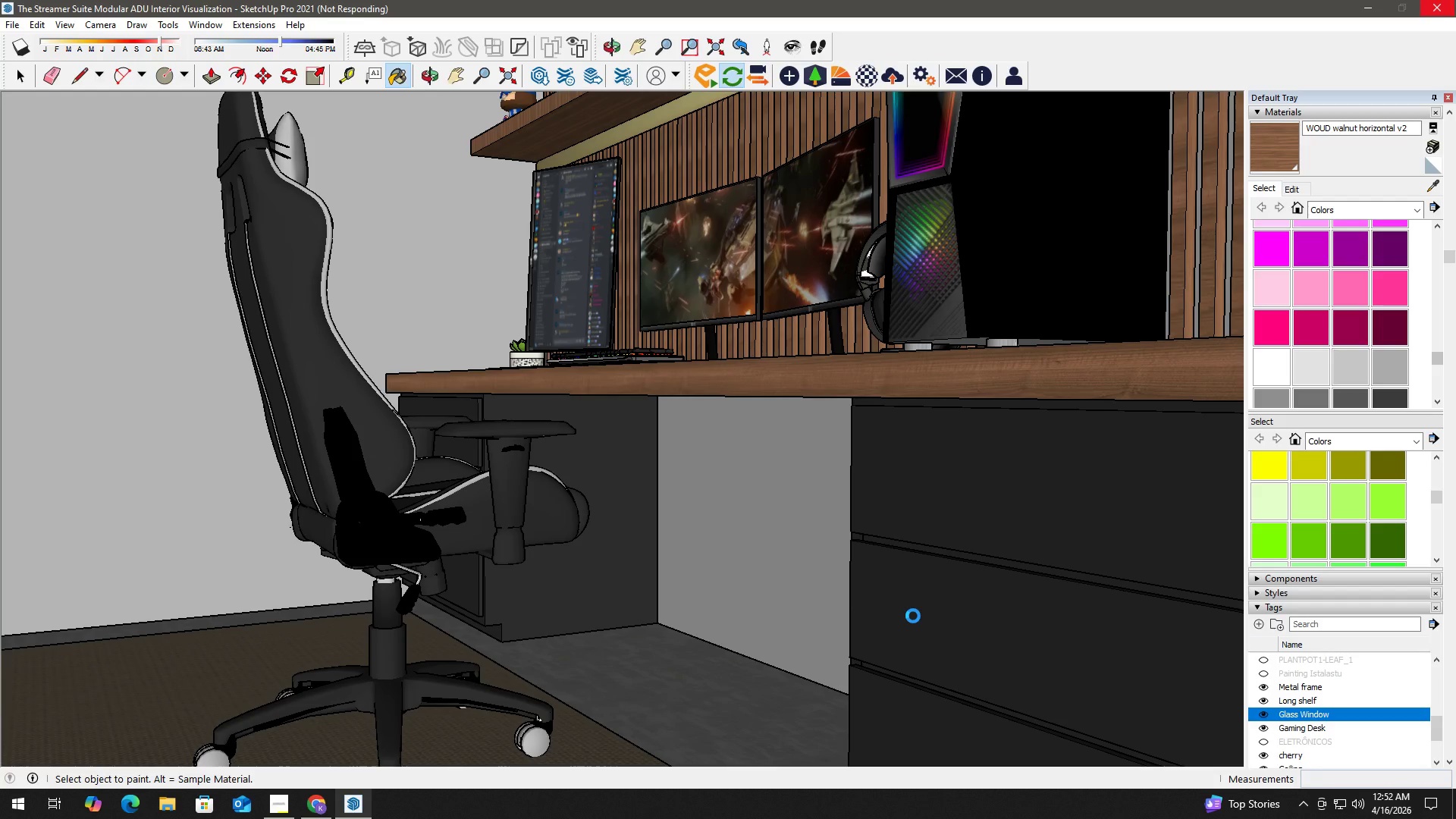 
key(Space)
 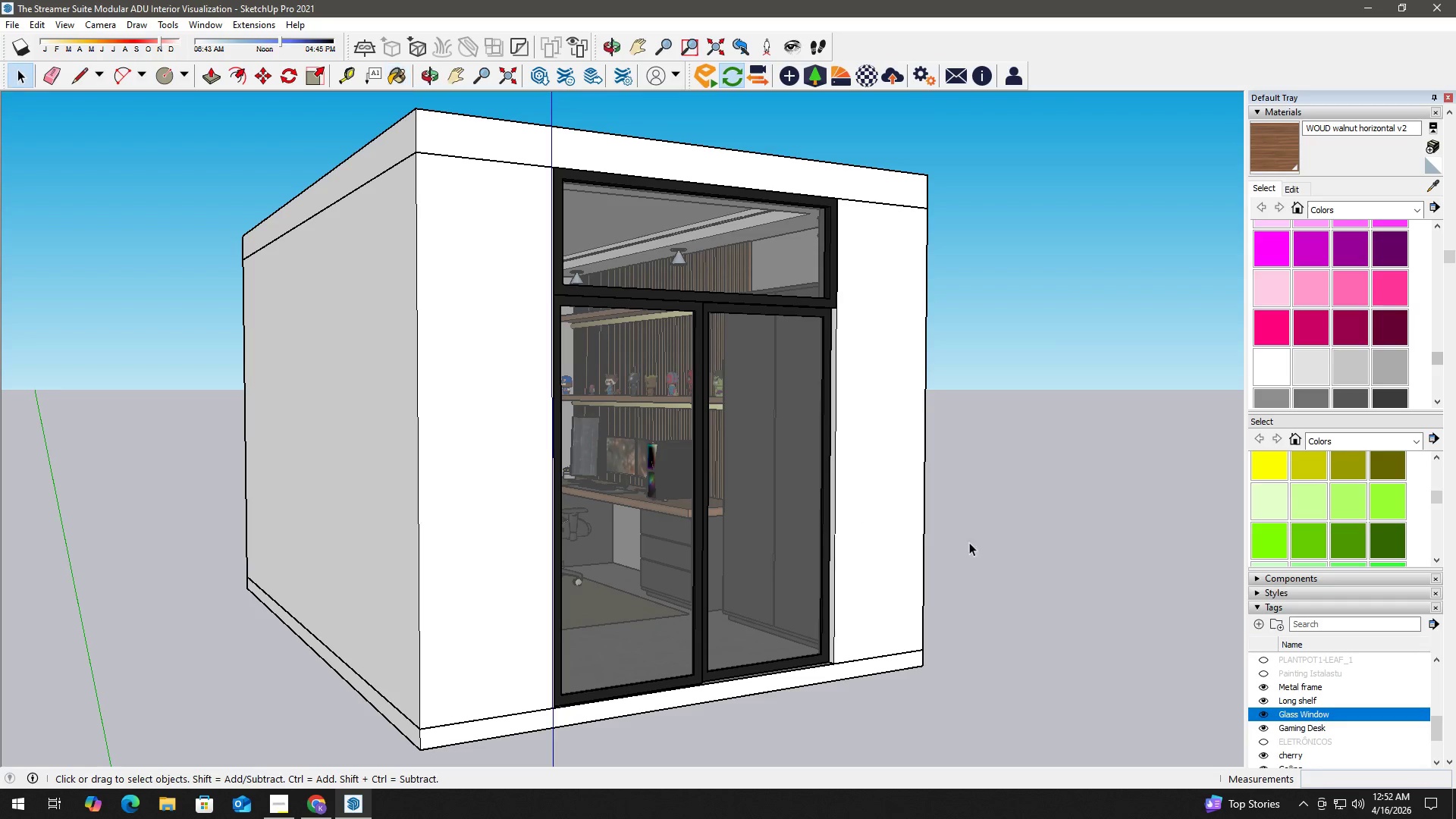 
scroll: coordinate [1025, 582], scroll_direction: down, amount: 3.0
 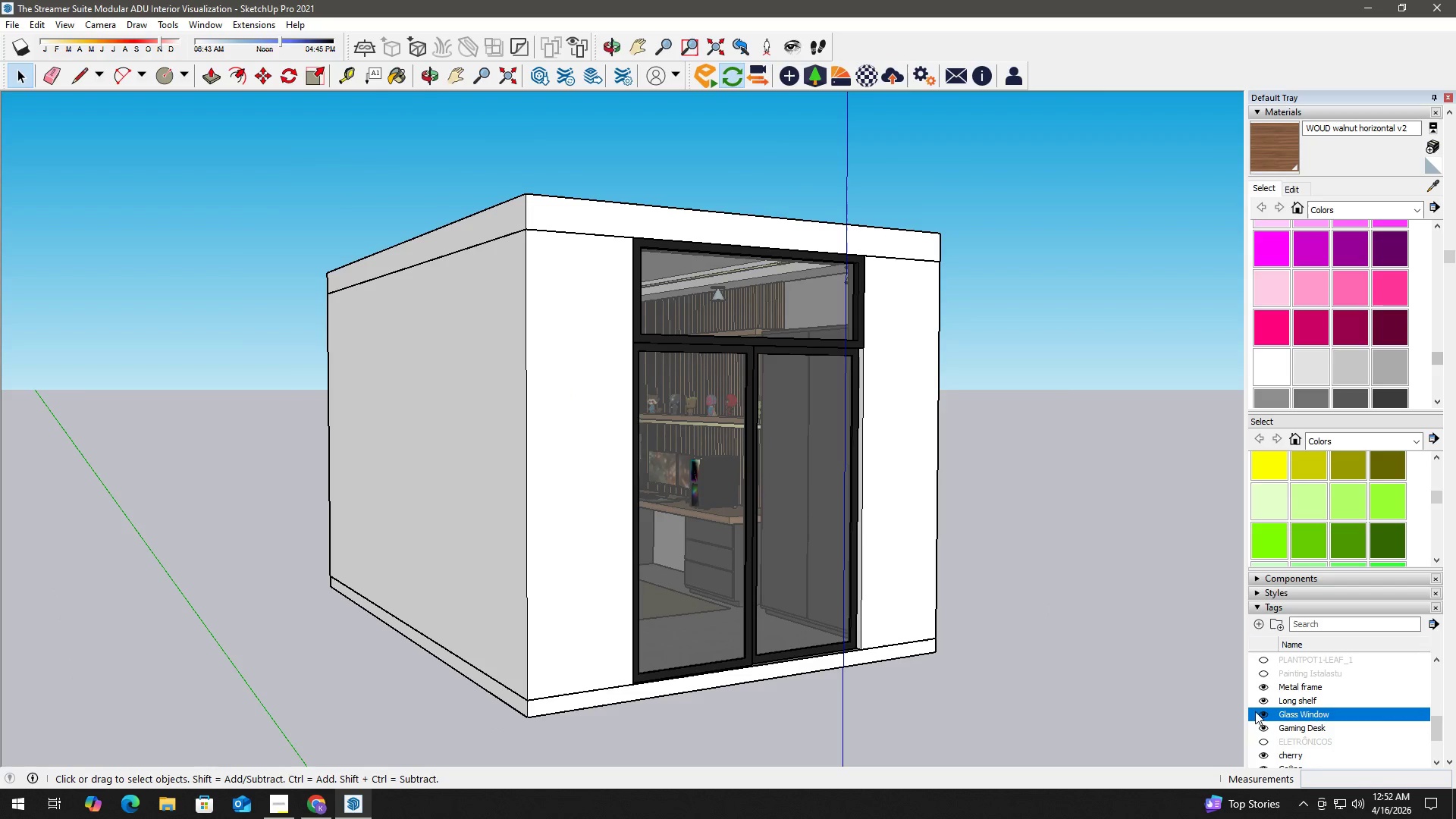 
left_click([1264, 714])
 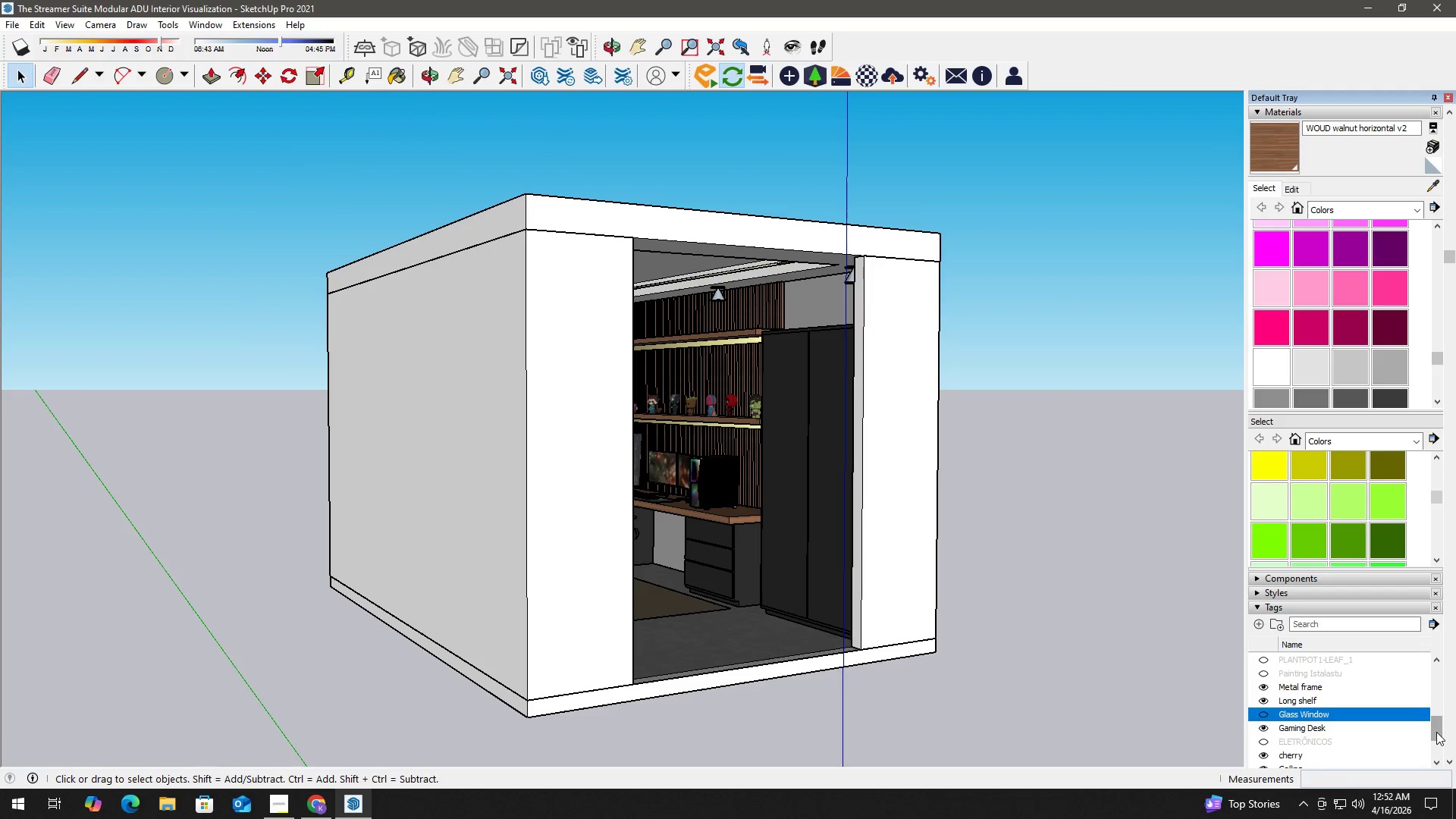 
left_click_drag(start_coordinate=[1436, 728], to_coordinate=[1436, 752])
 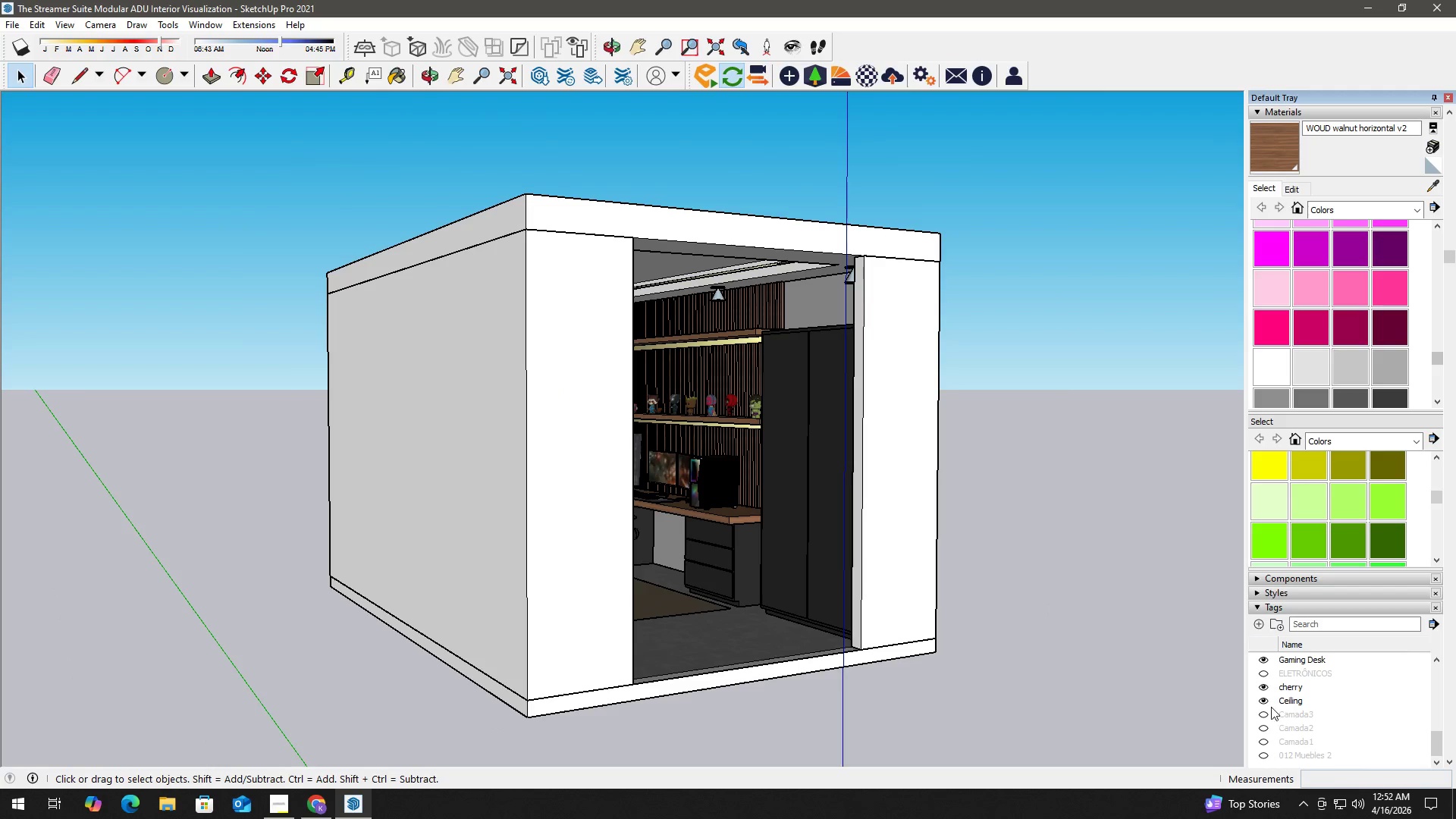 
left_click([1263, 700])
 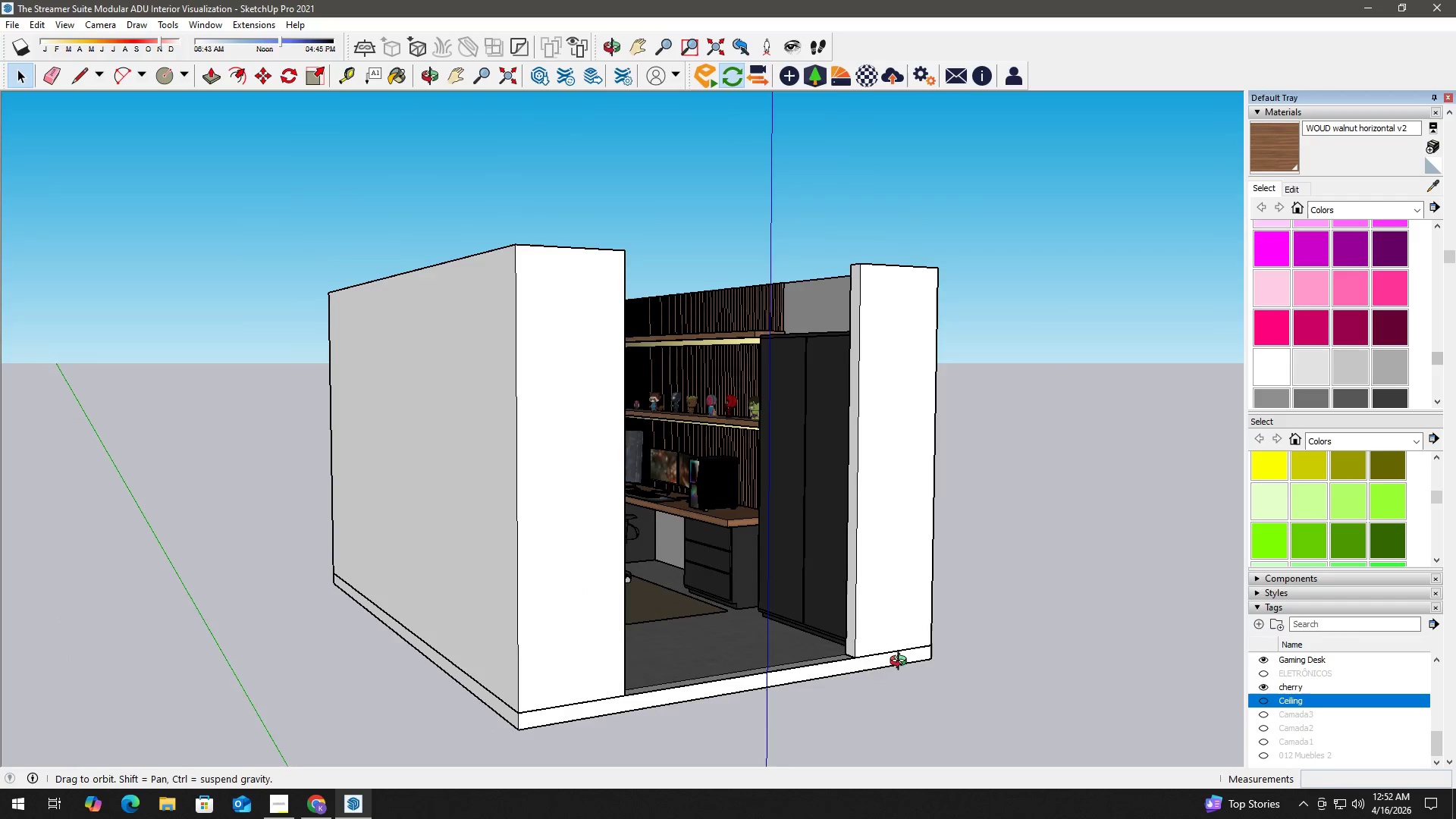 
key(Space)
 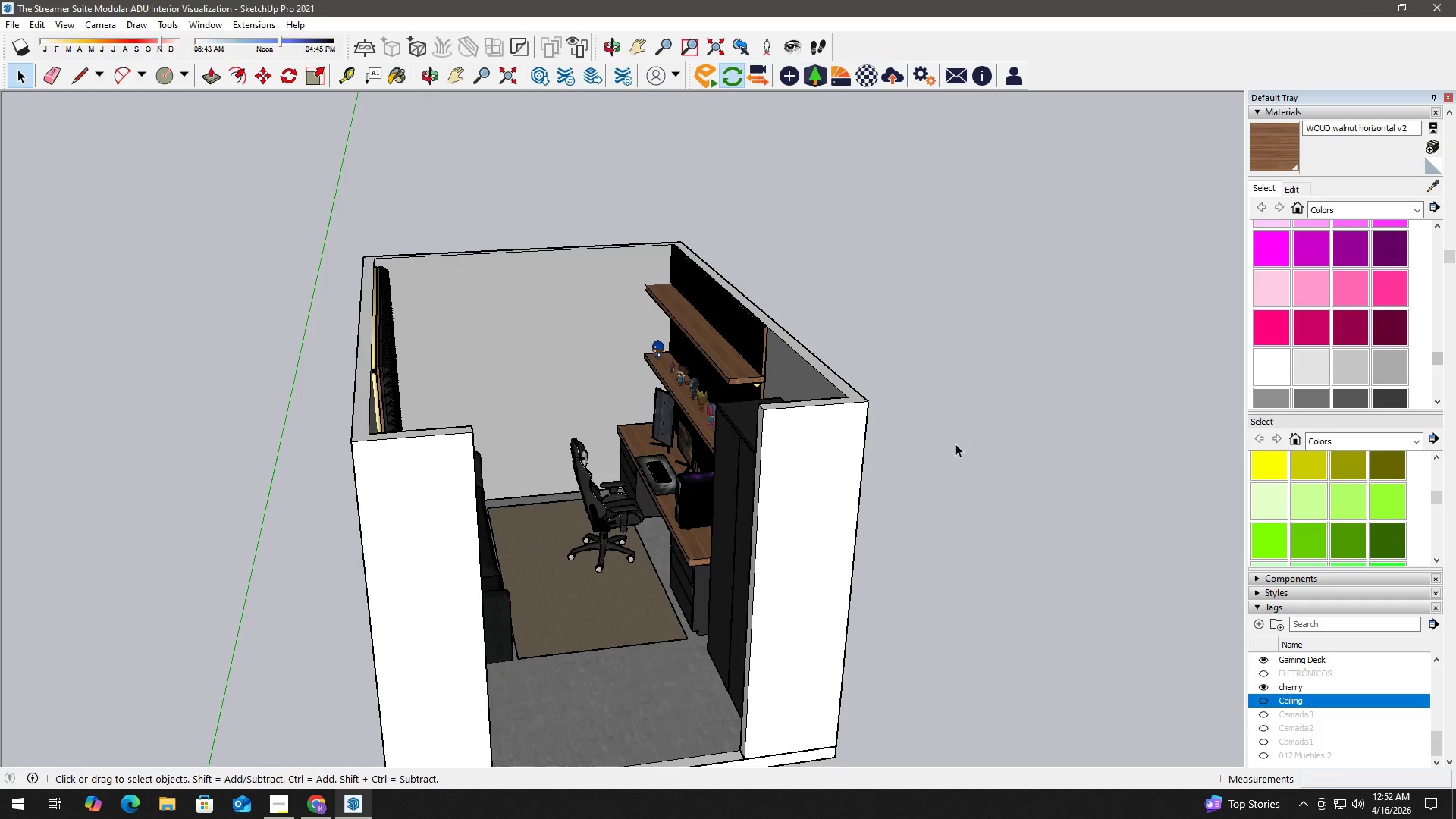 
left_click([956, 442])
 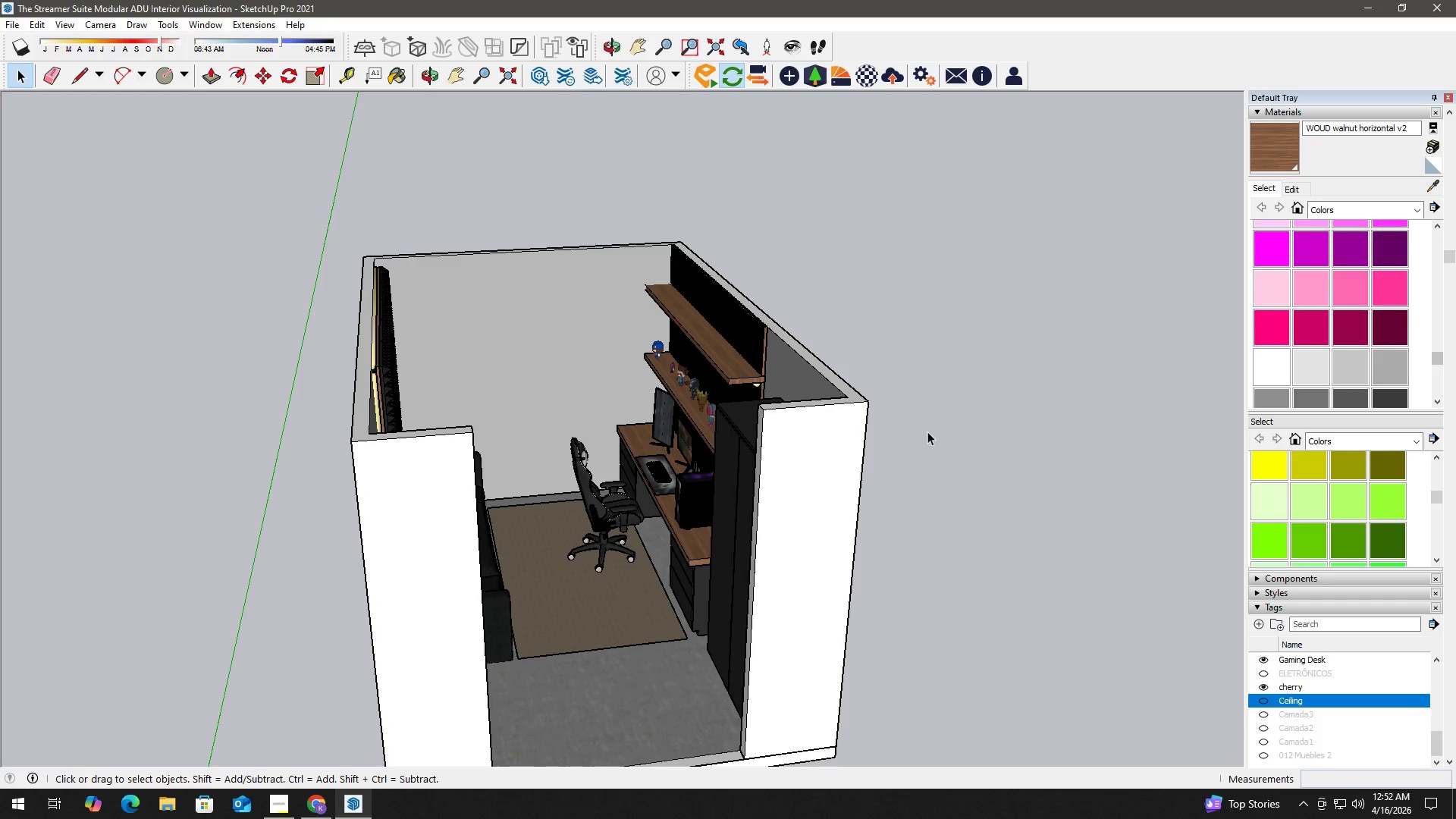 
key(Control+ControlLeft)
 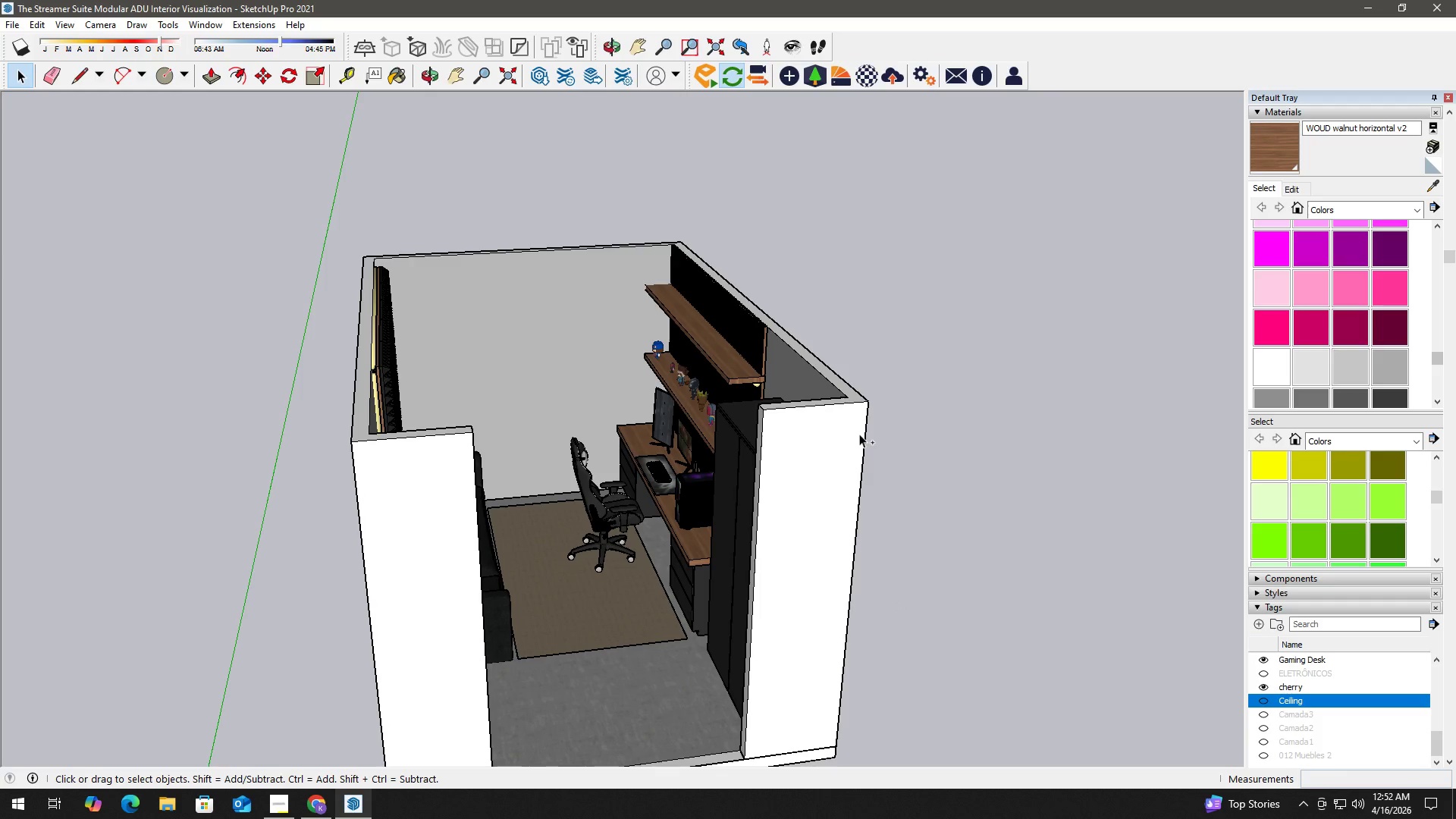 
key(Control+S)
 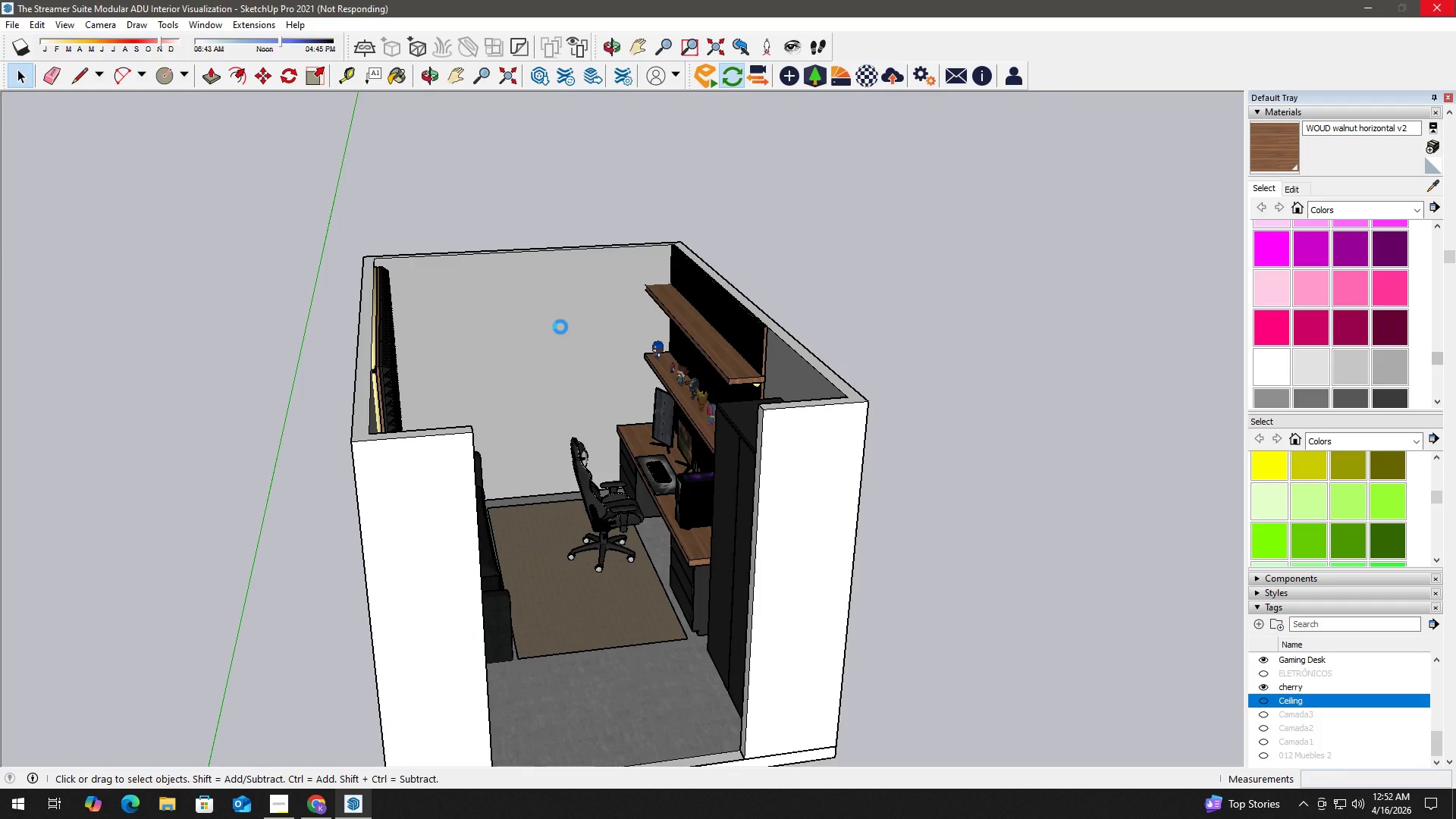 
wait(19.94)
 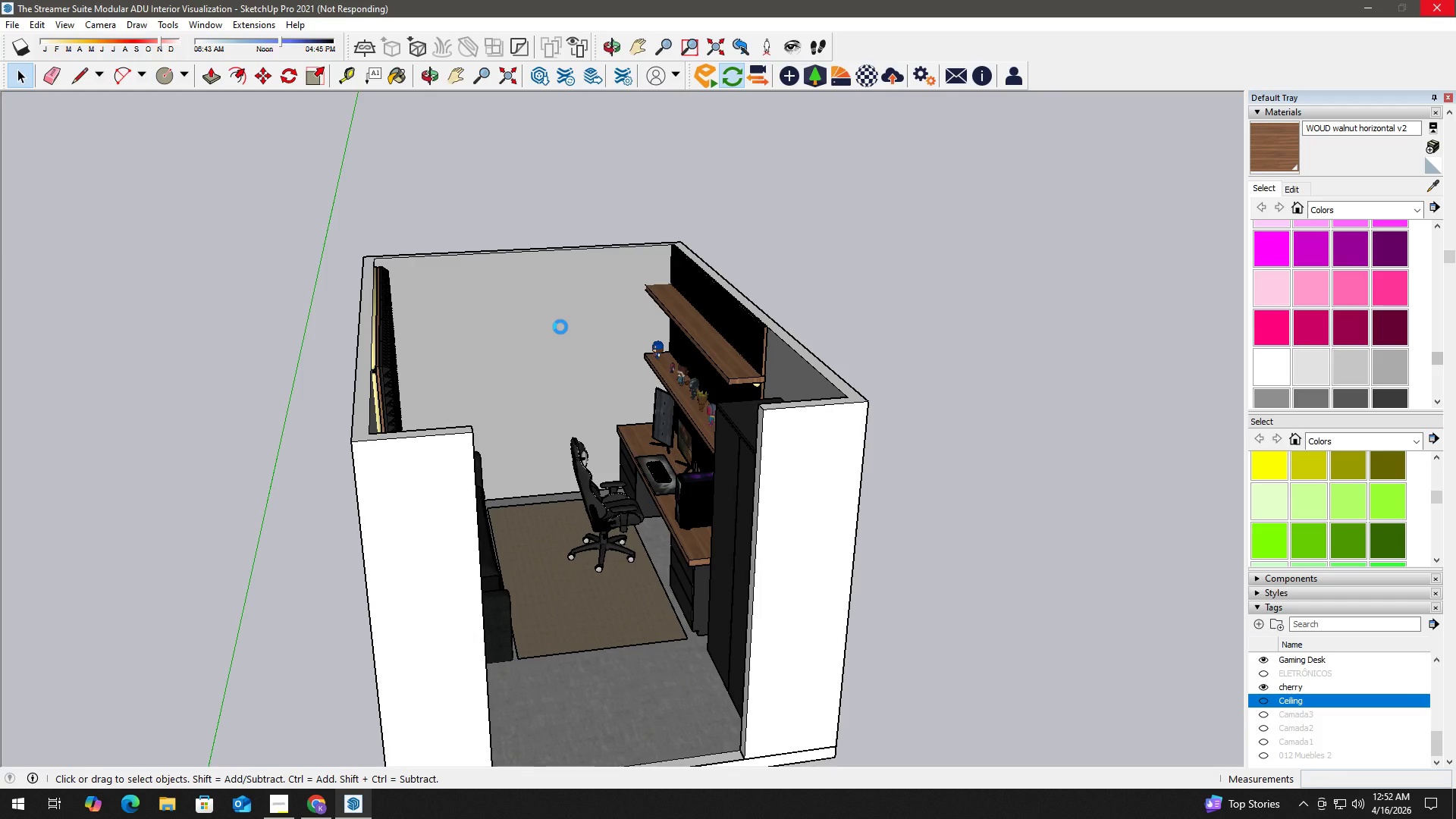 
type(hh)
 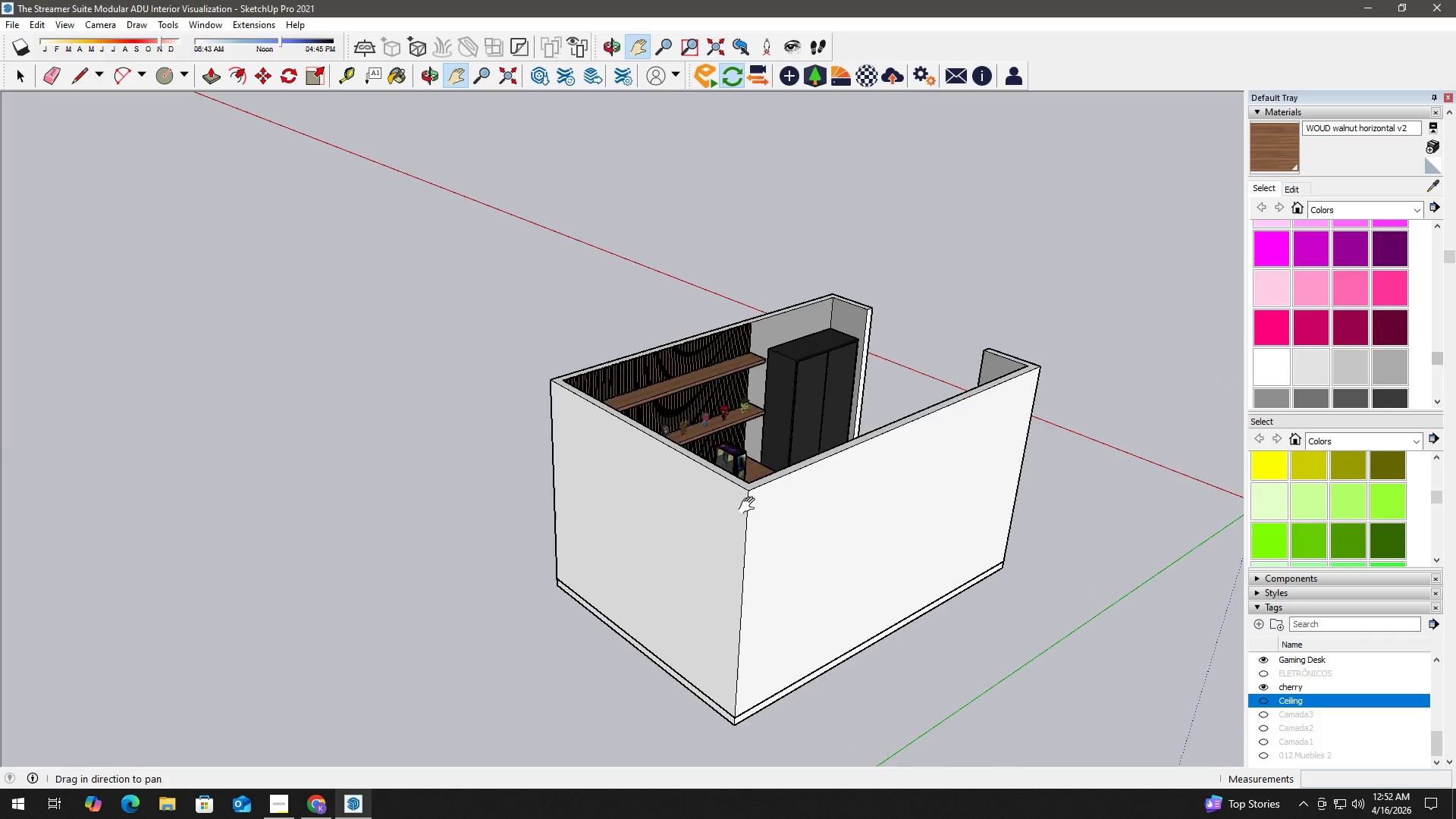 
left_click_drag(start_coordinate=[381, 400], to_coordinate=[902, 508])
 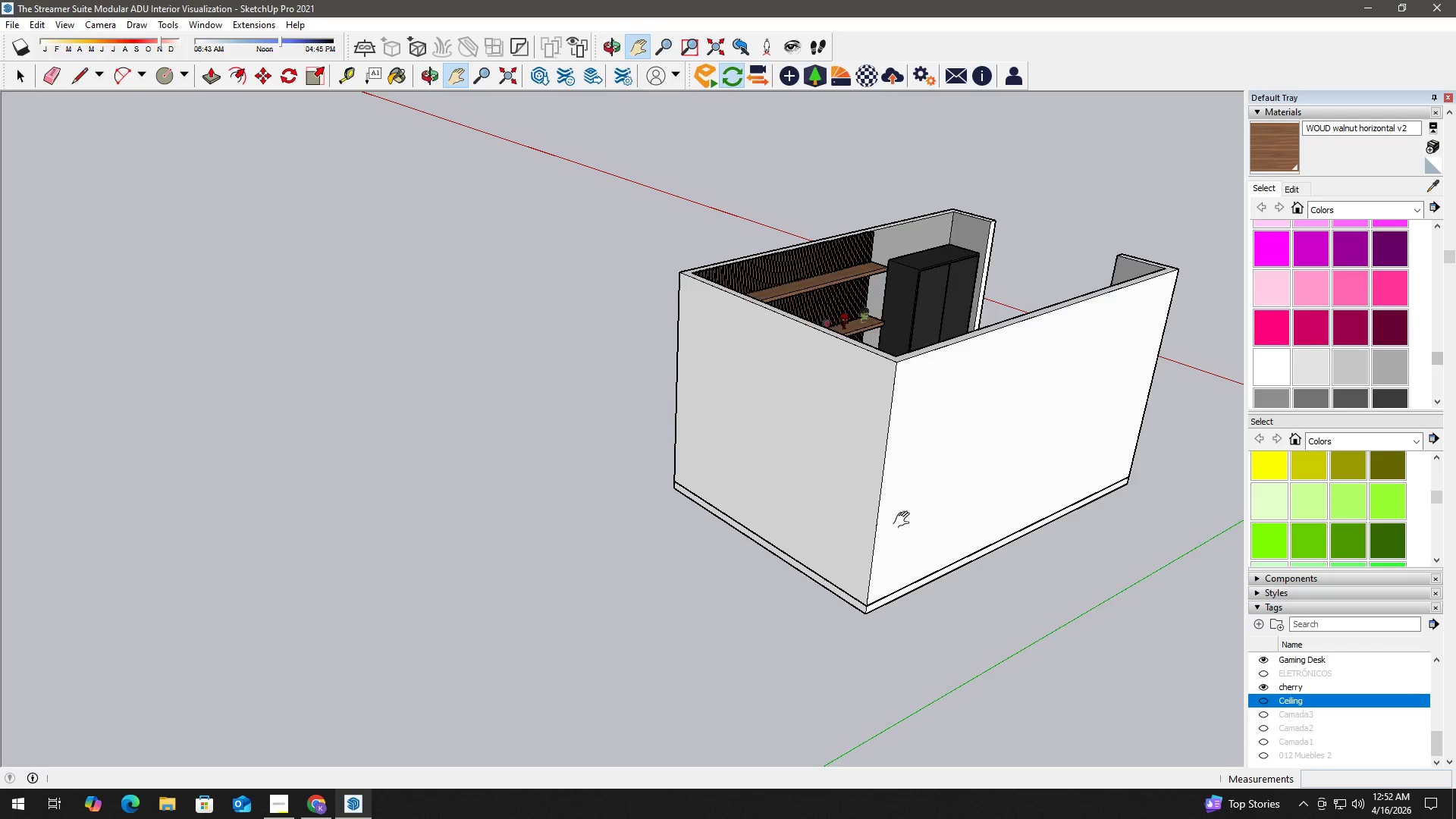 
left_click_drag(start_coordinate=[833, 437], to_coordinate=[700, 559])
 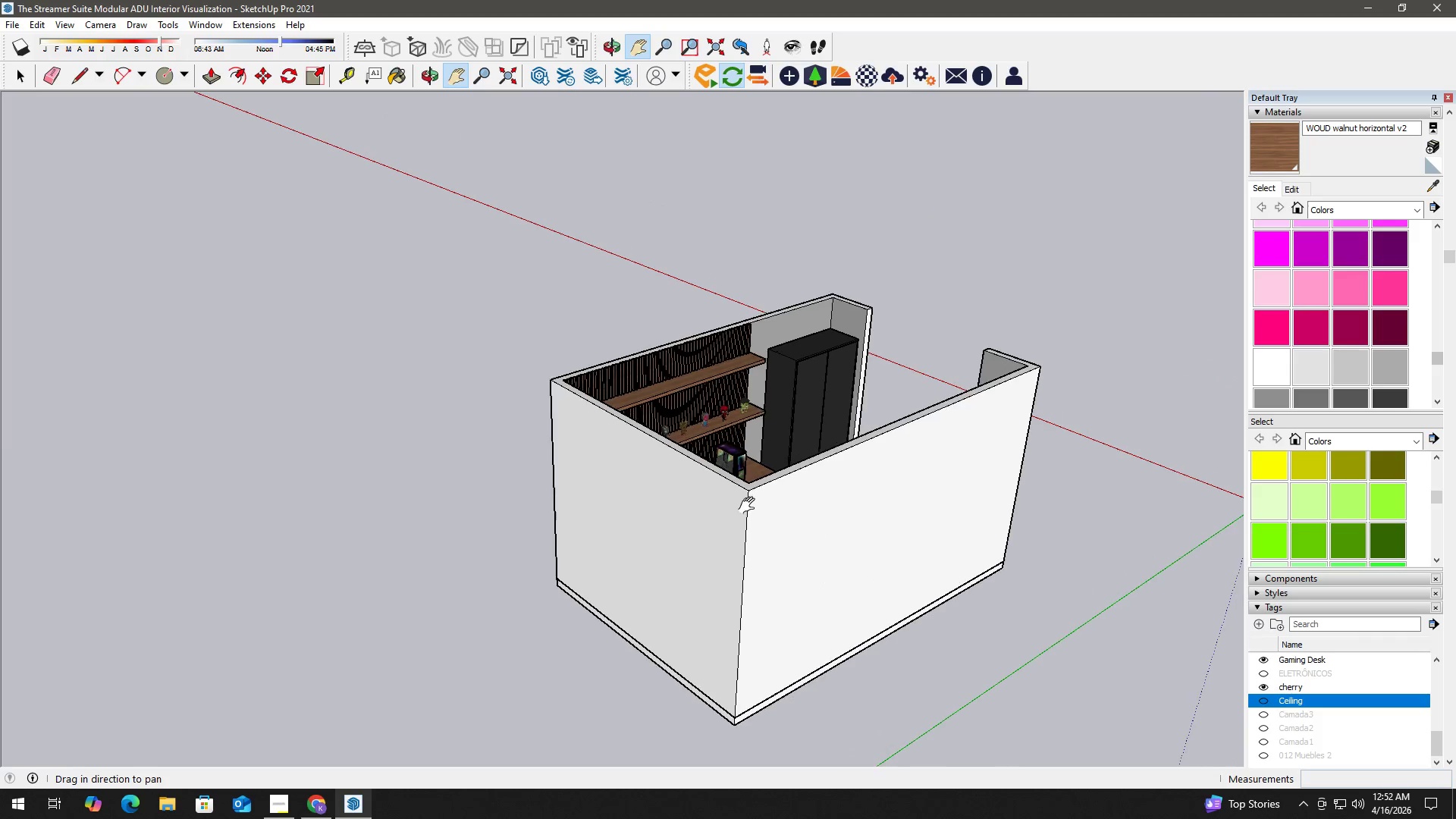 
scroll: coordinate [750, 506], scroll_direction: up, amount: 1.0
 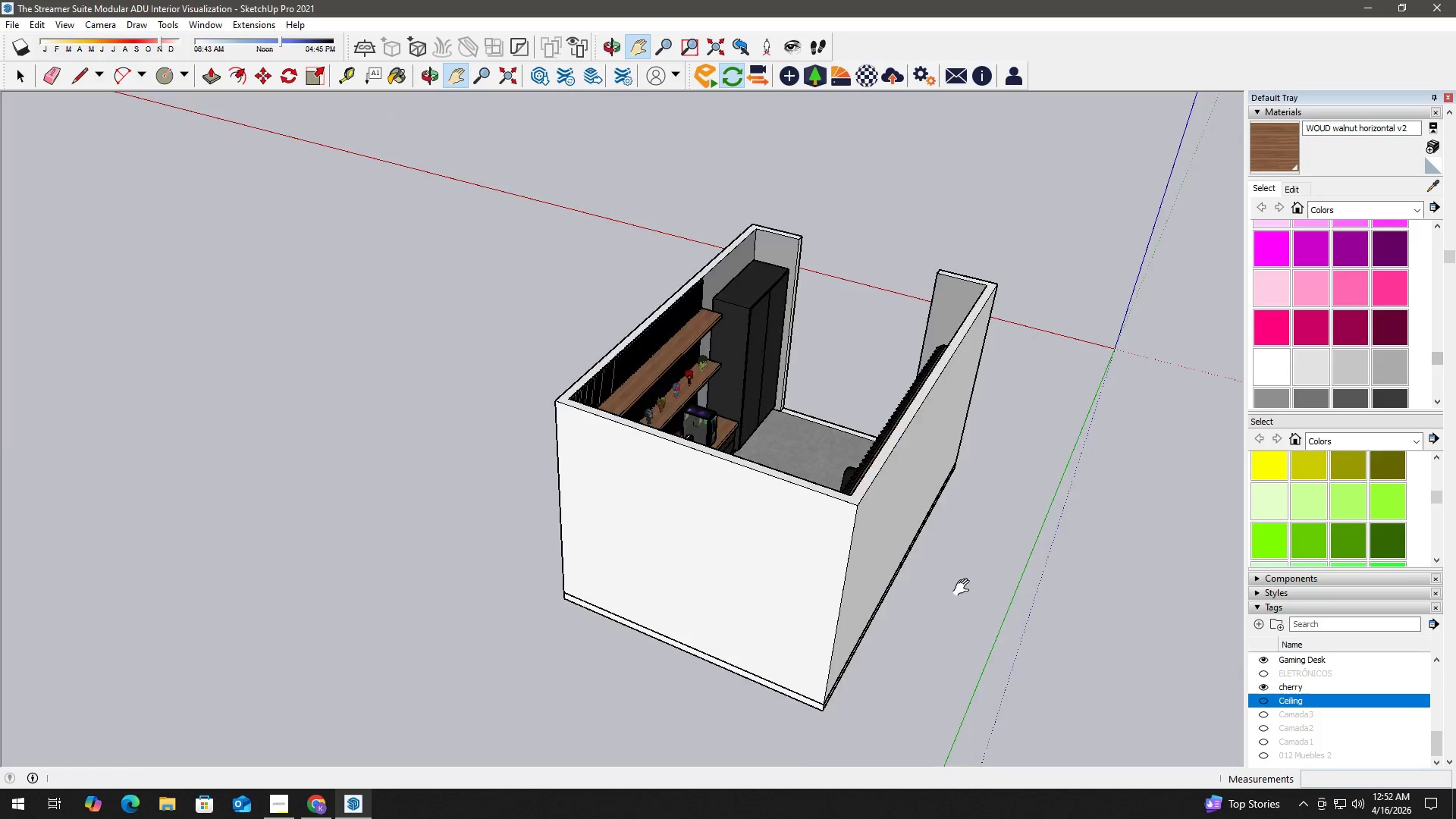 
left_click_drag(start_coordinate=[656, 470], to_coordinate=[814, 645])
 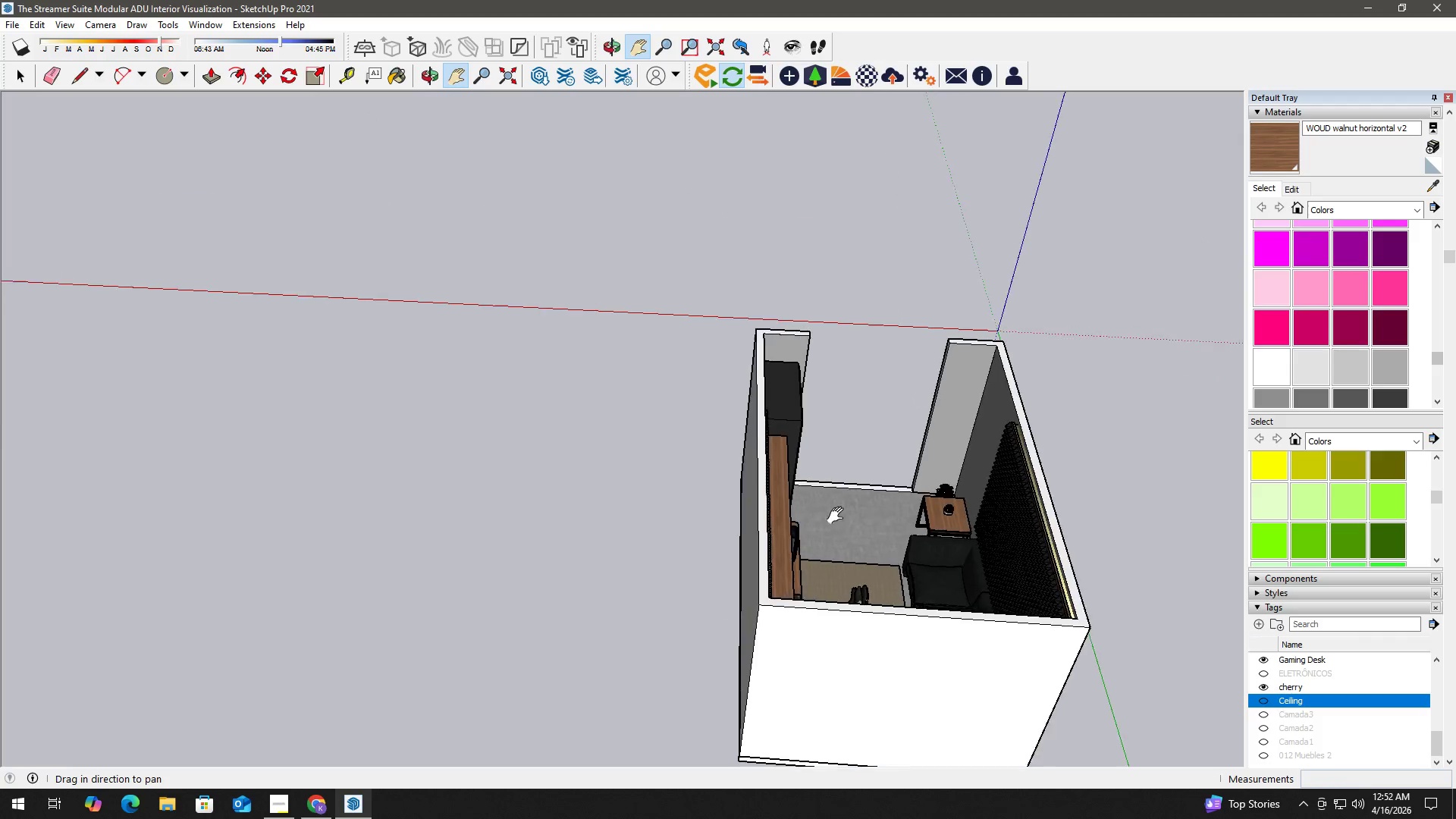 
scroll: coordinate [846, 490], scroll_direction: up, amount: 3.0
 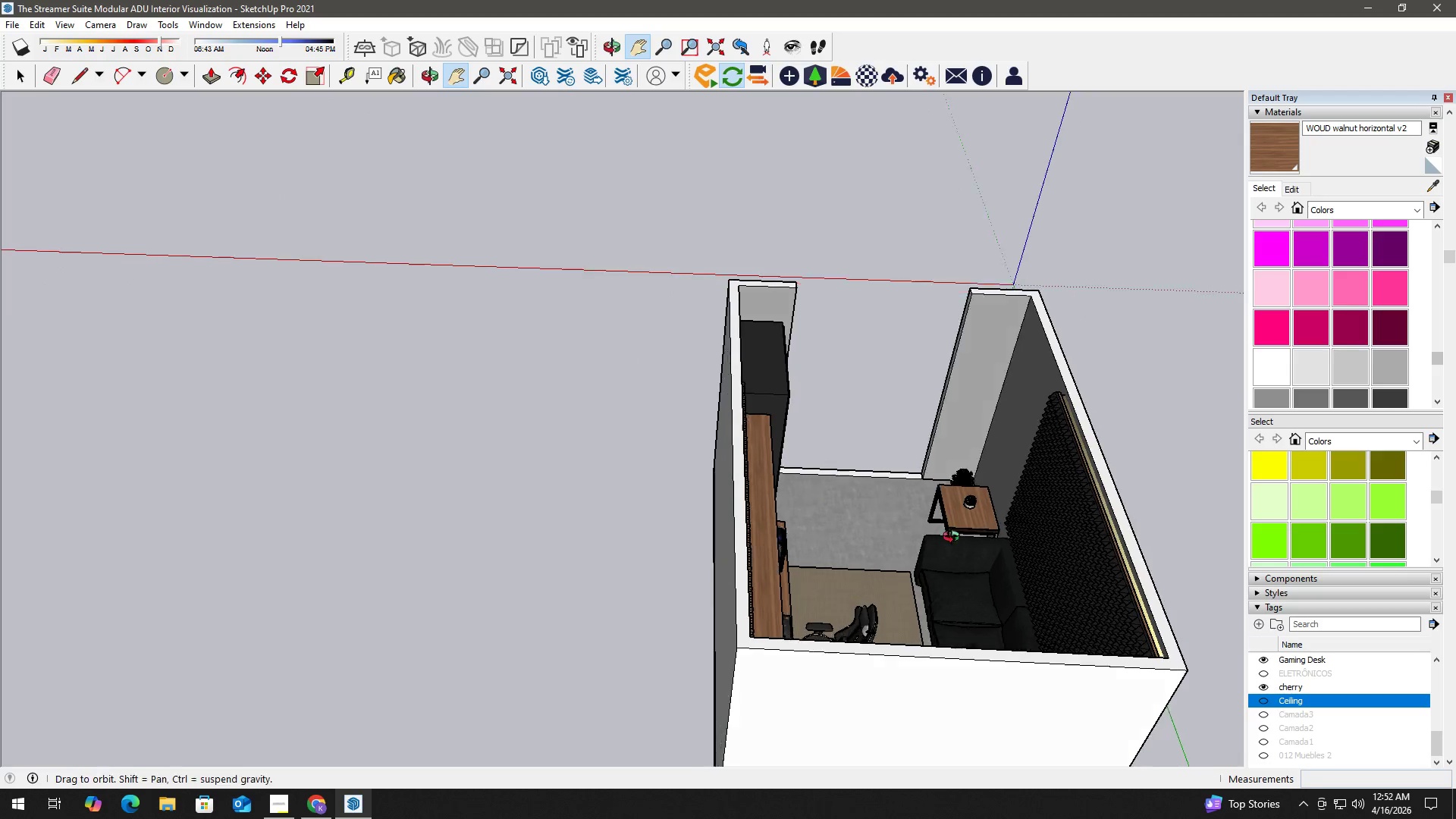 
key(H)
 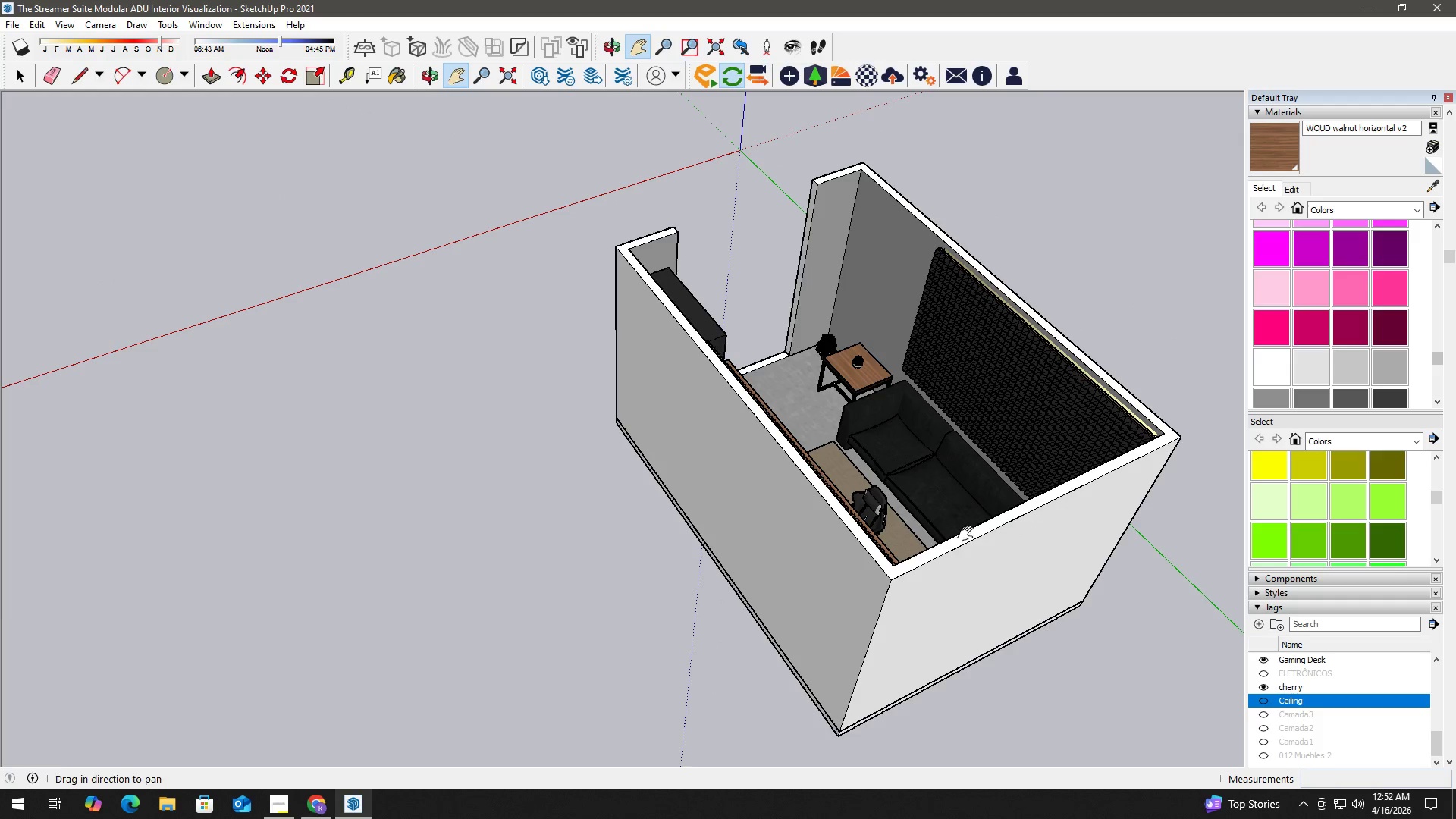 
left_click_drag(start_coordinate=[966, 534], to_coordinate=[770, 545])
 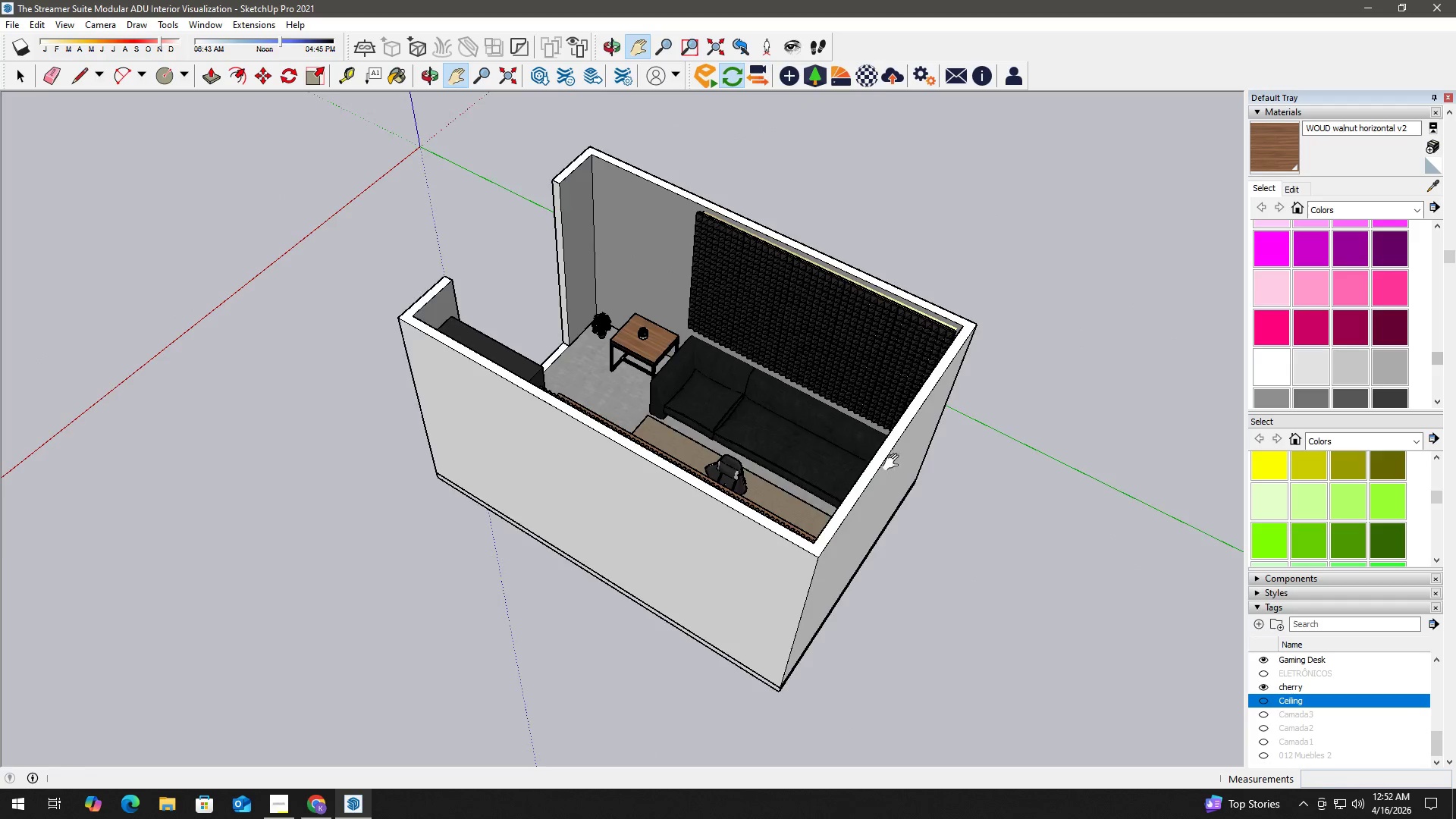 
key(Space)
 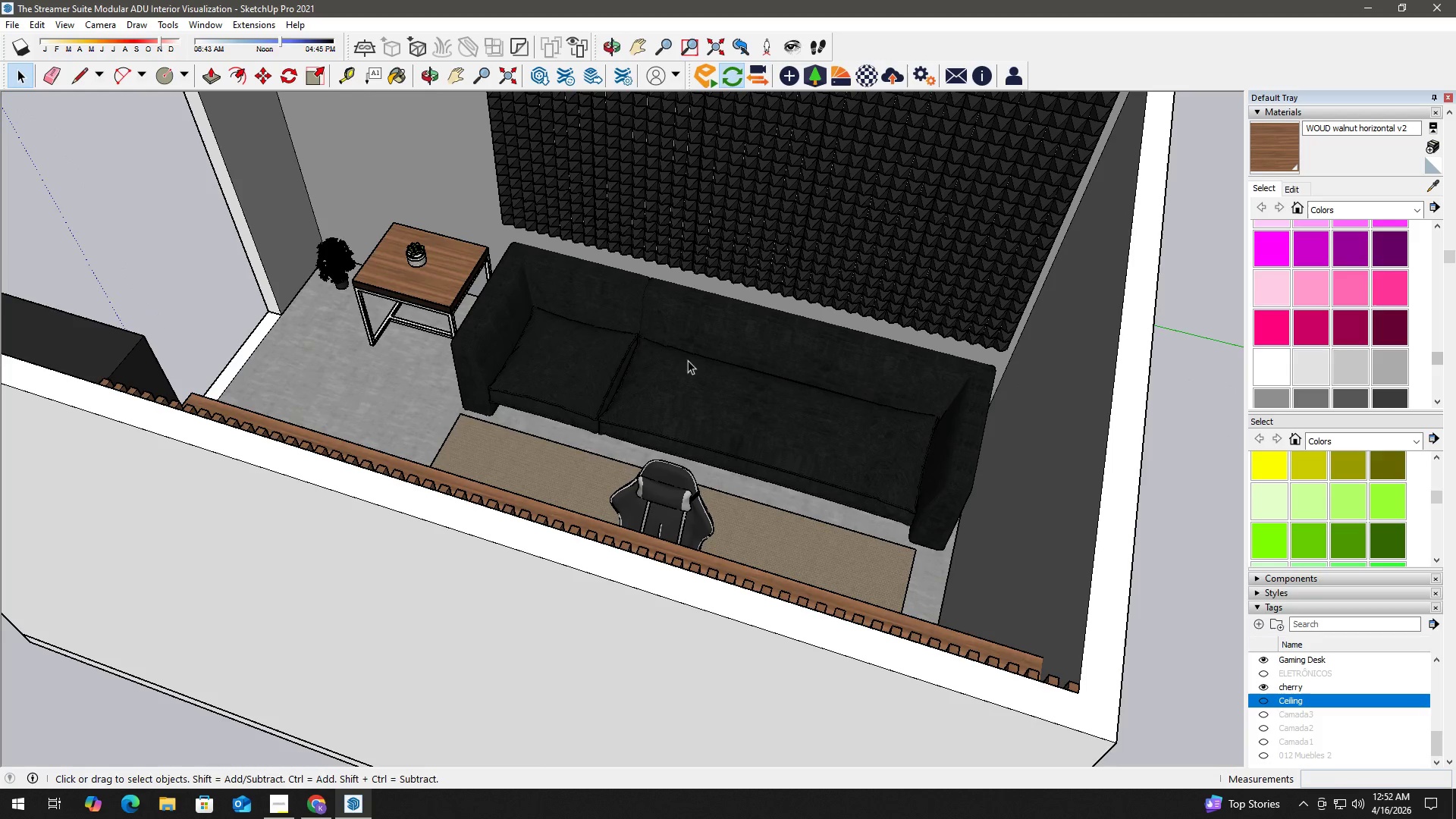 
scroll: coordinate [758, 406], scroll_direction: up, amount: 10.0
 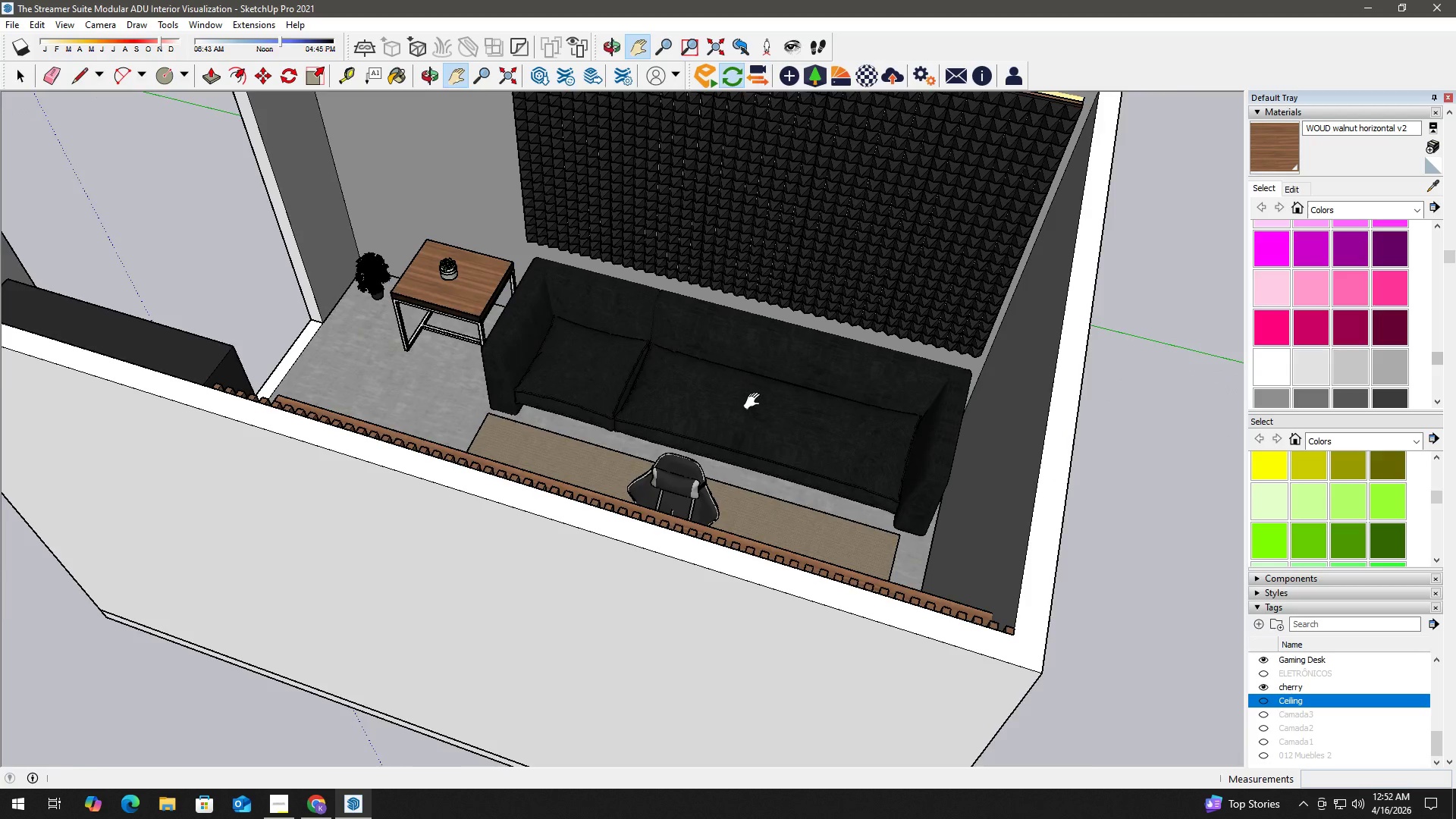 
key(H)
 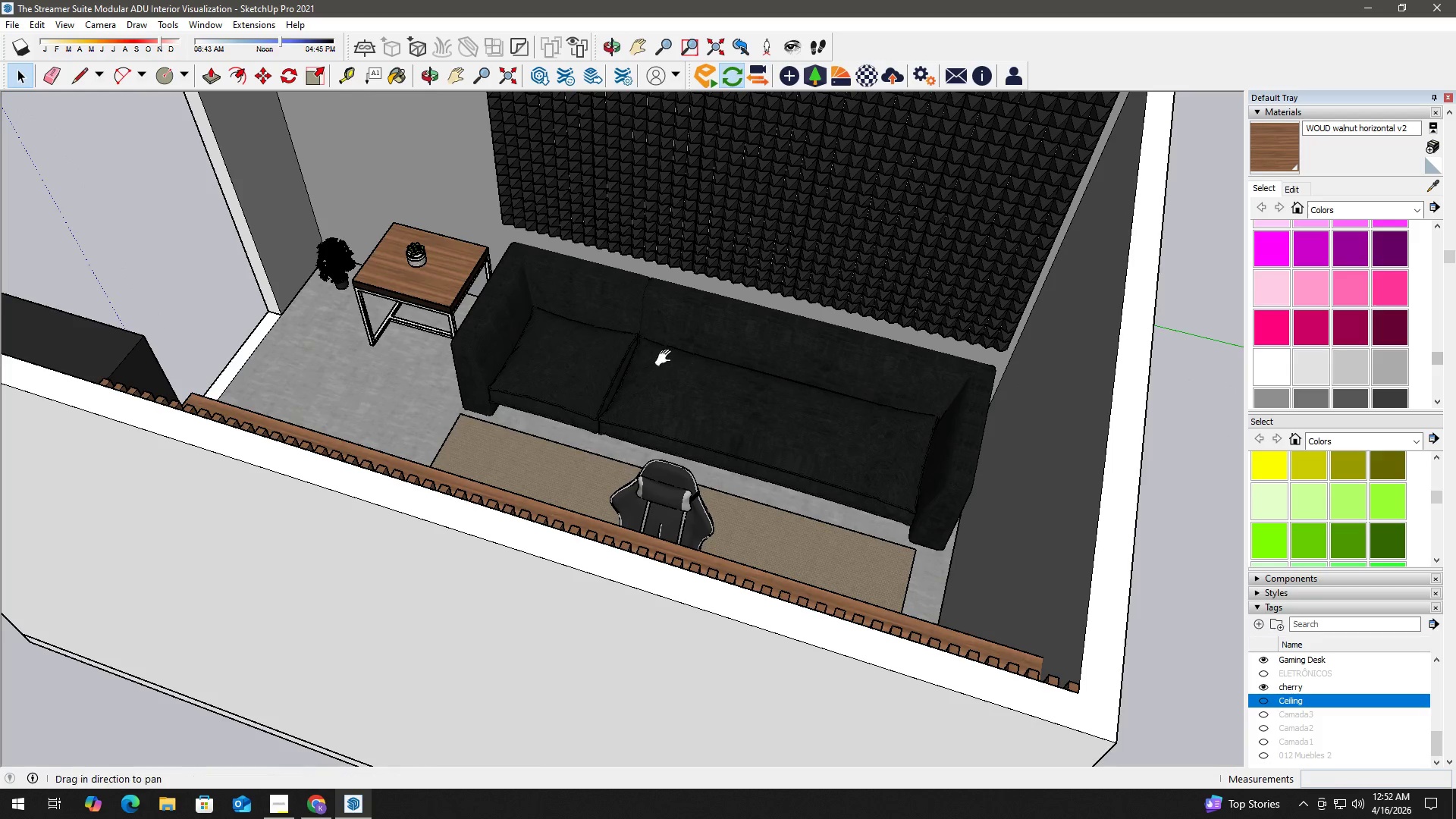 
left_click_drag(start_coordinate=[667, 354], to_coordinate=[697, 472])
 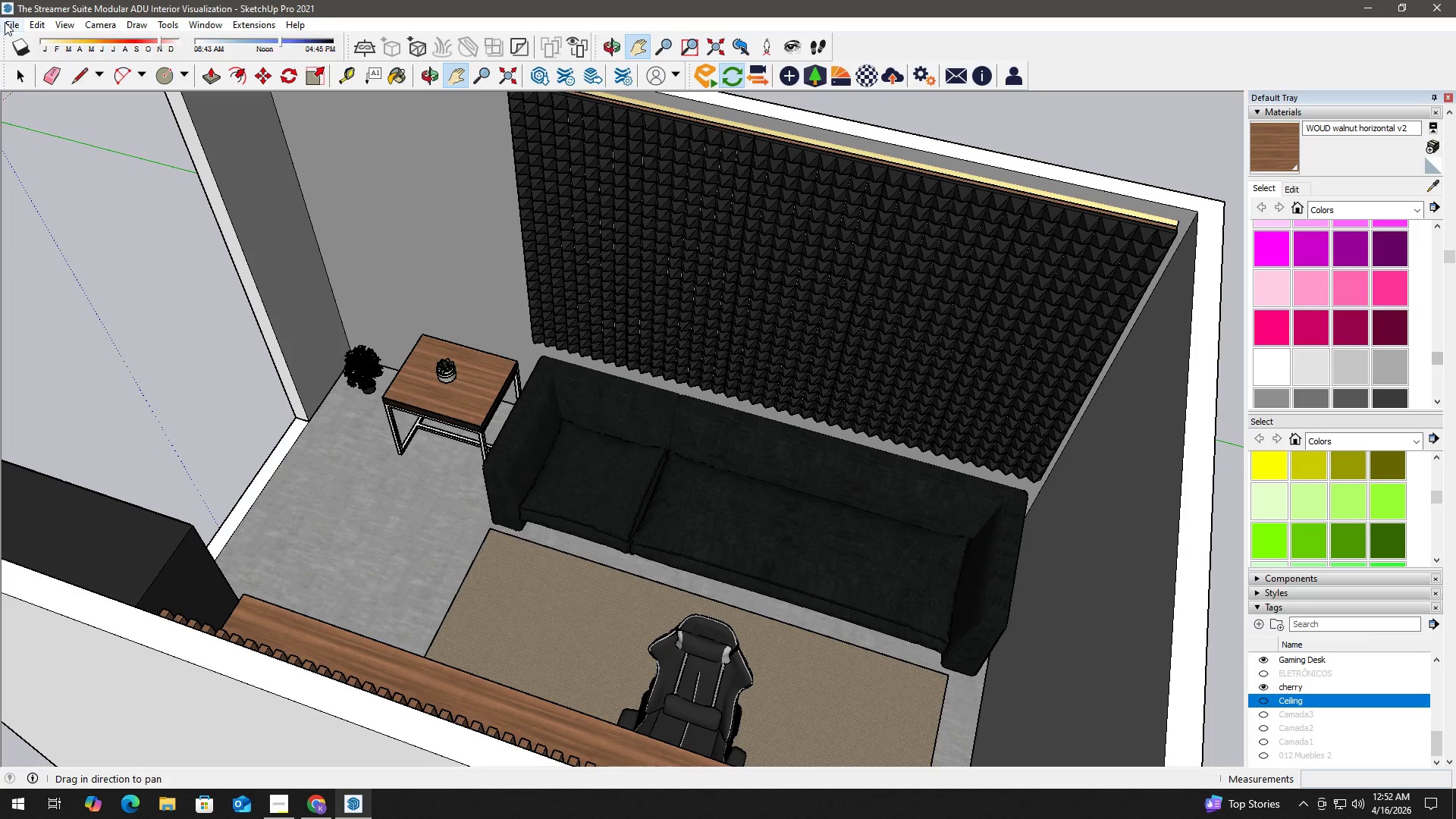 
left_click([5, 23])
 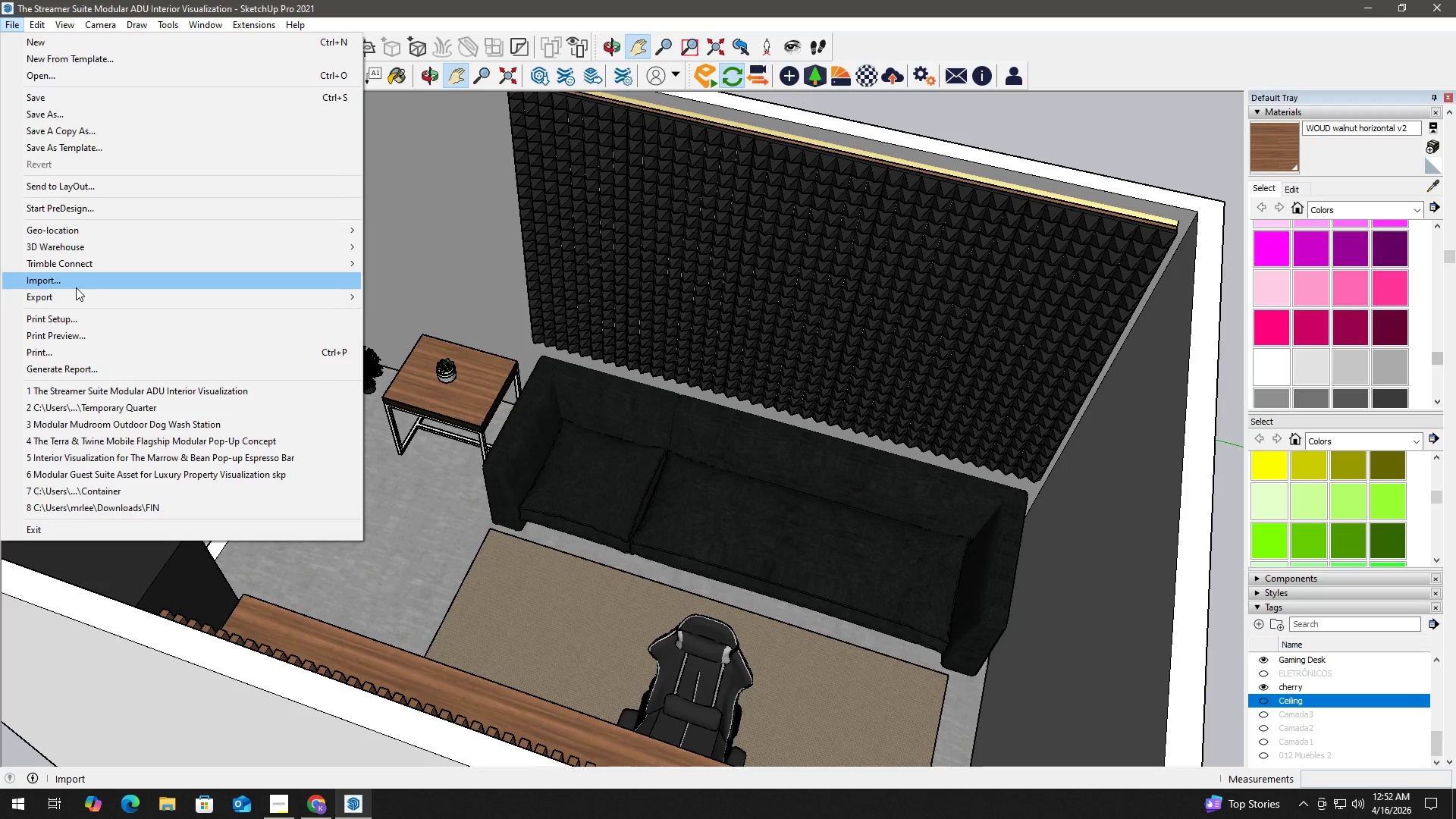 
left_click([76, 287])
 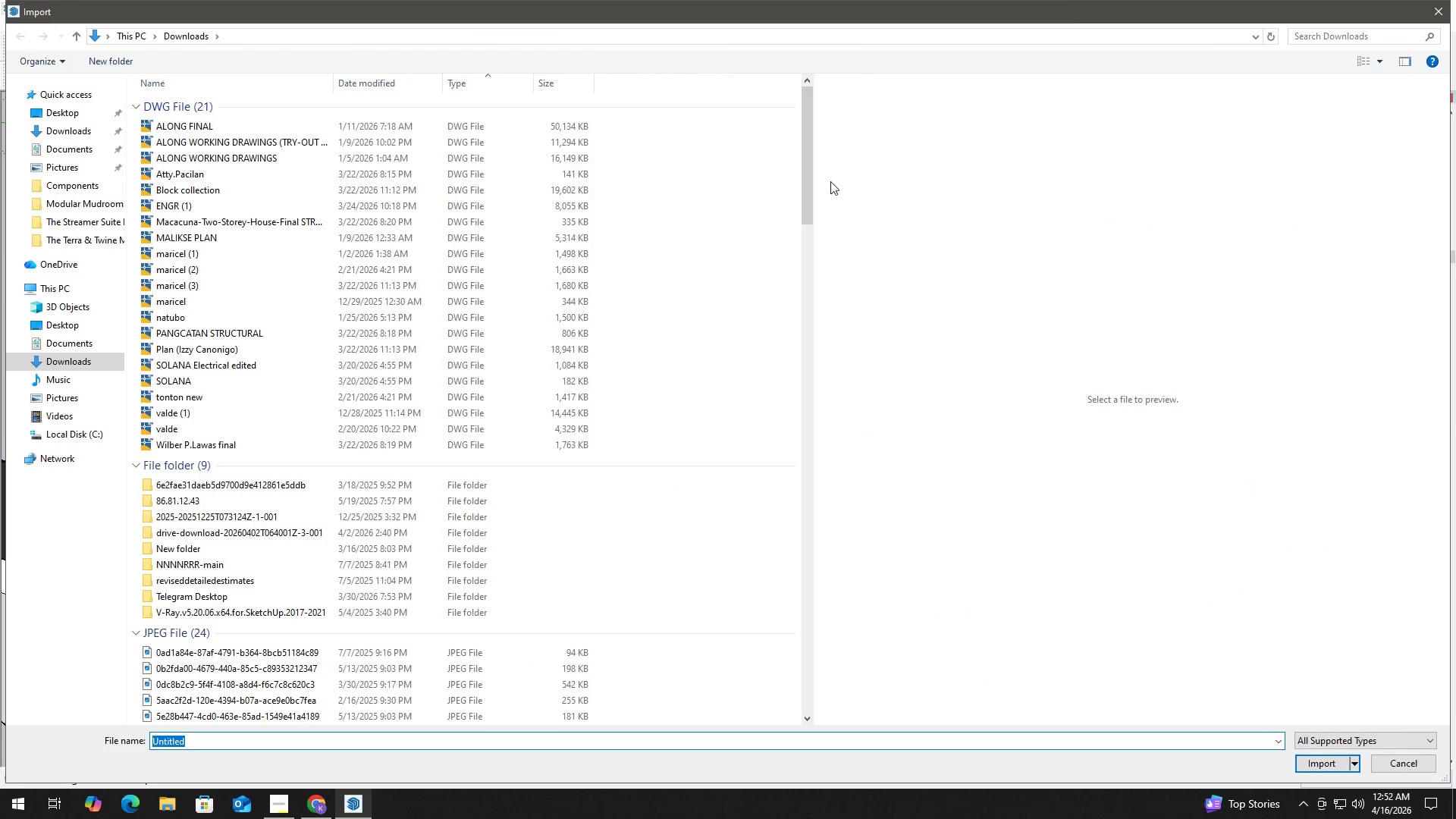 
left_click_drag(start_coordinate=[804, 165], to_coordinate=[806, 644])
 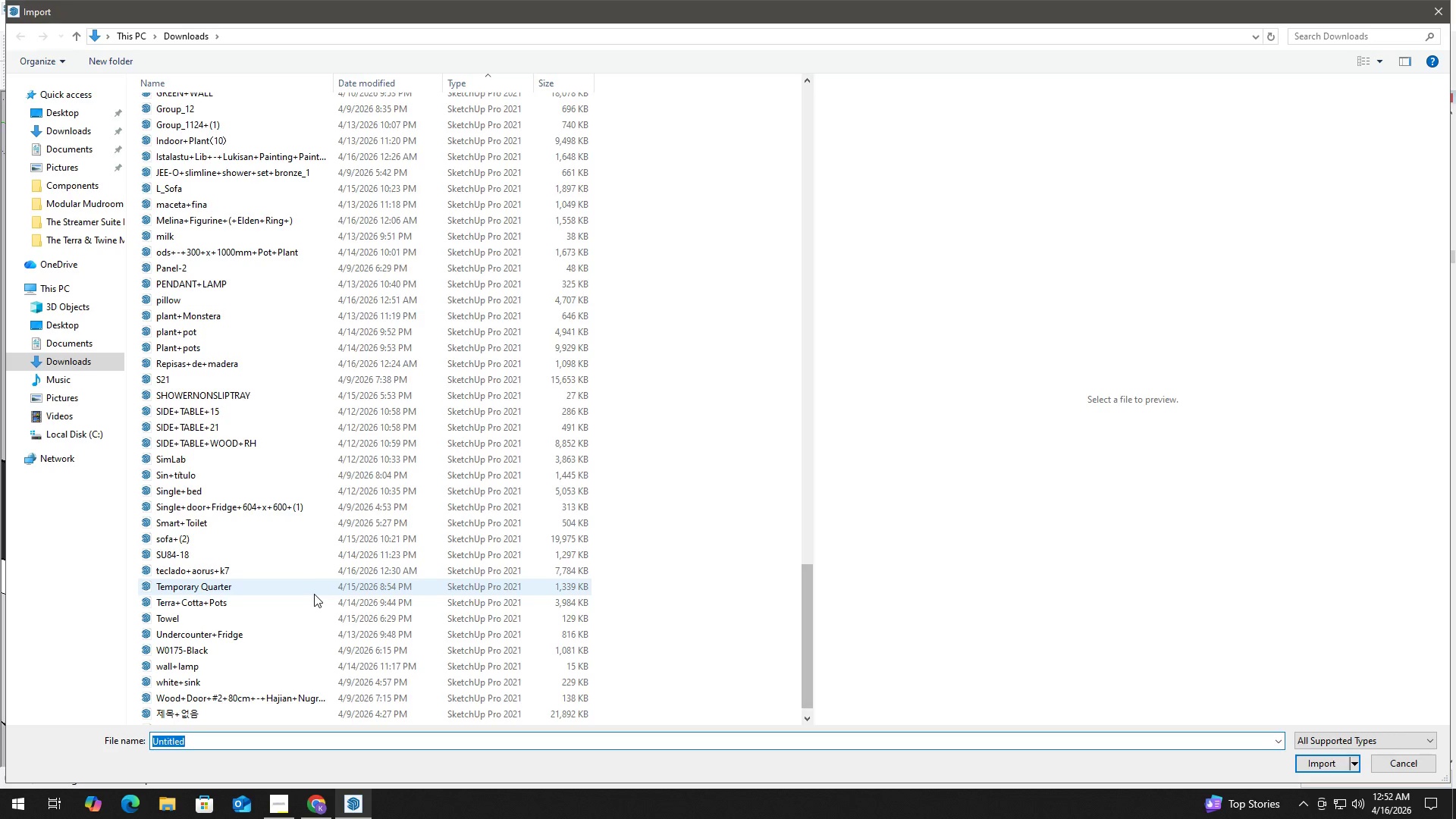 
scroll: coordinate [199, 598], scroll_direction: down, amount: 2.0
 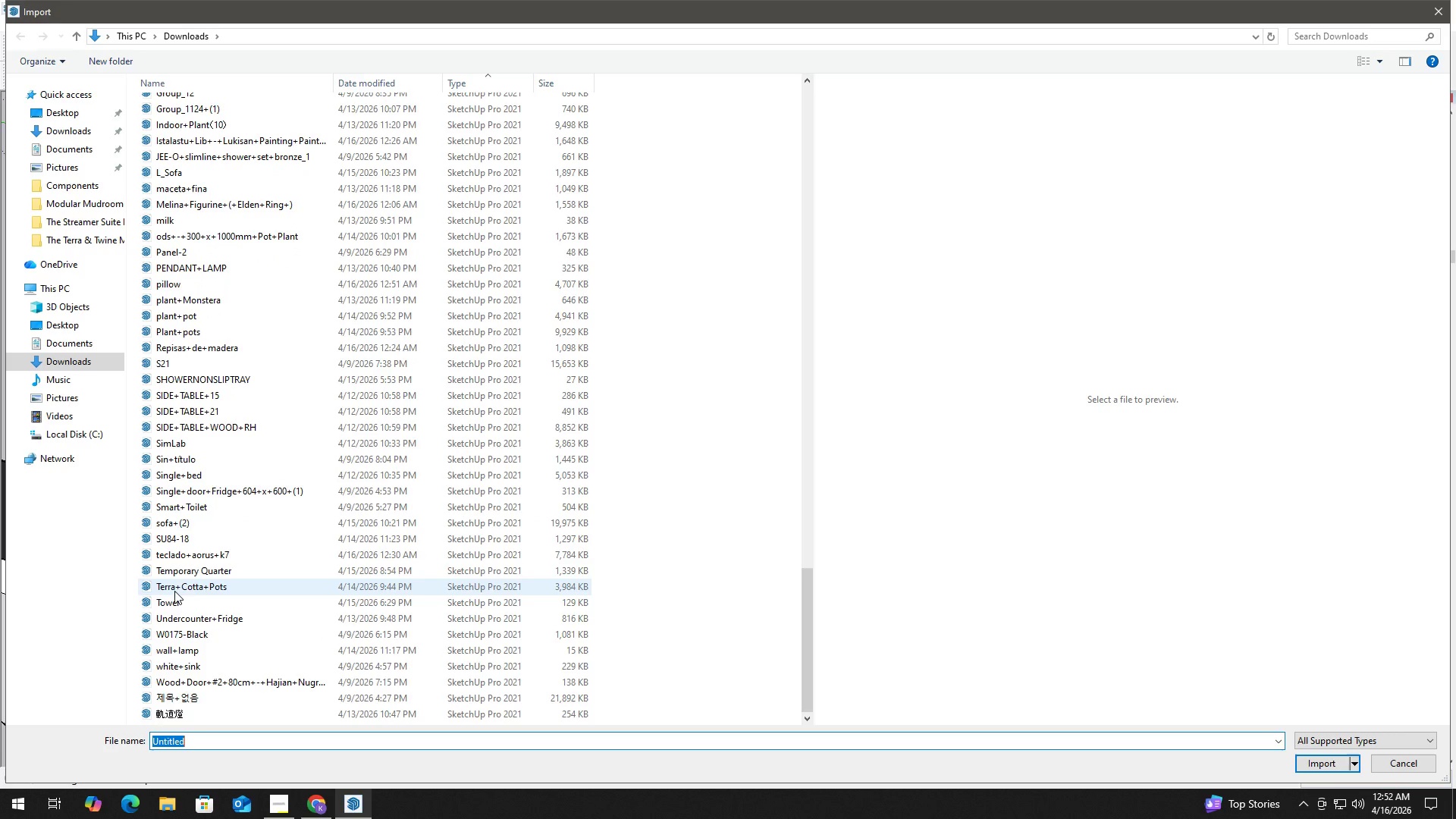 
wait(5.48)
 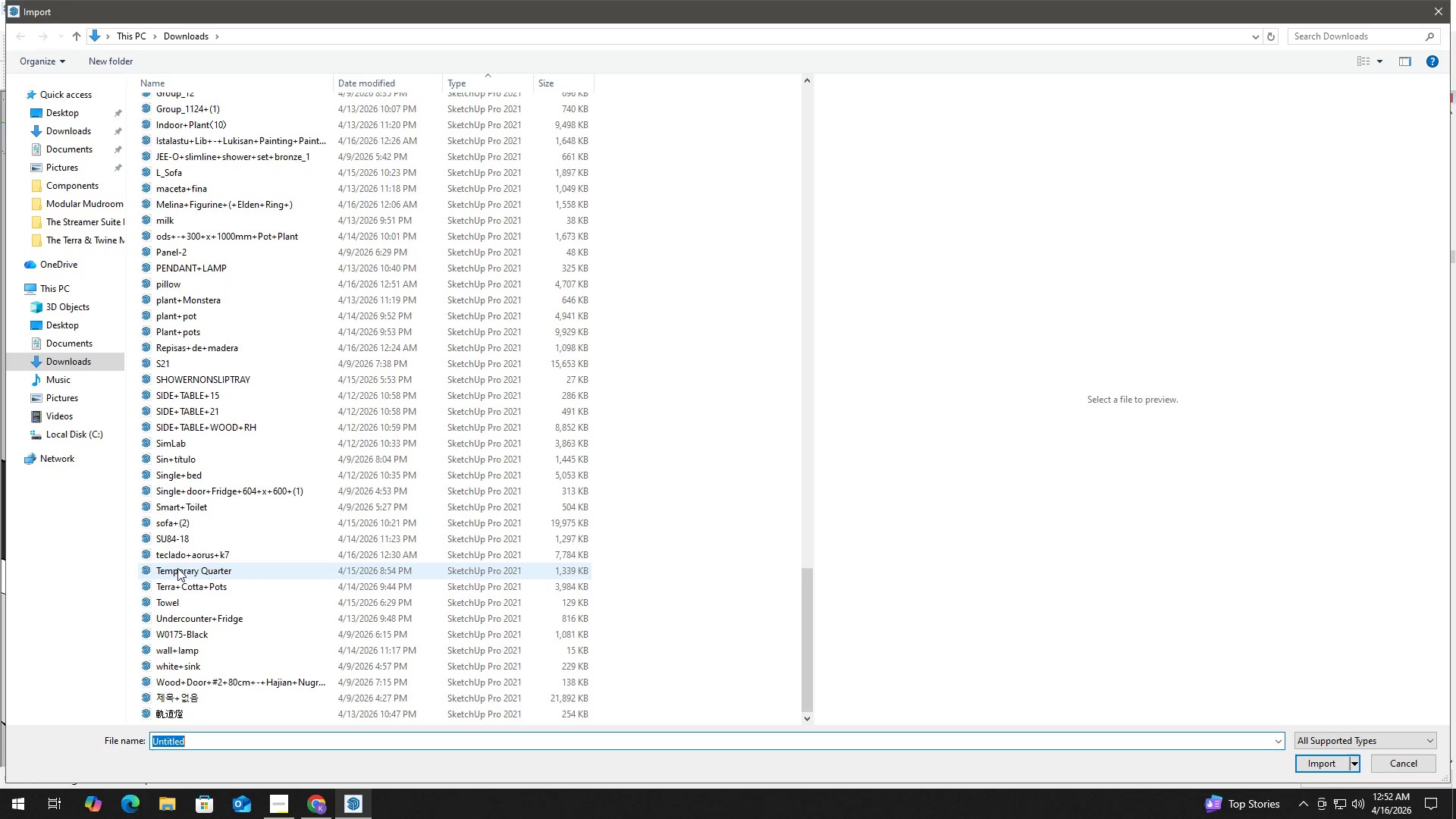 
left_click([167, 284])
 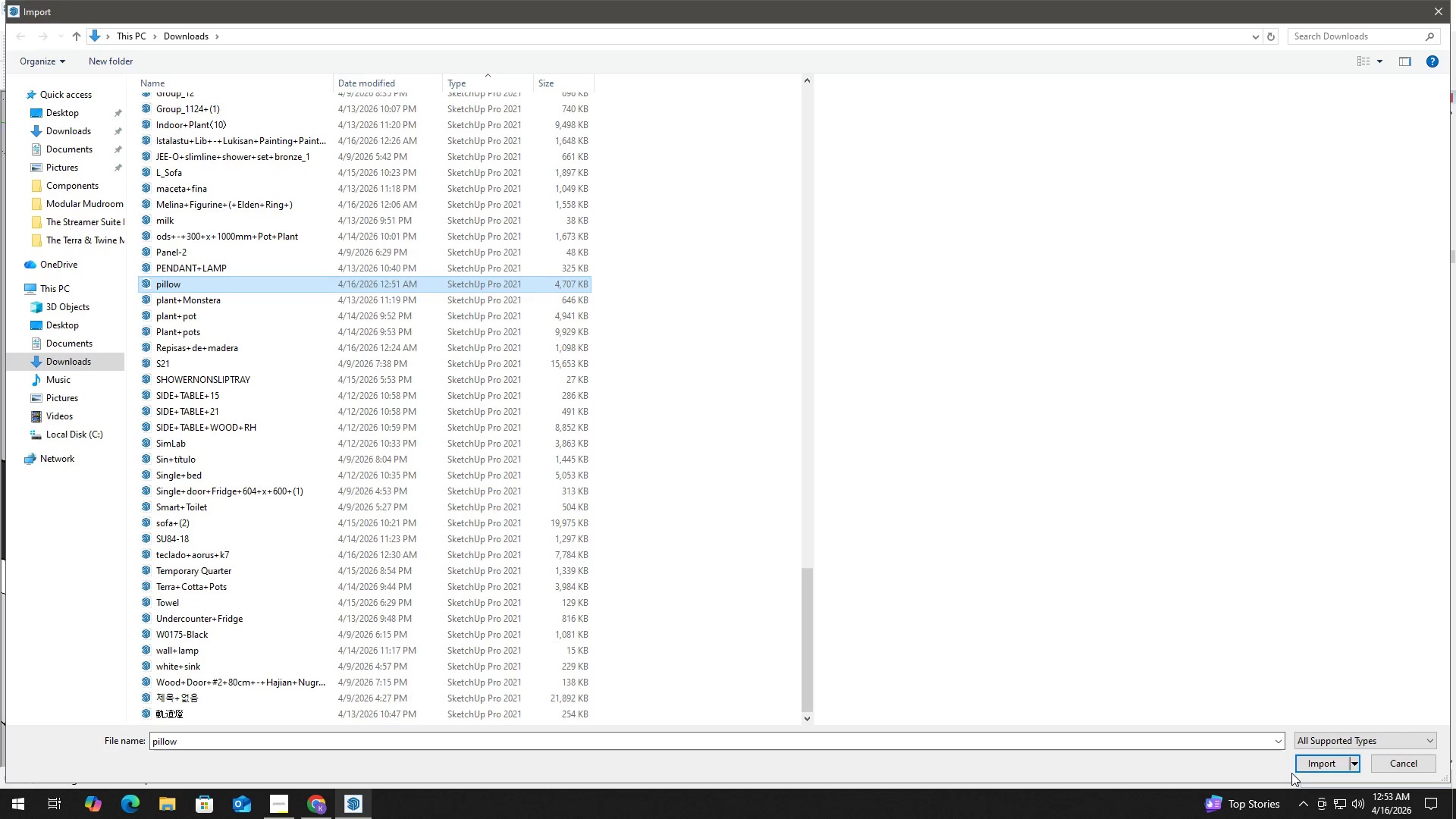 
left_click([1310, 755])
 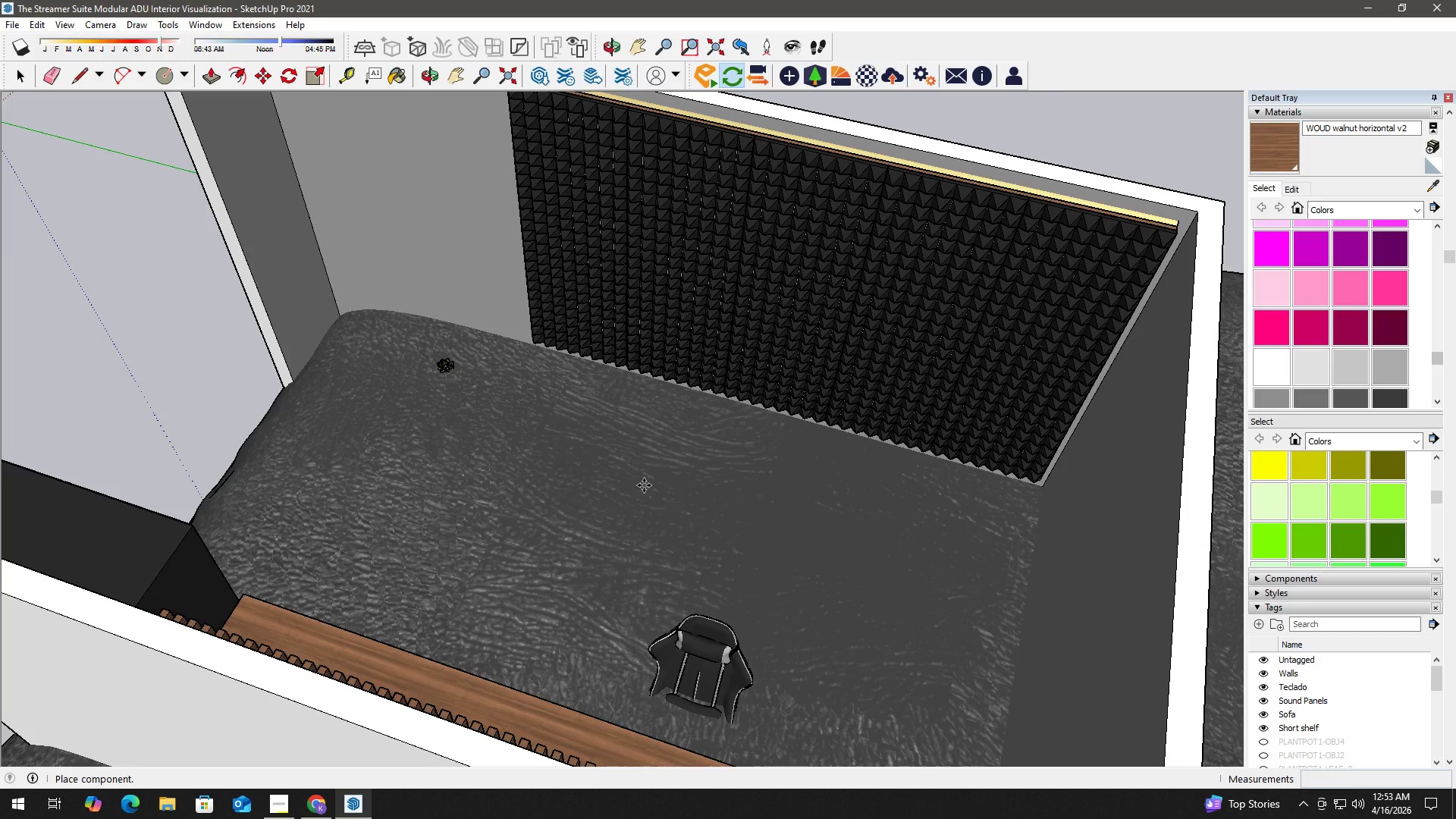 
wait(37.05)
 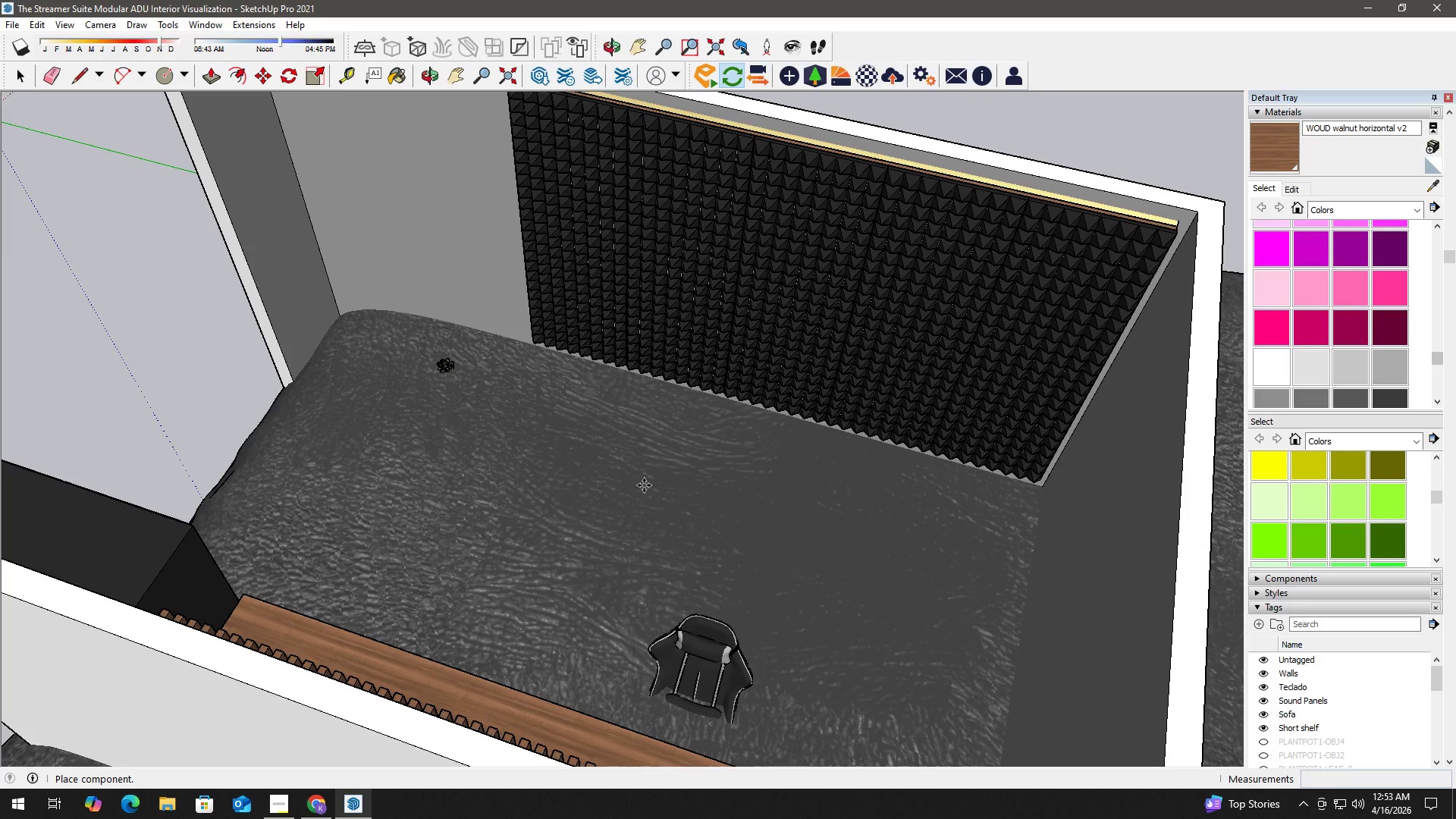 
scroll: coordinate [794, 406], scroll_direction: down, amount: 14.0
 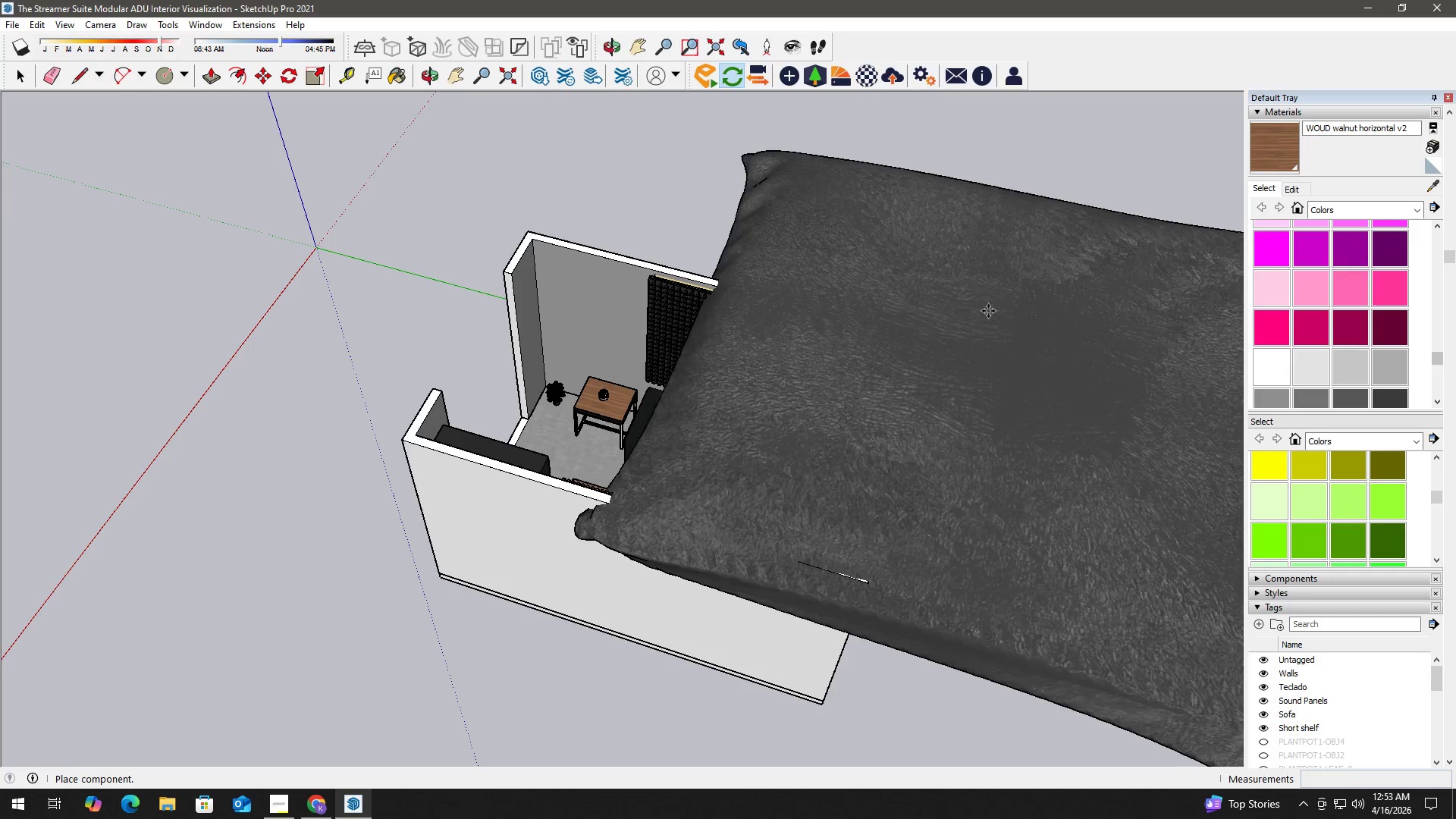 
left_click([993, 309])
 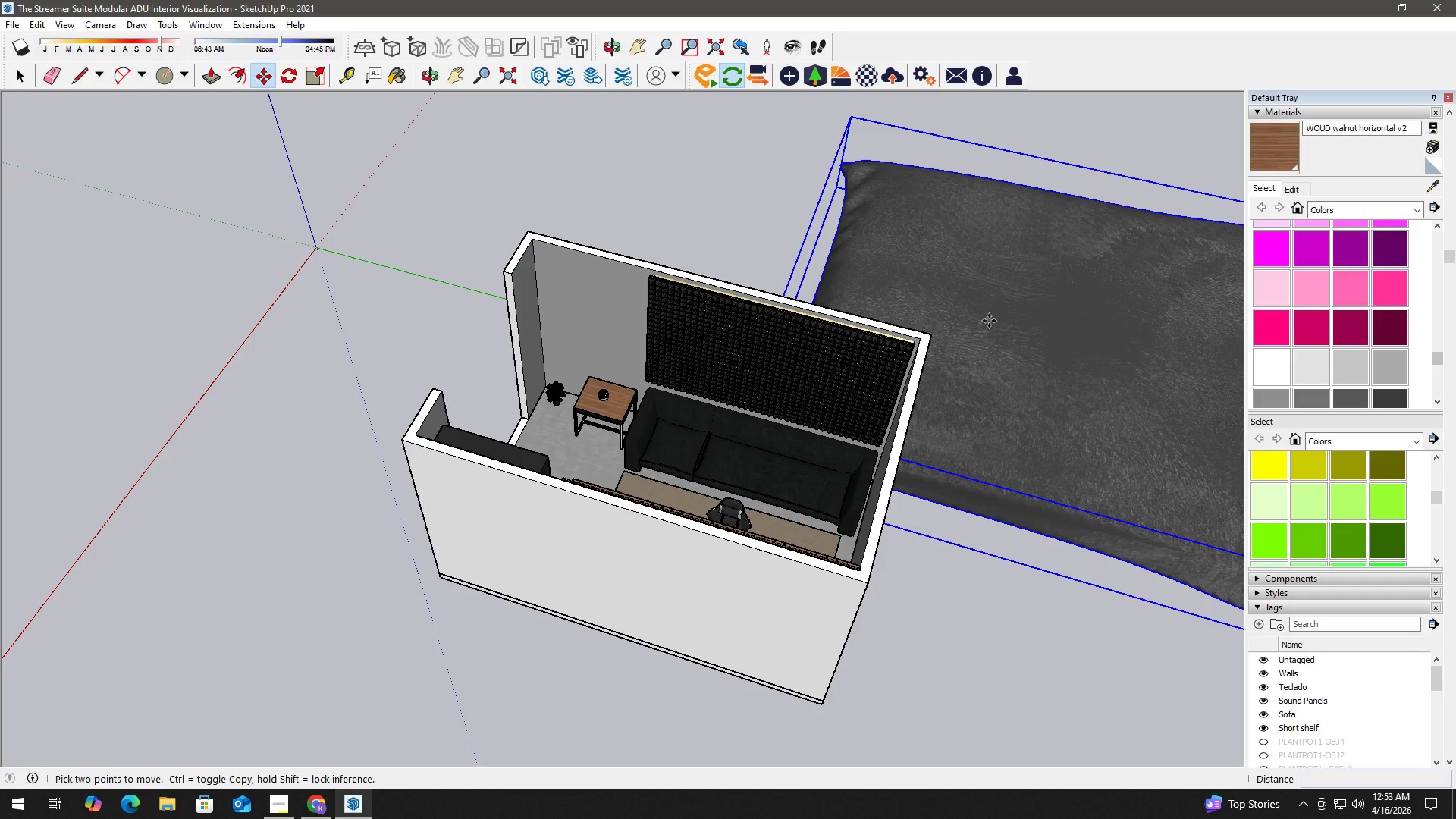 
type( hs)
 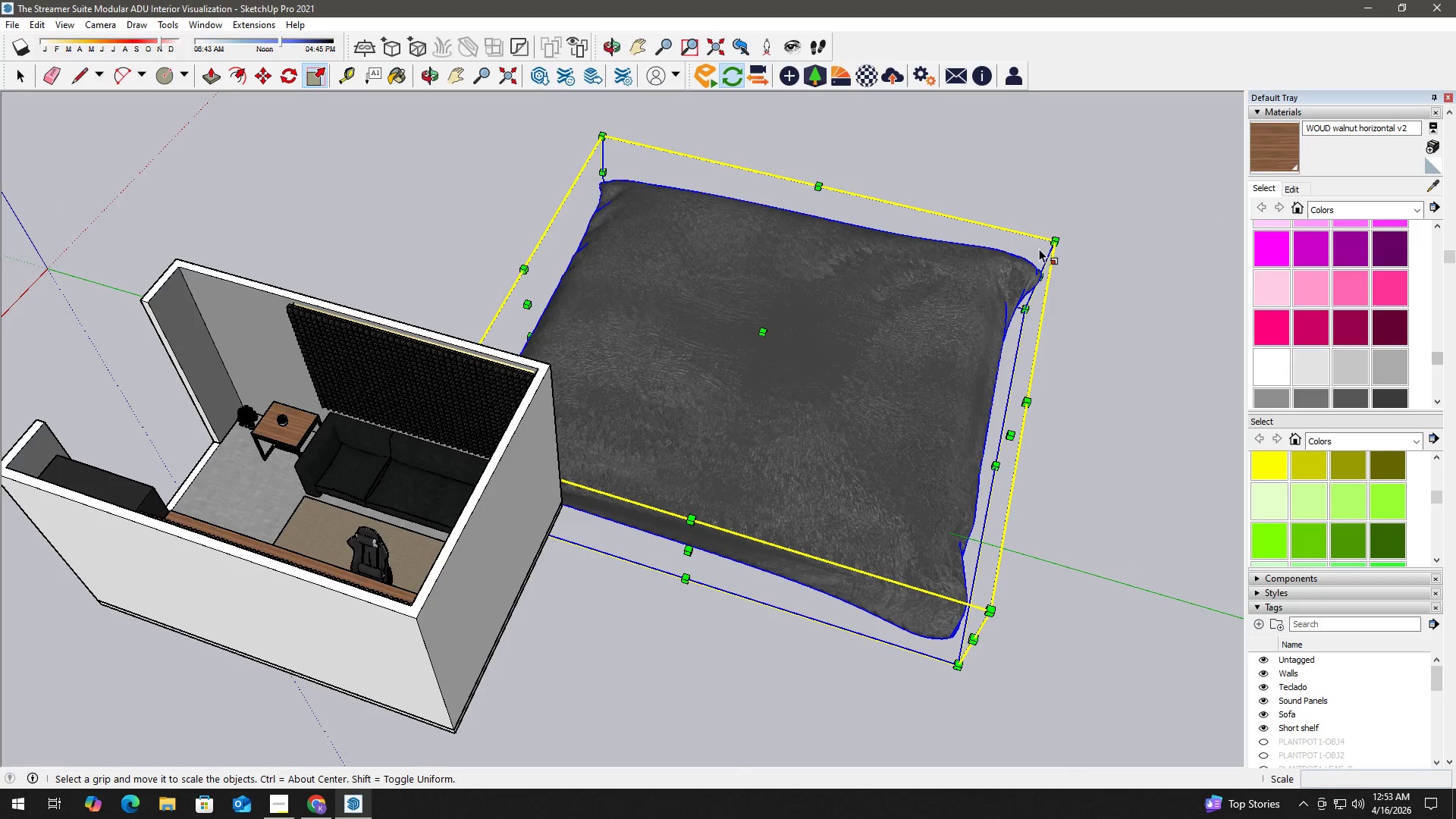 
left_click_drag(start_coordinate=[1032, 439], to_coordinate=[714, 464])
 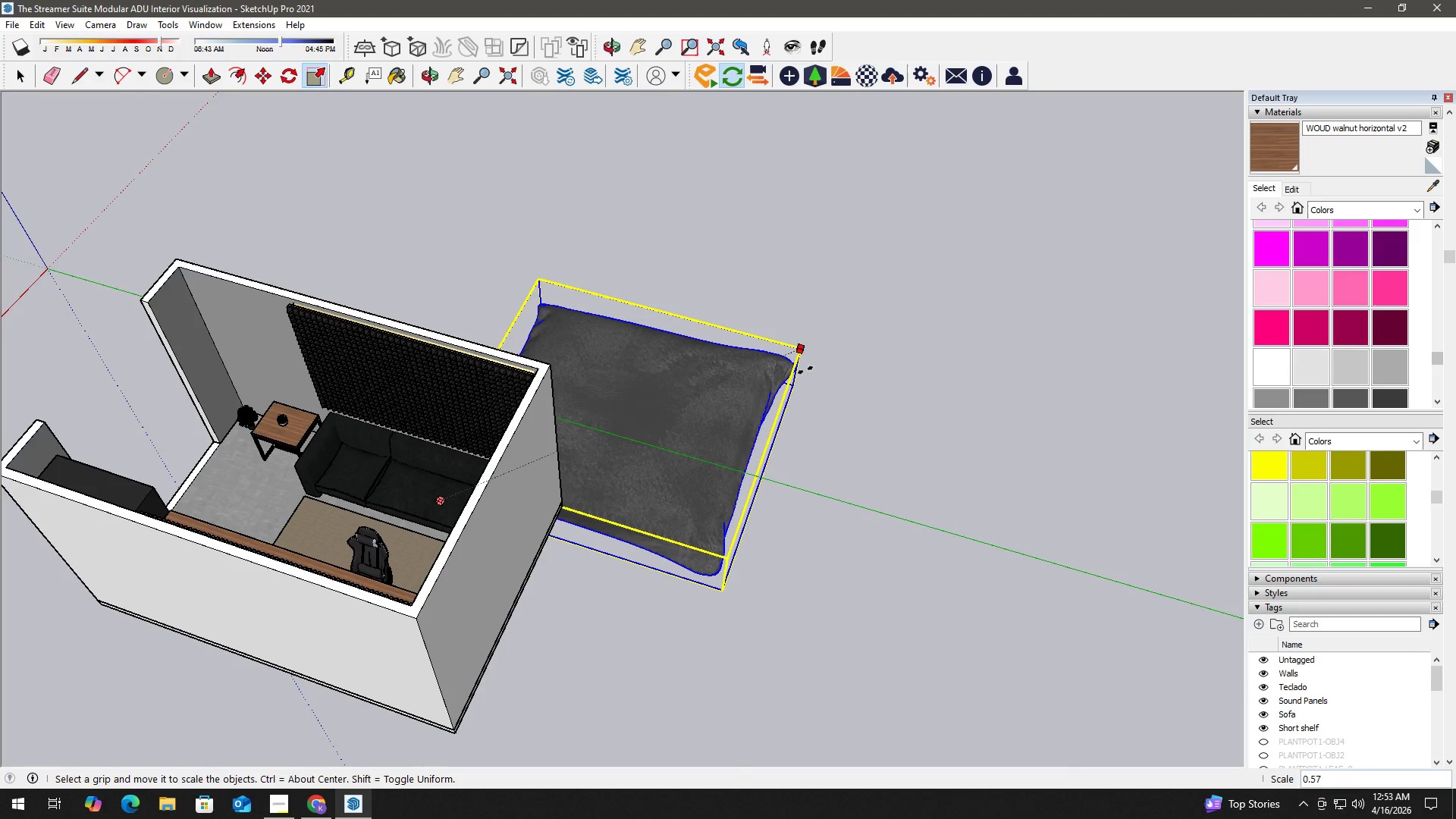 
hold_key(key=ShiftLeft, duration=1.36)
 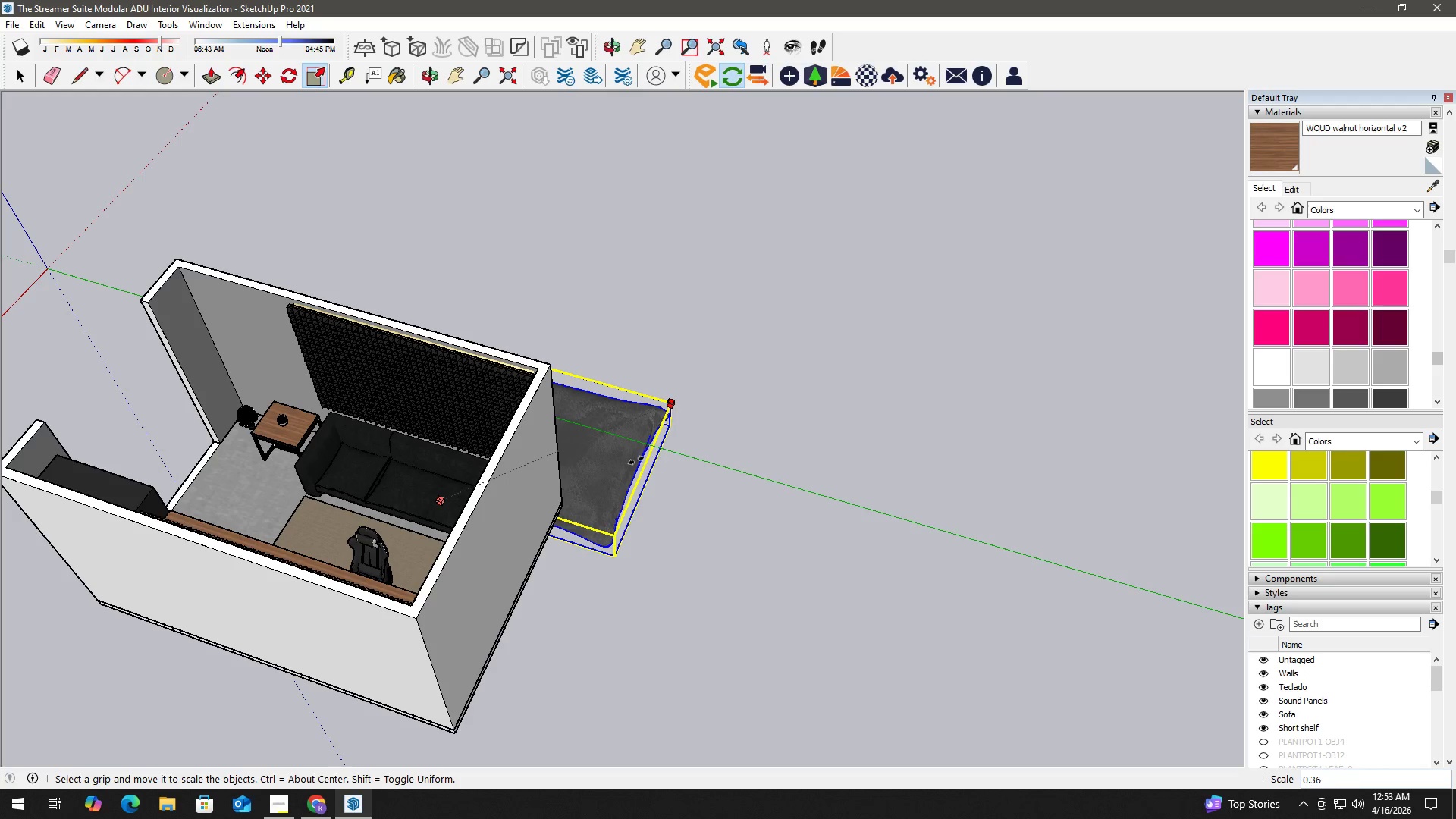 
left_click([611, 470])
 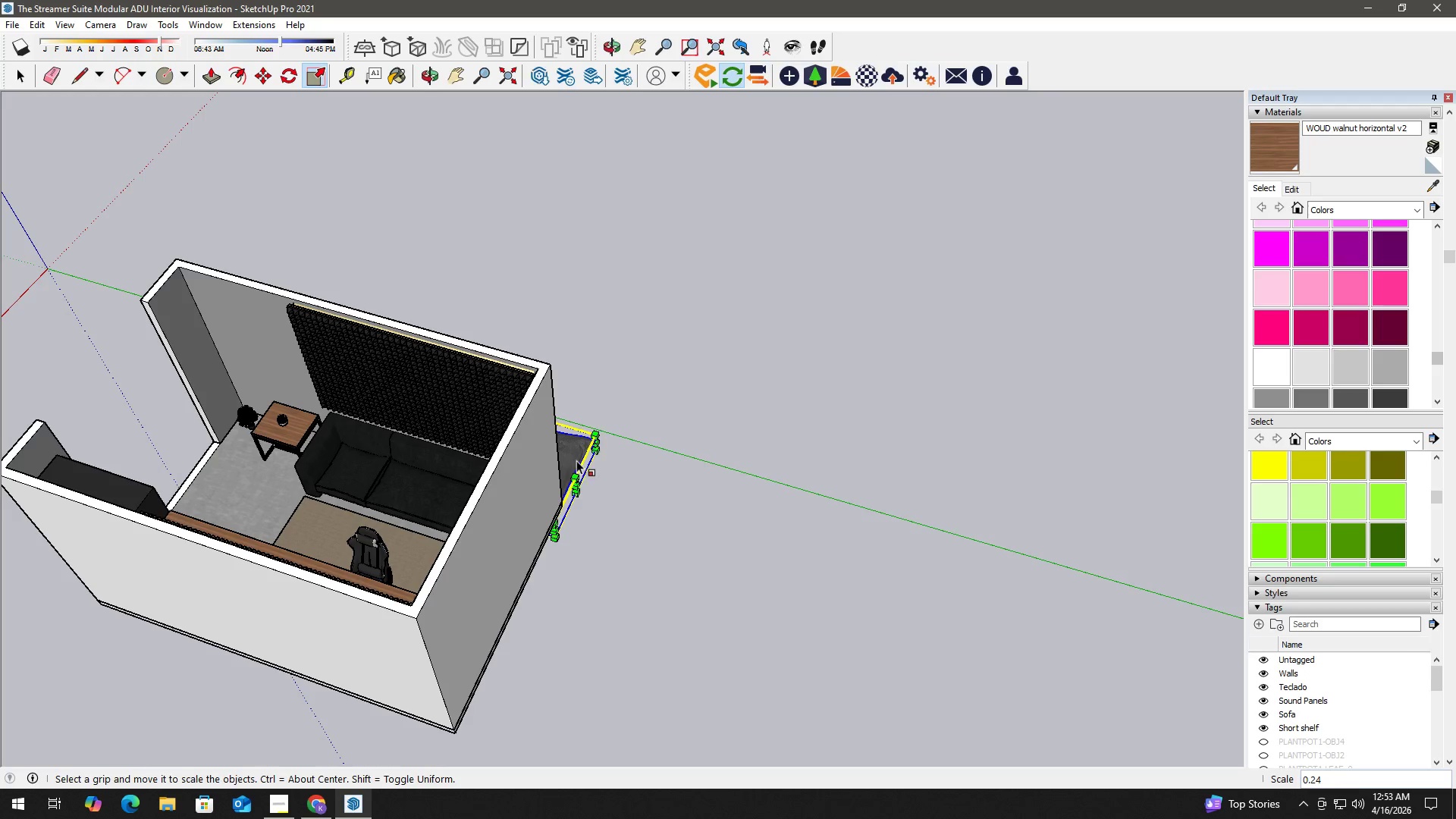 
type( hh m)
 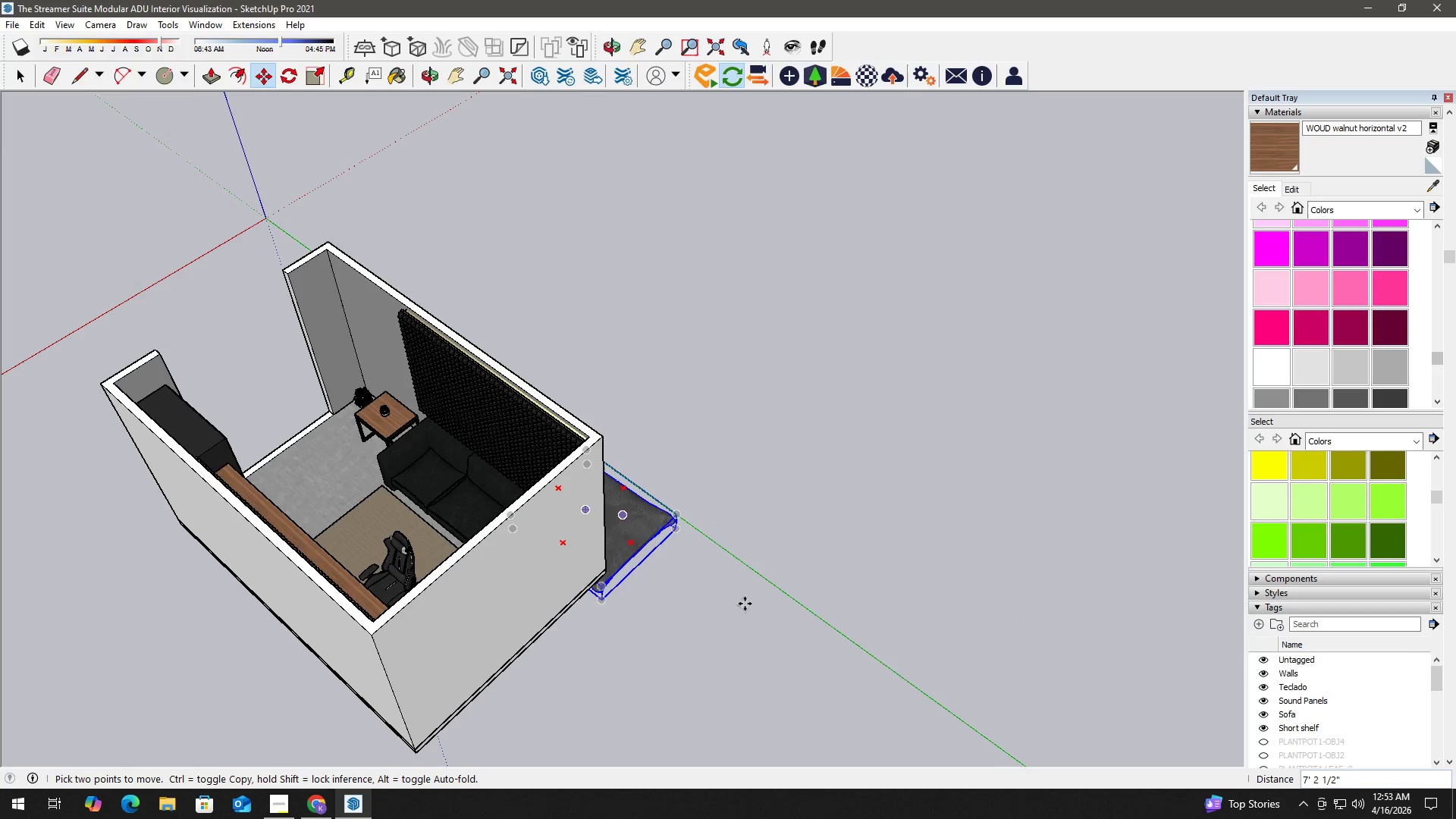 
left_click_drag(start_coordinate=[572, 448], to_coordinate=[776, 517])
 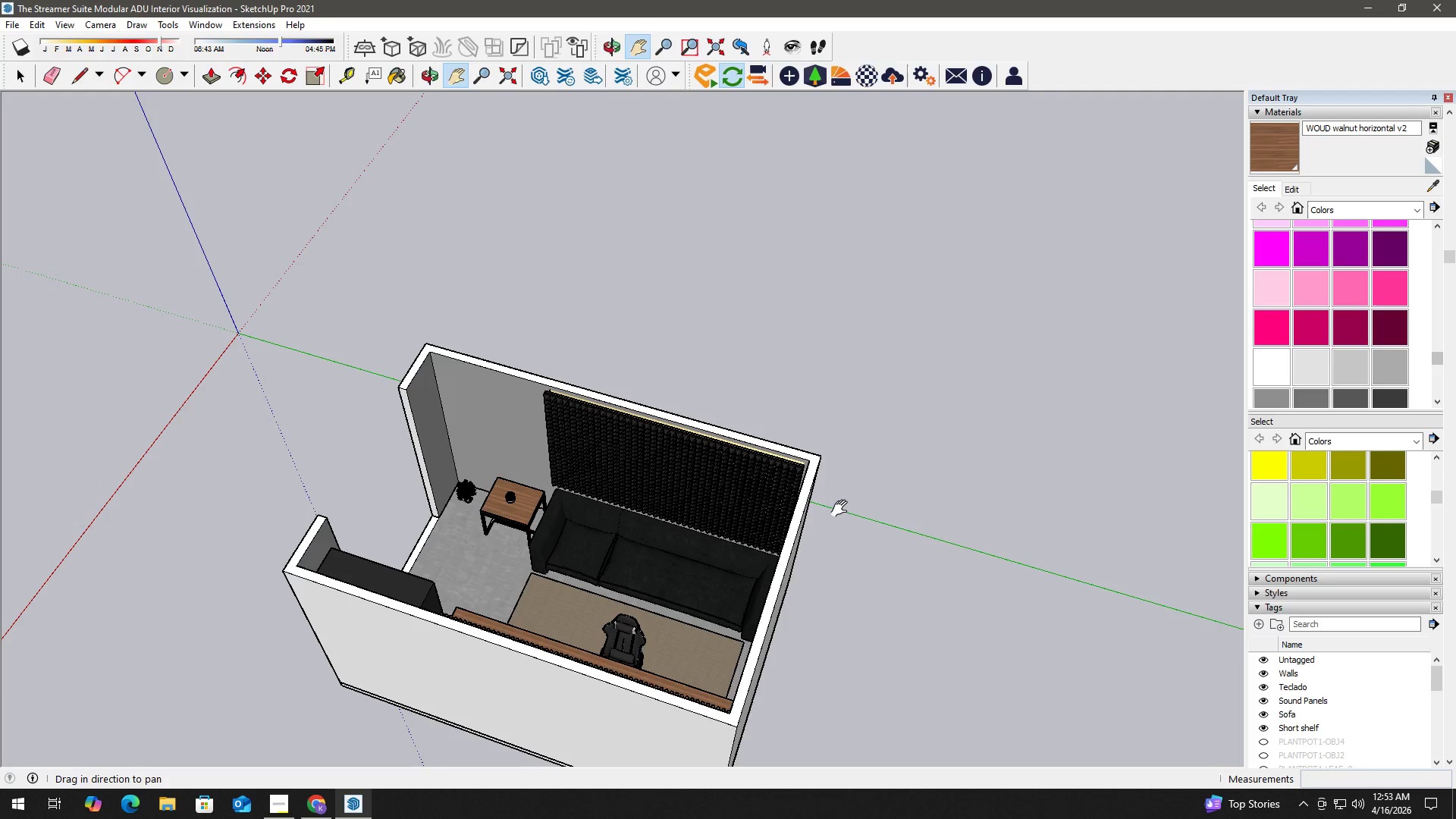 
left_click_drag(start_coordinate=[824, 506], to_coordinate=[609, 491])
 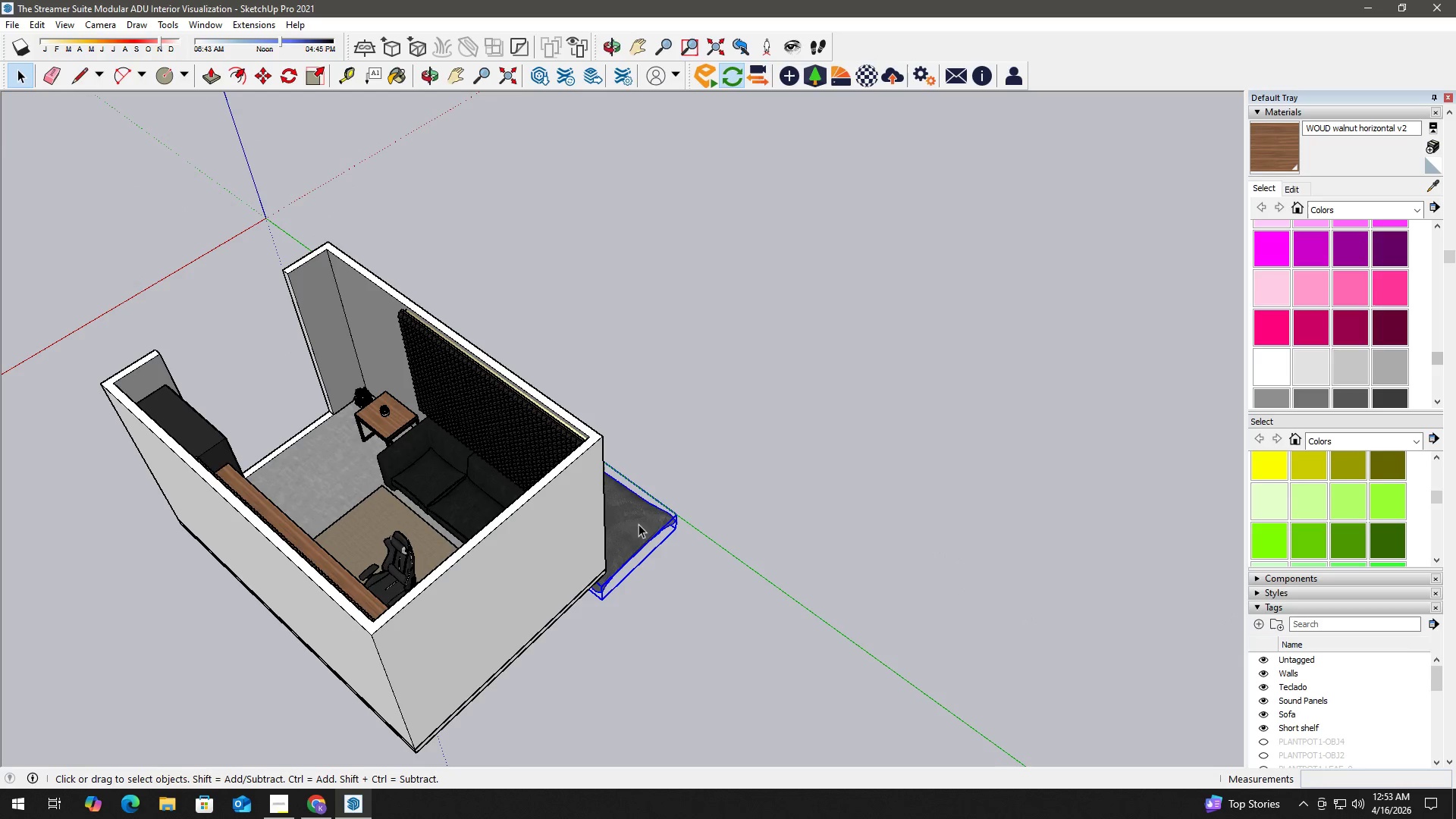 
left_click_drag(start_coordinate=[620, 512], to_coordinate=[626, 515])
 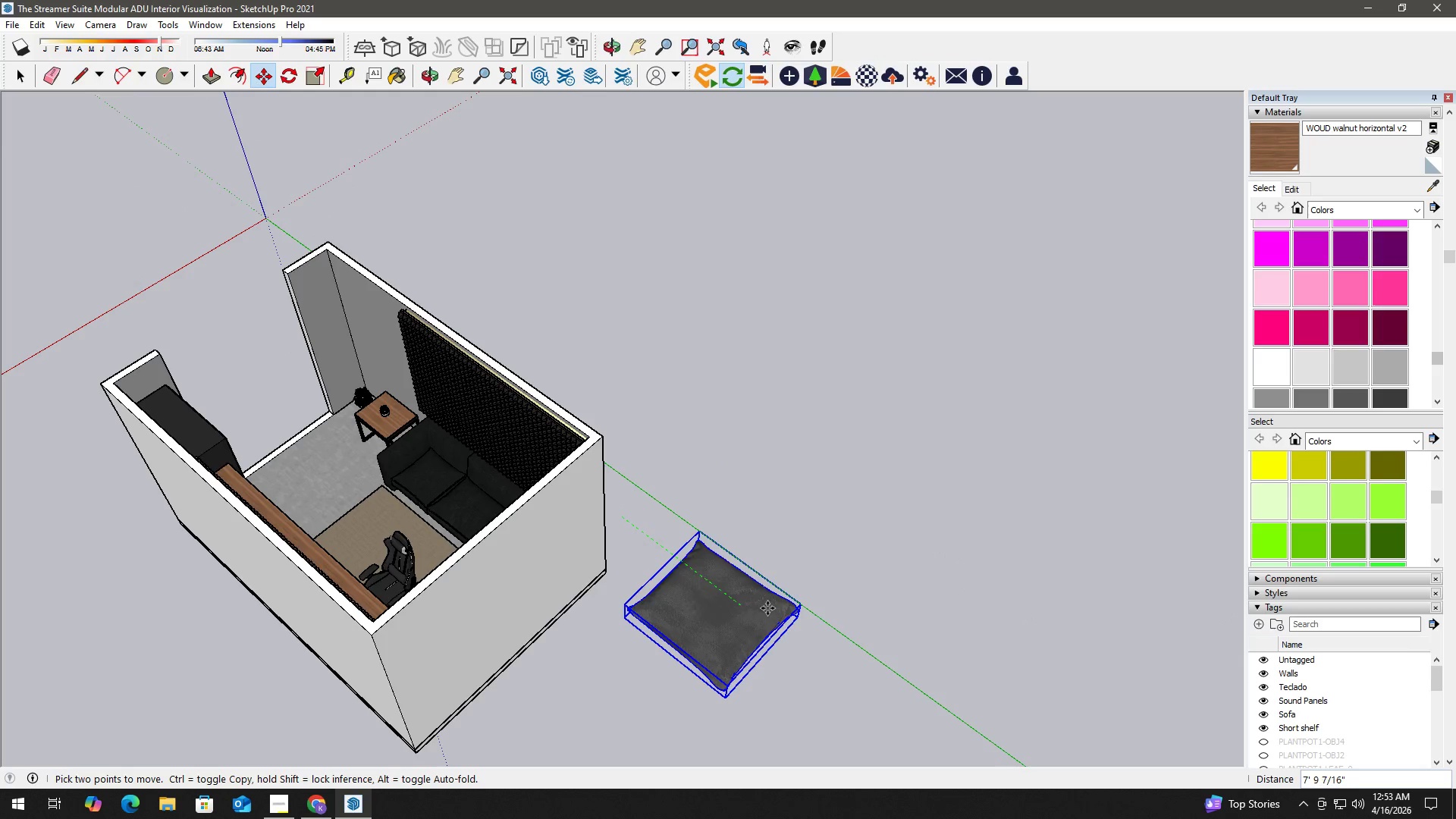 
left_click([773, 609])
 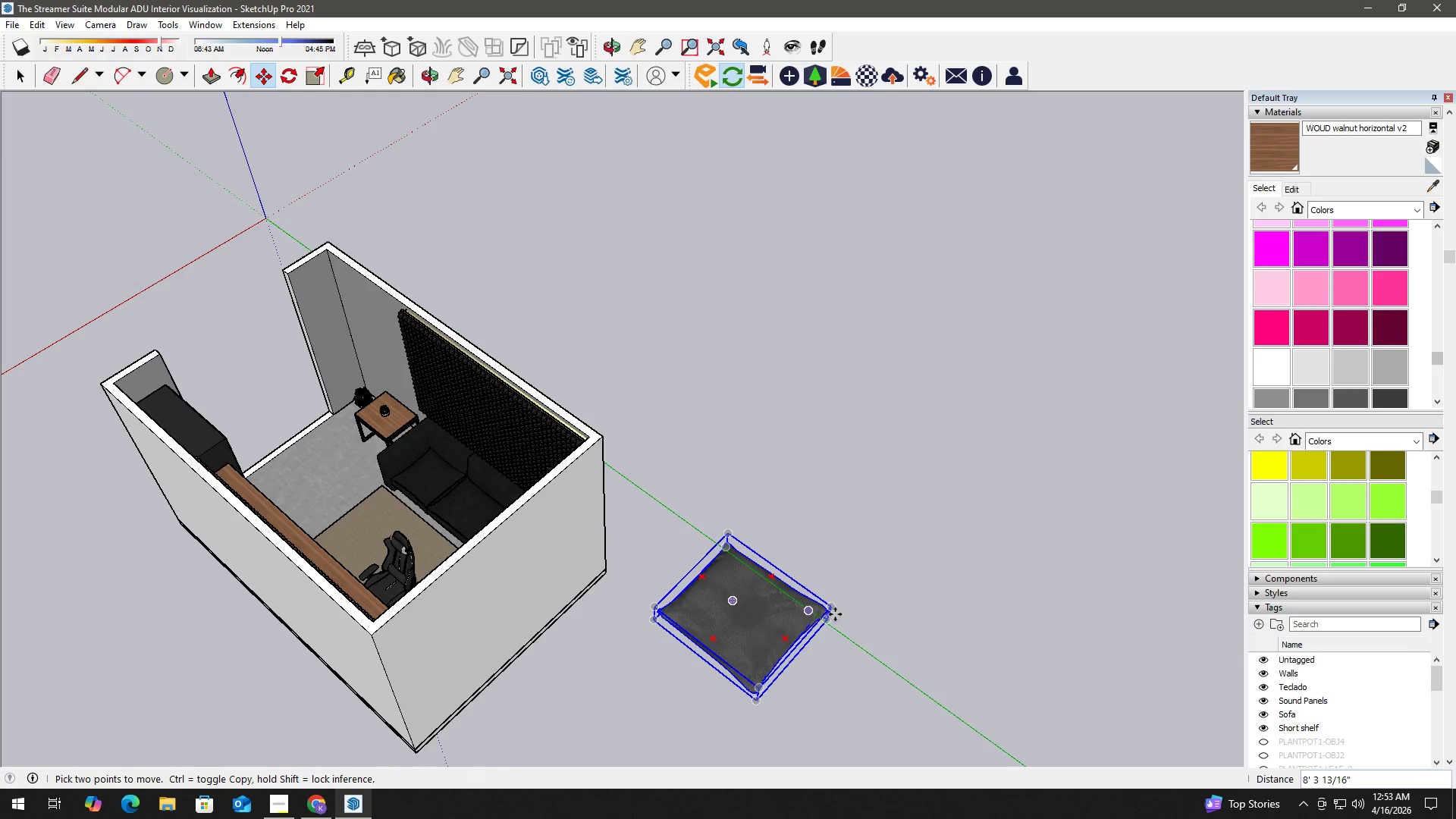 
key(S)
 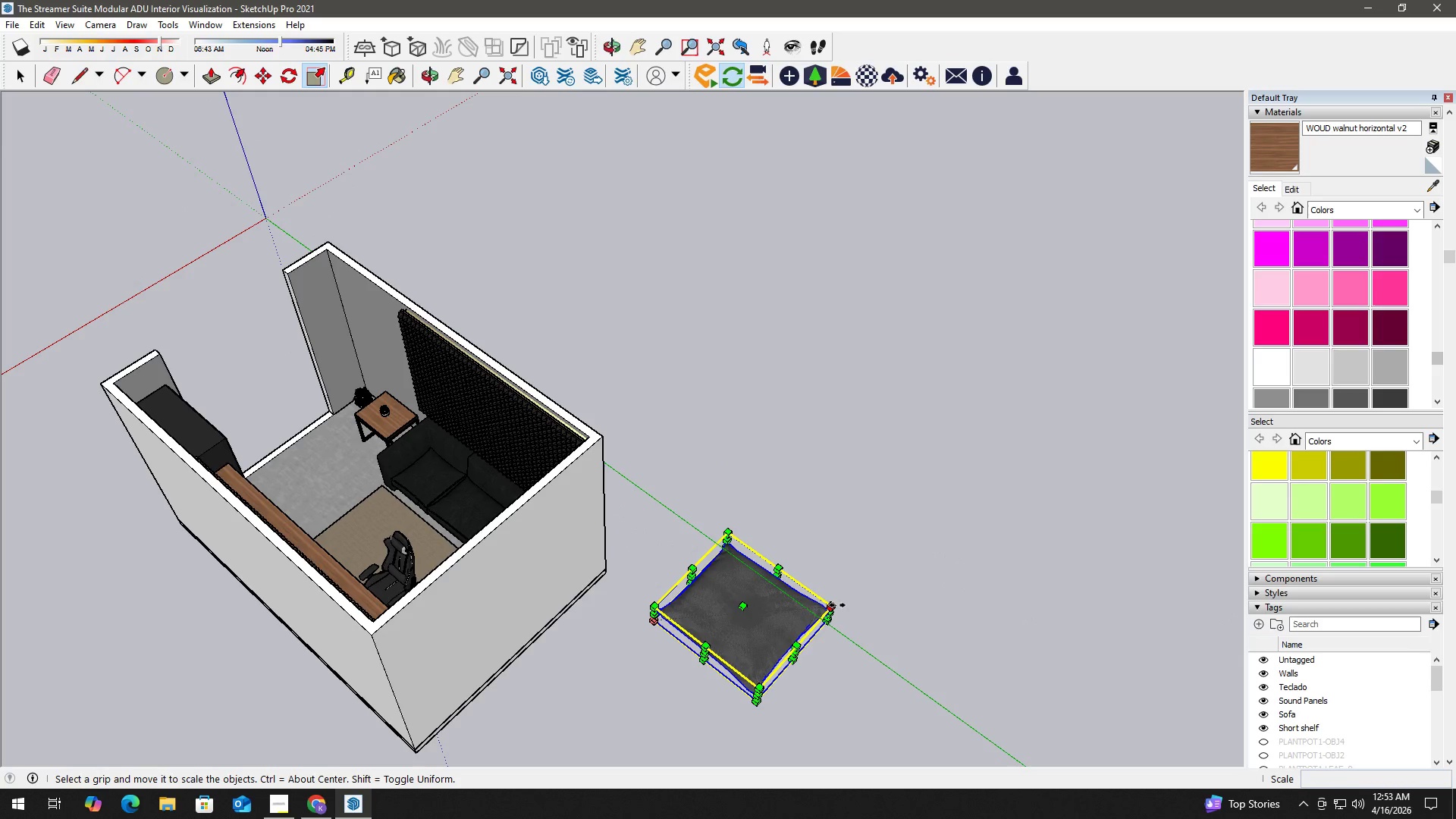 
left_click([837, 605])
 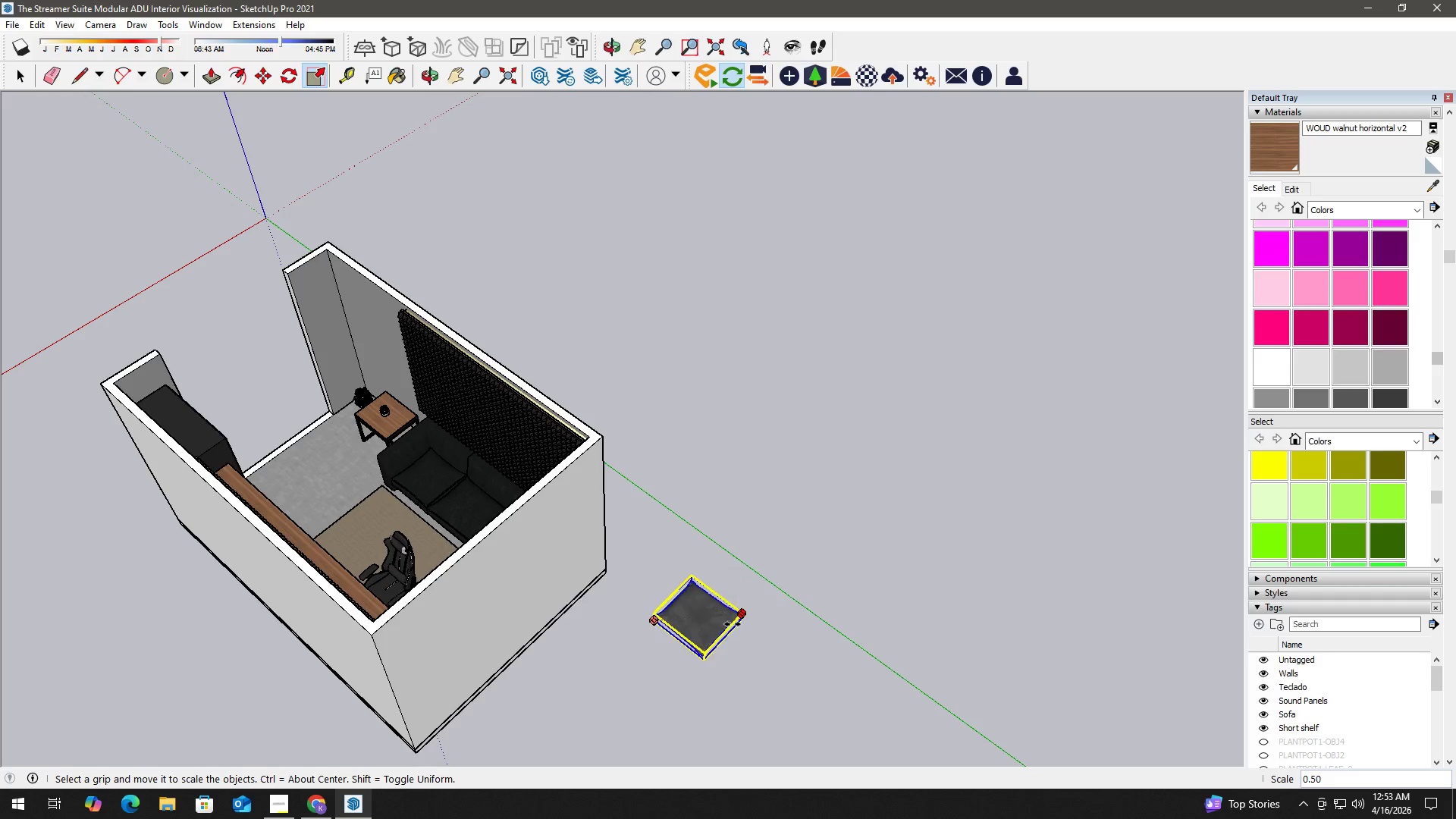 
left_click([730, 625])
 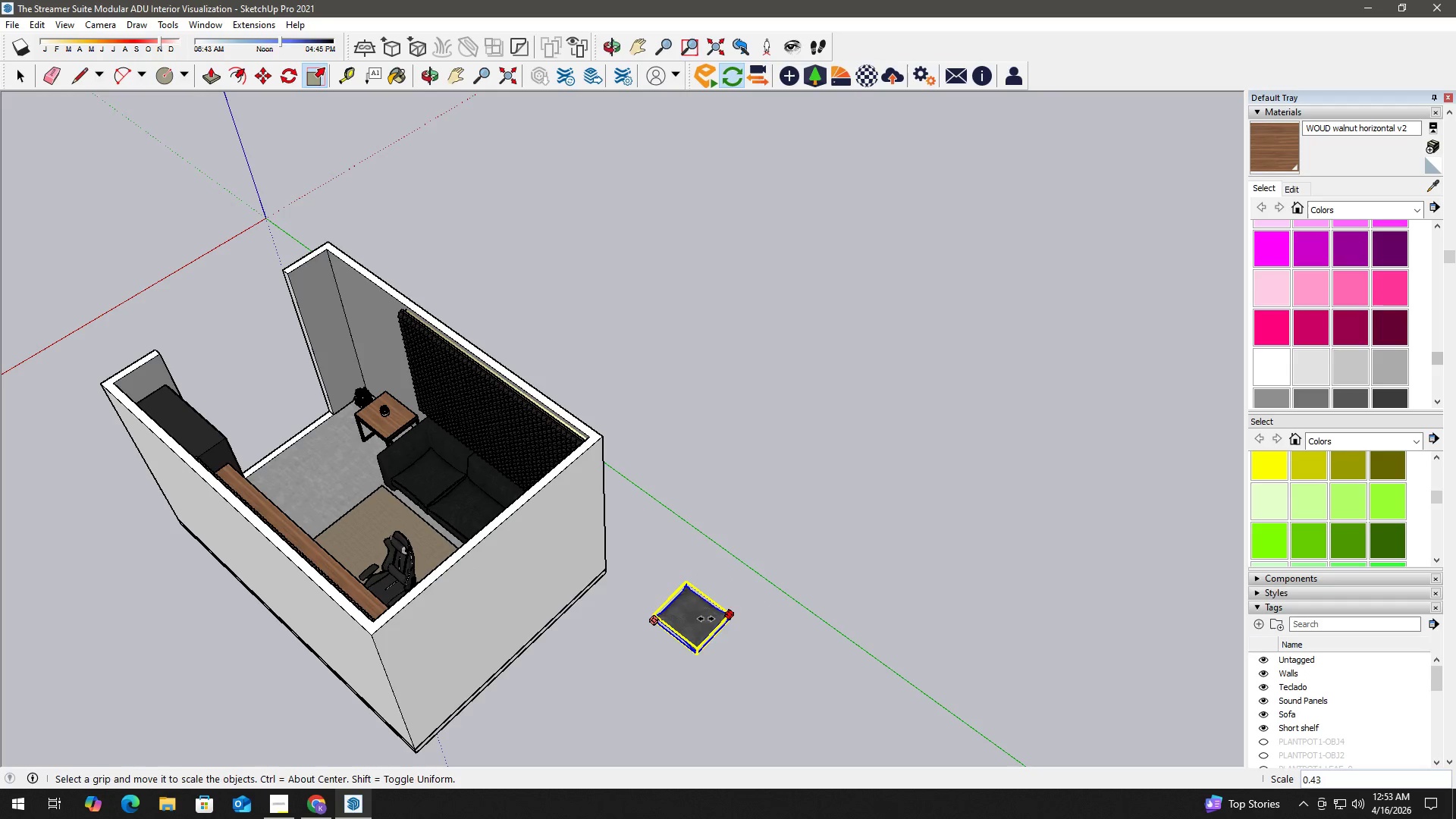 
key(Space)
 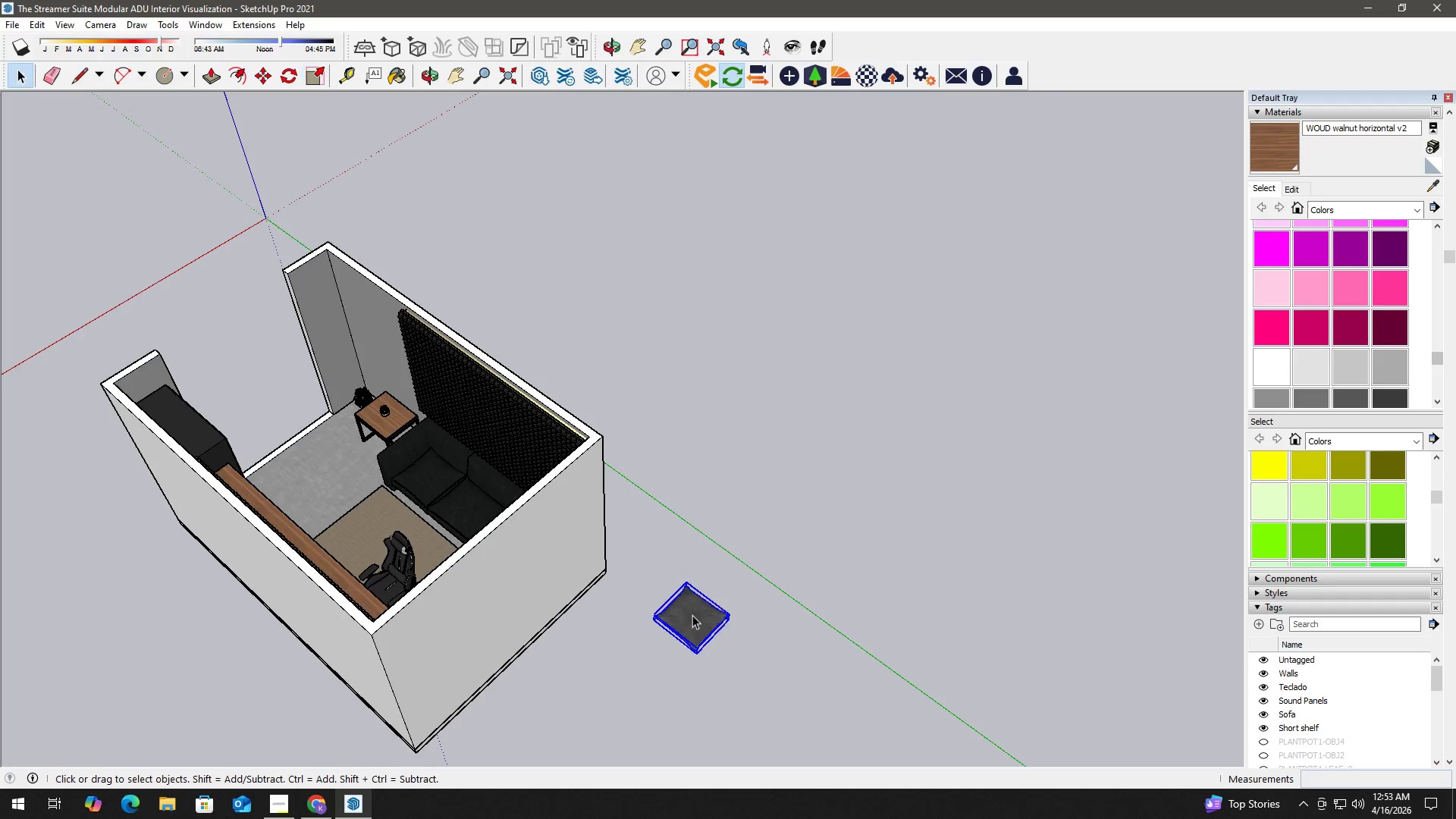 
scroll: coordinate [728, 661], scroll_direction: up, amount: 5.0
 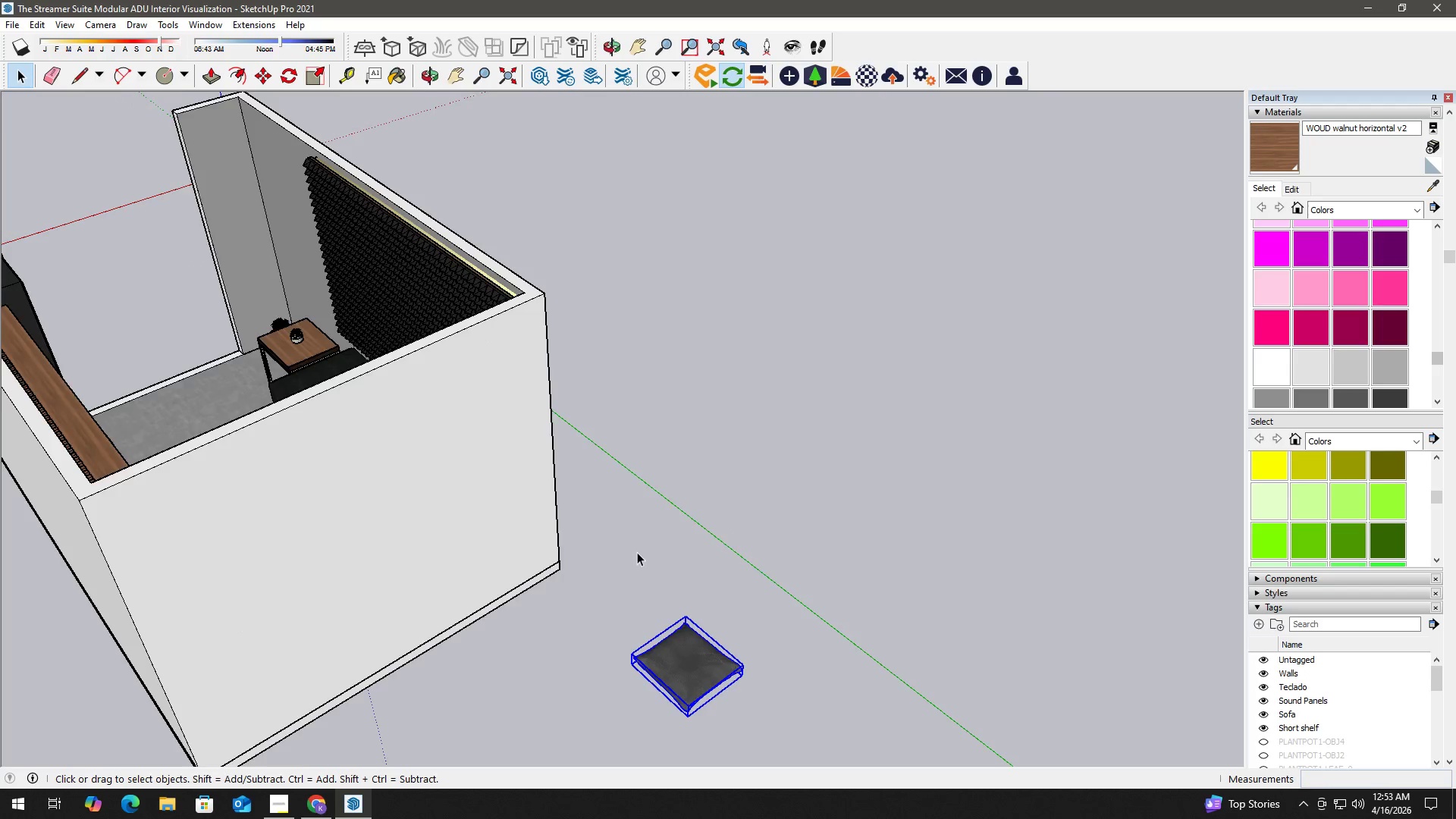 
key(M)
 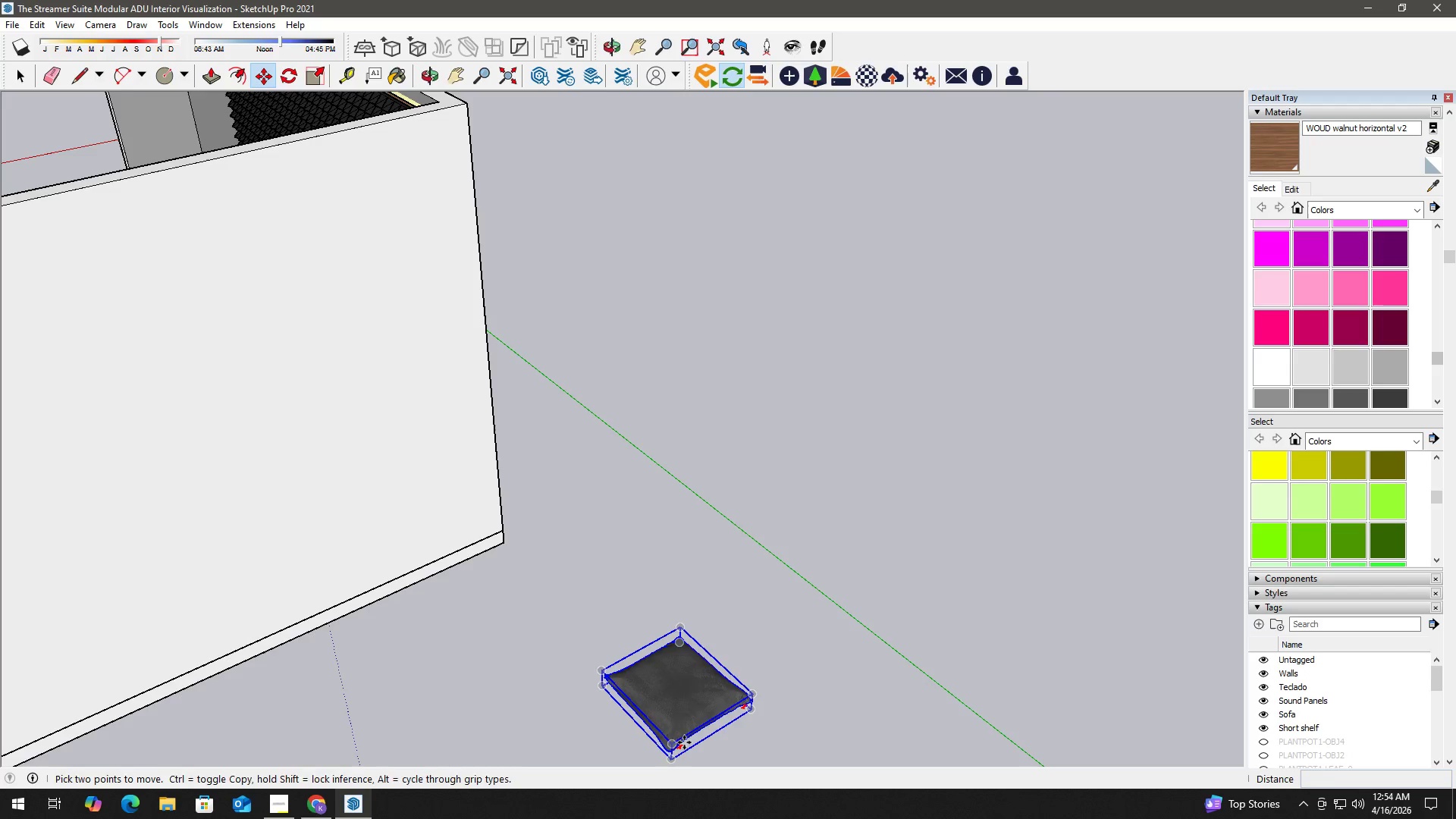 
scroll: coordinate [761, 714], scroll_direction: up, amount: 3.0
 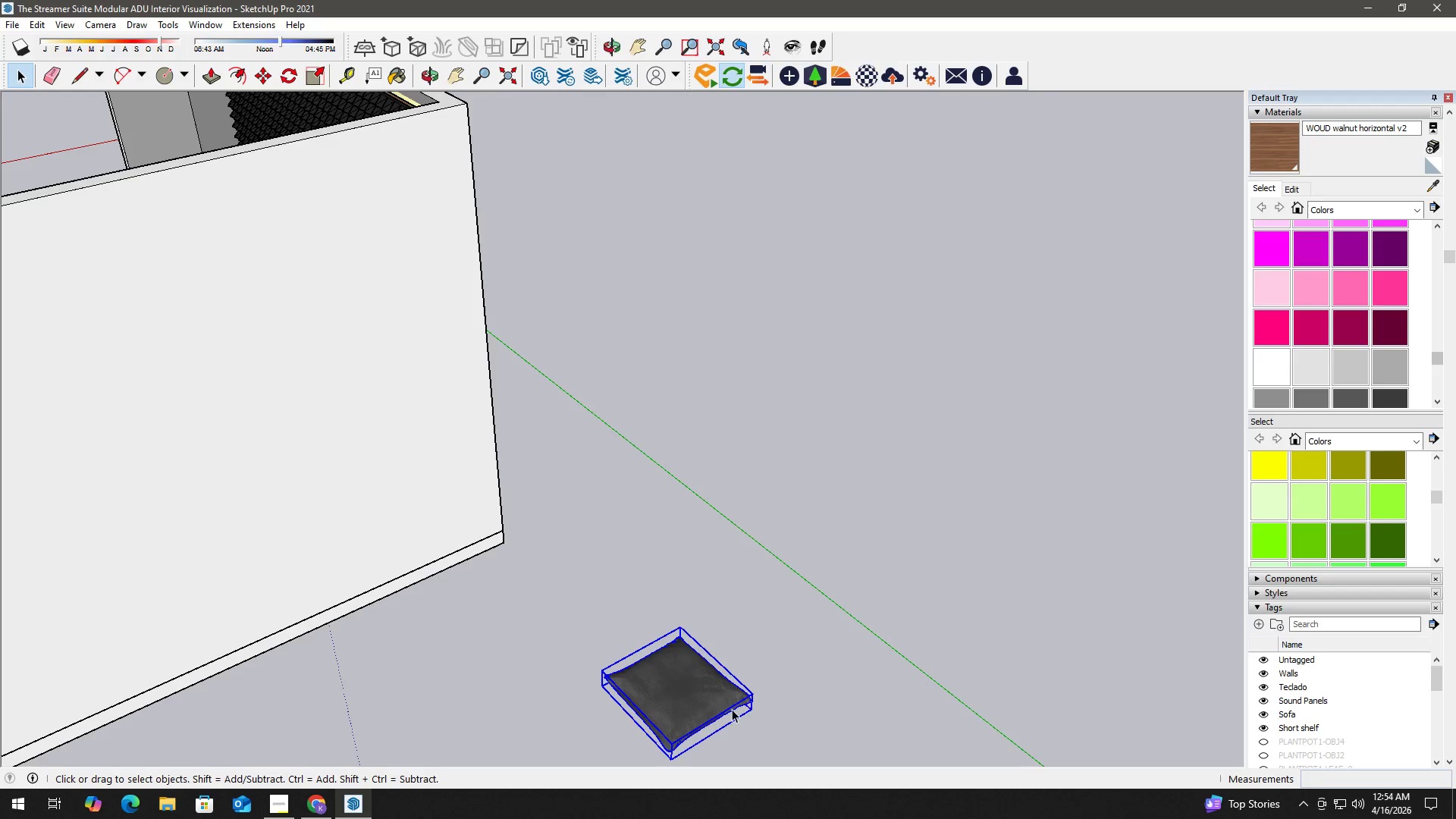 
left_click([682, 745])
 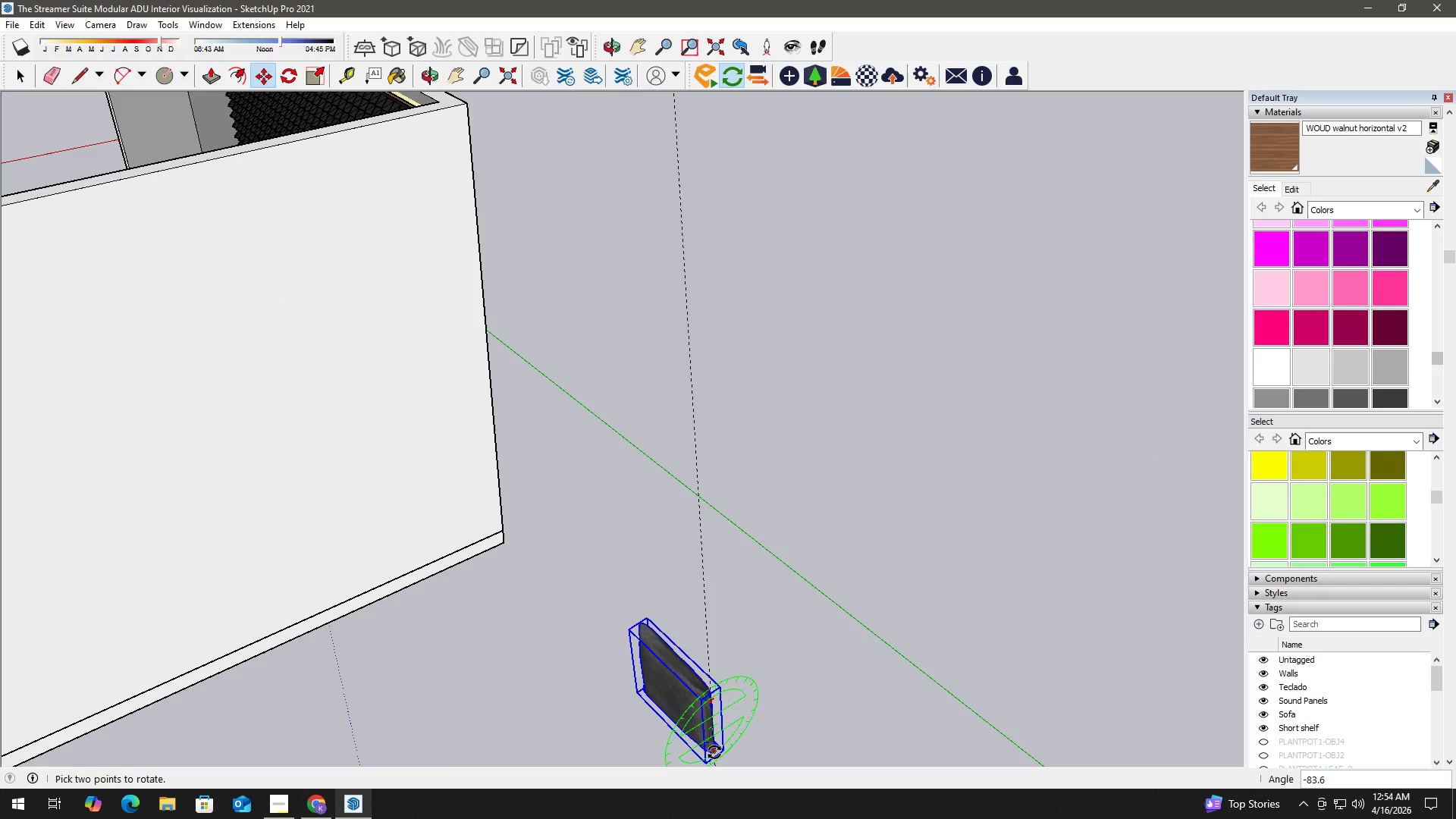 
left_click([713, 752])
 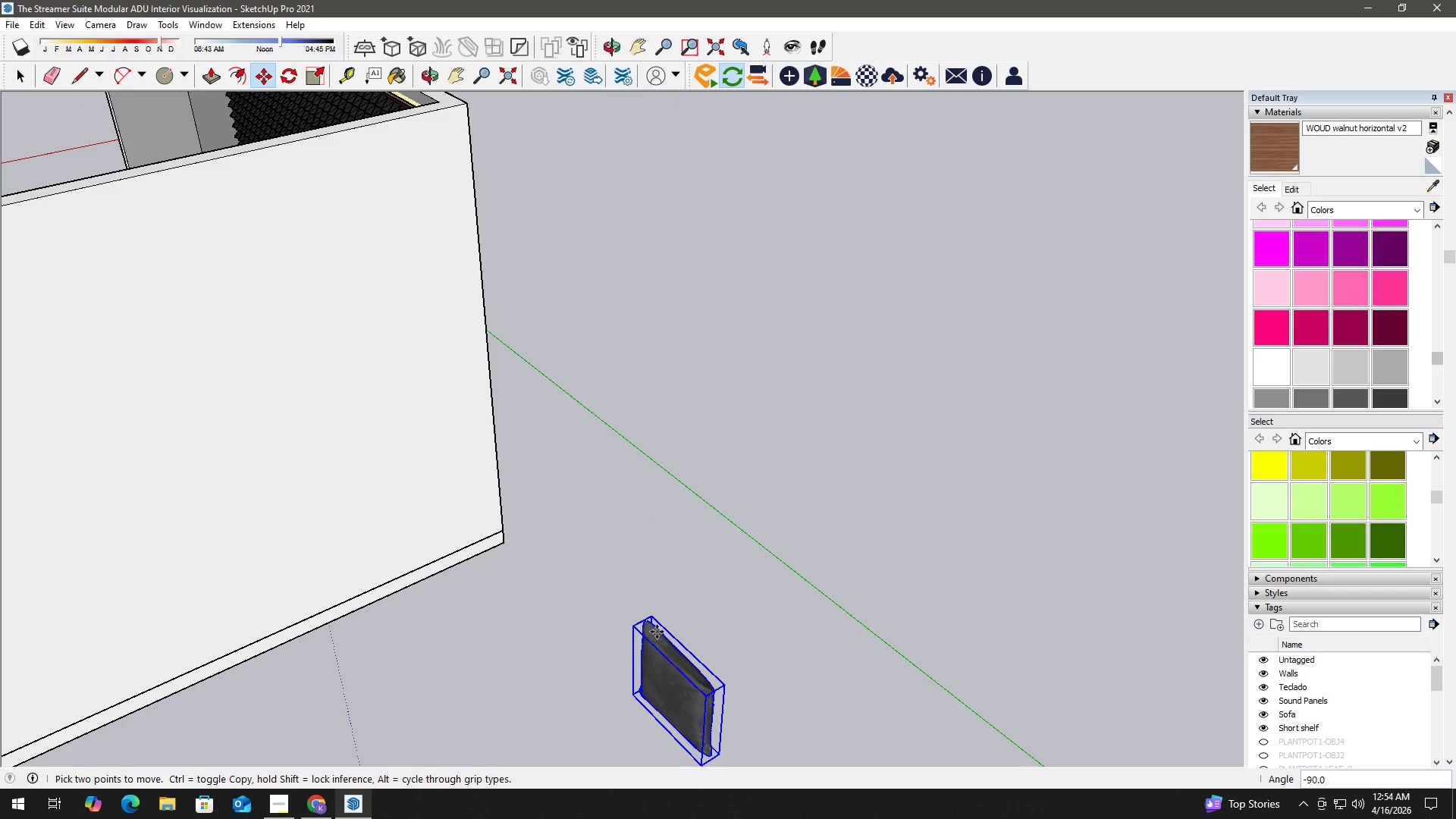 
left_click([649, 622])
 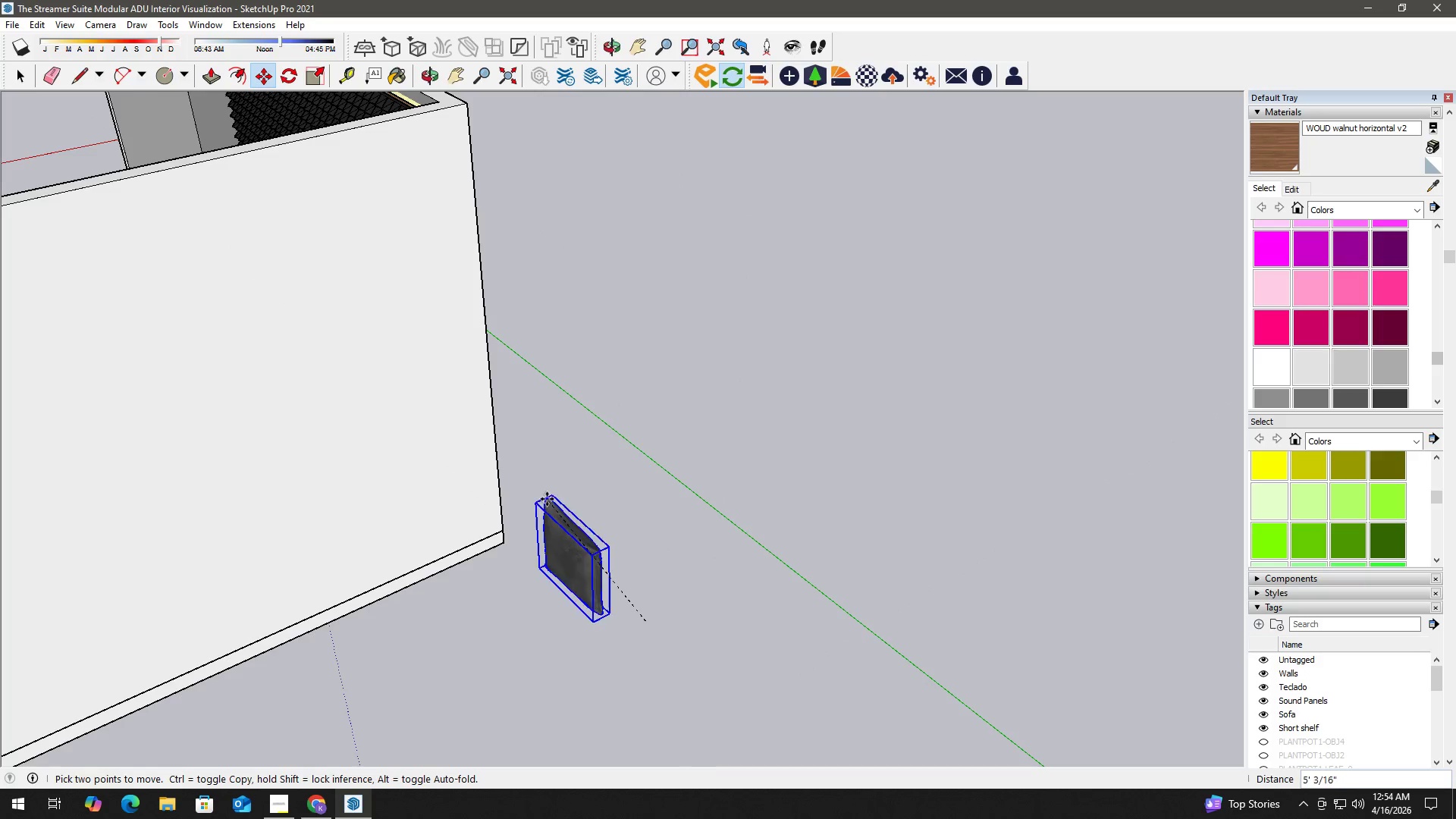 
hold_key(key=ShiftLeft, duration=0.89)
 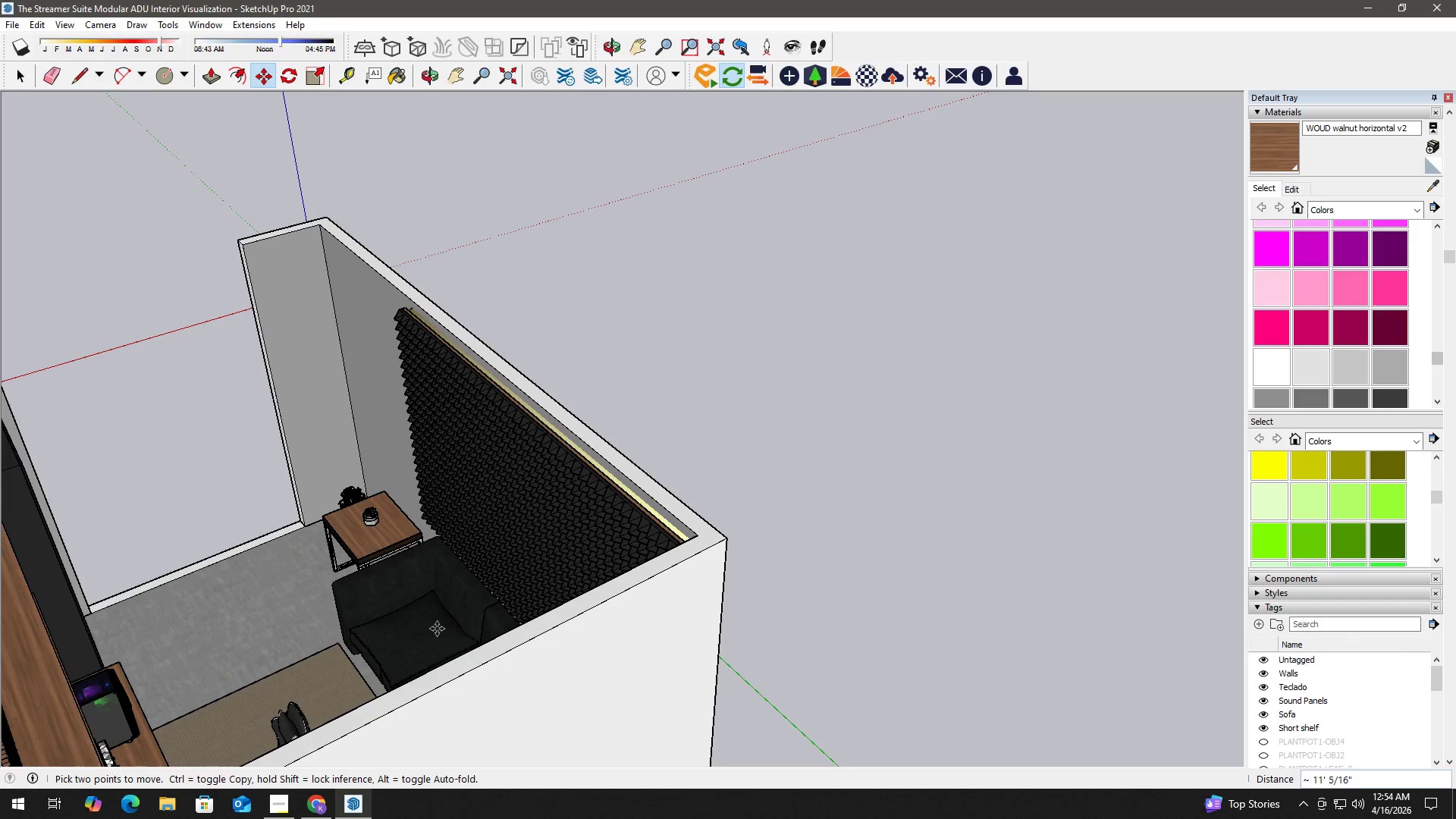 
scroll: coordinate [436, 587], scroll_direction: up, amount: 5.0
 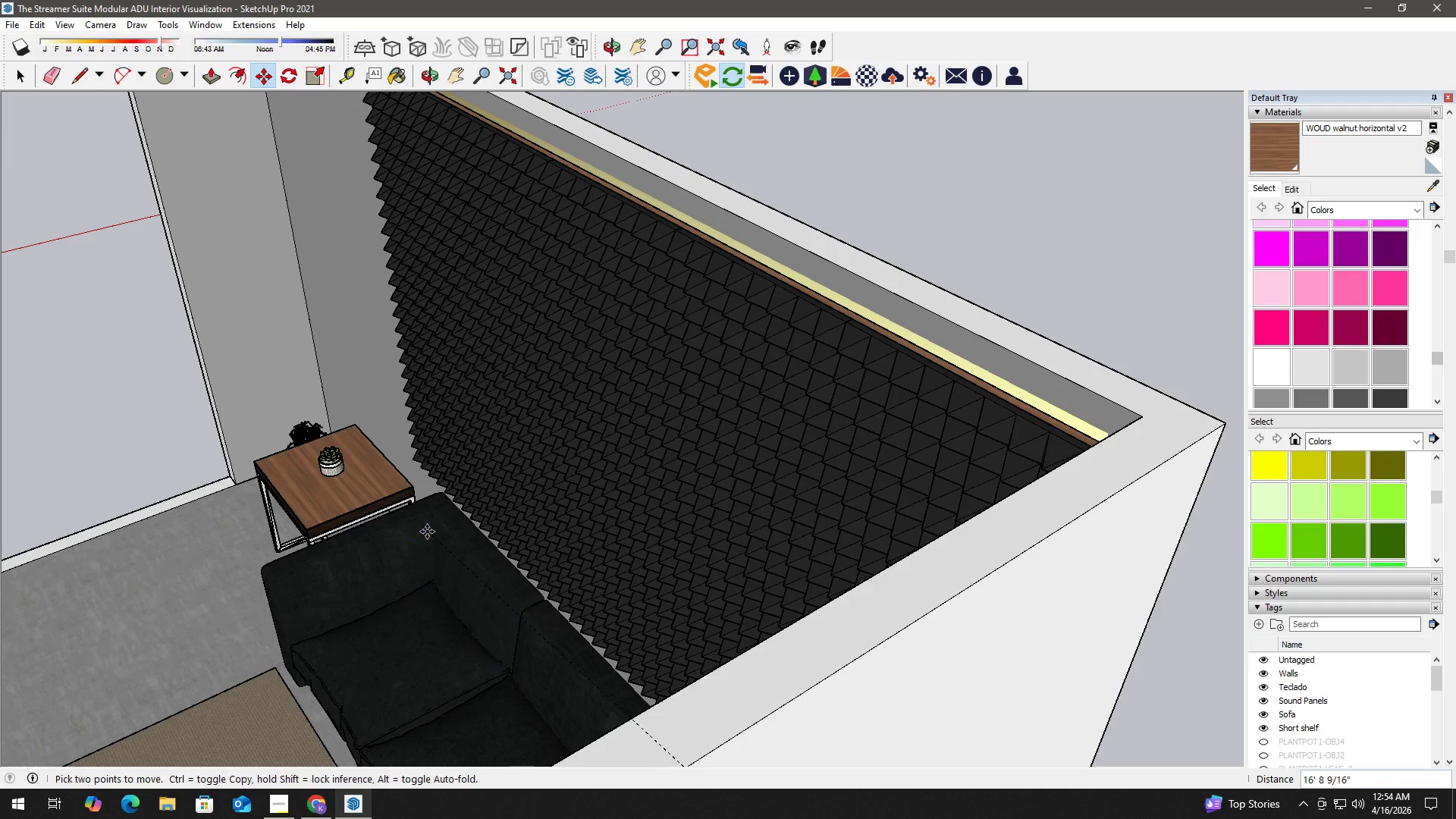 
left_click([428, 529])
 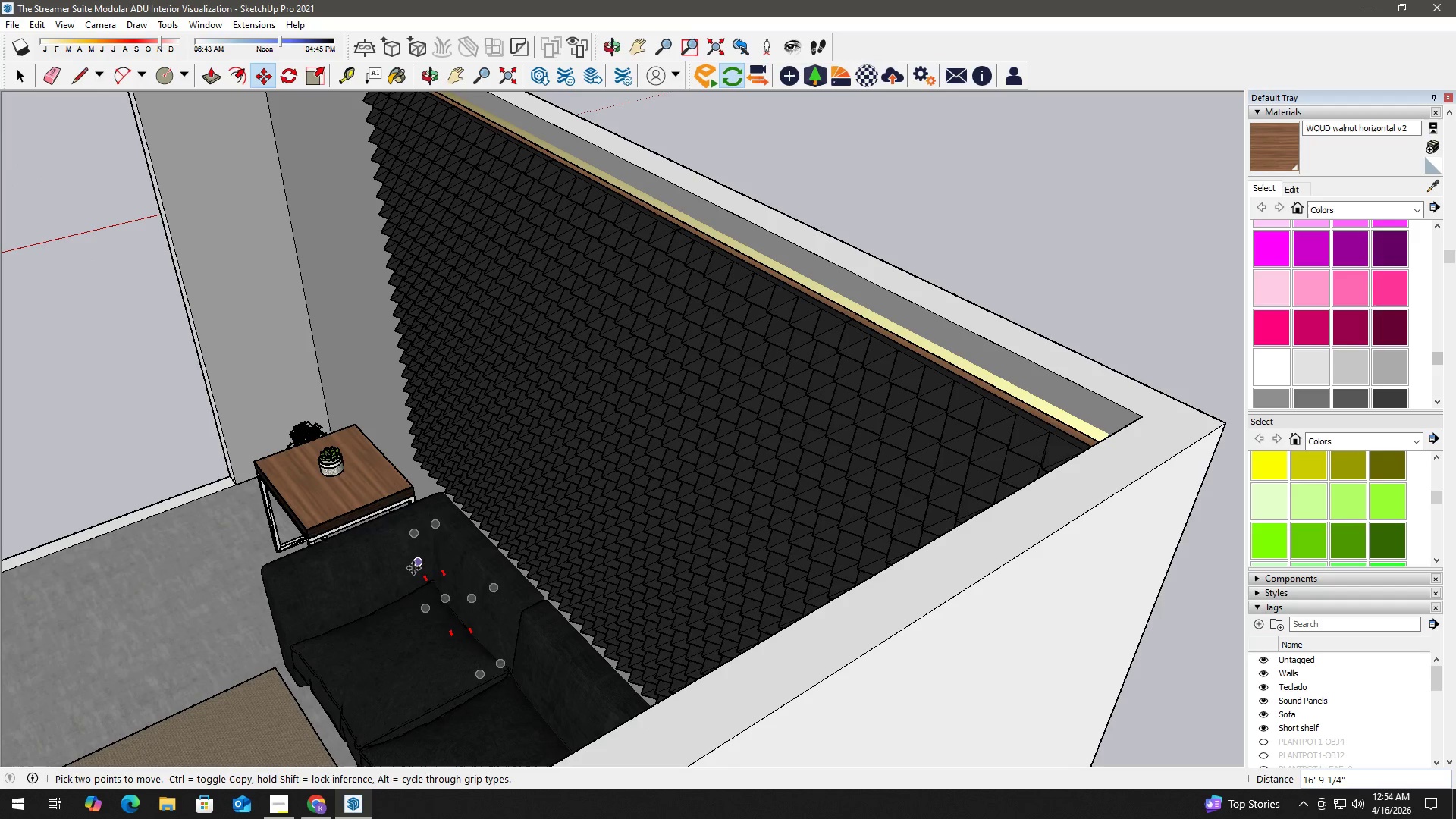 
scroll: coordinate [410, 567], scroll_direction: up, amount: 2.0
 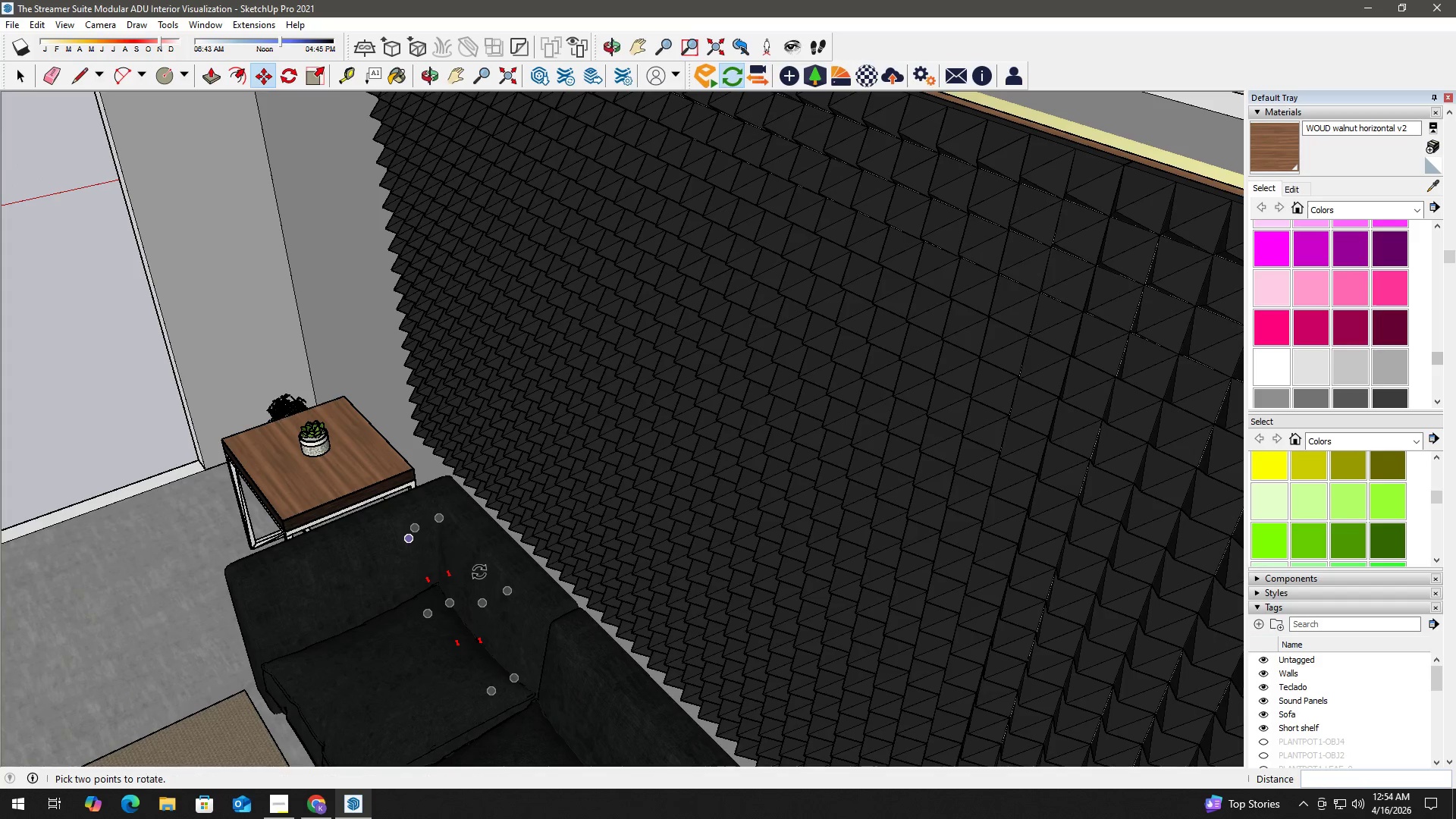 
left_click_drag(start_coordinate=[503, 570], to_coordinate=[498, 573])
 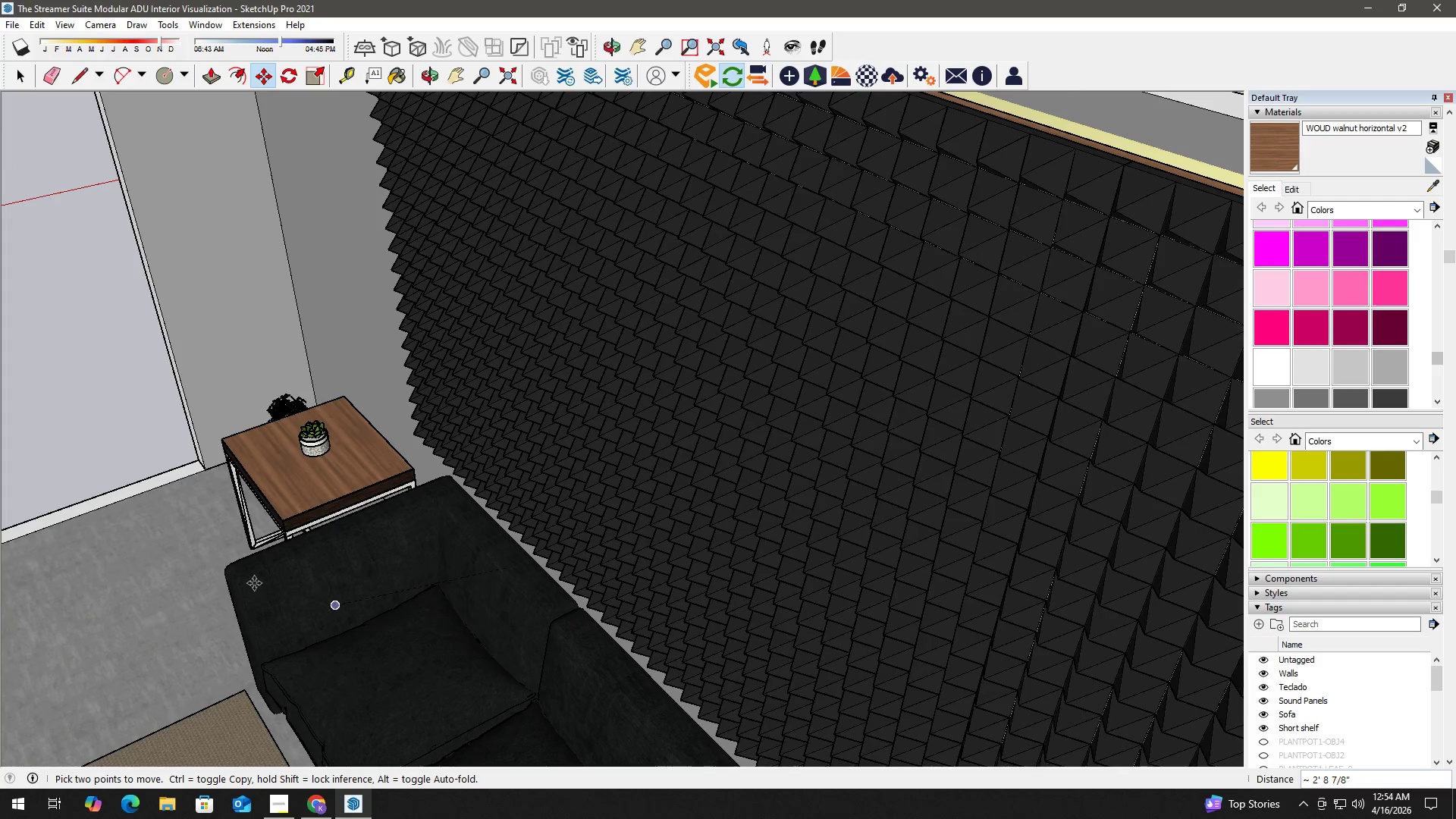 
hold_key(key=ShiftLeft, duration=0.47)
 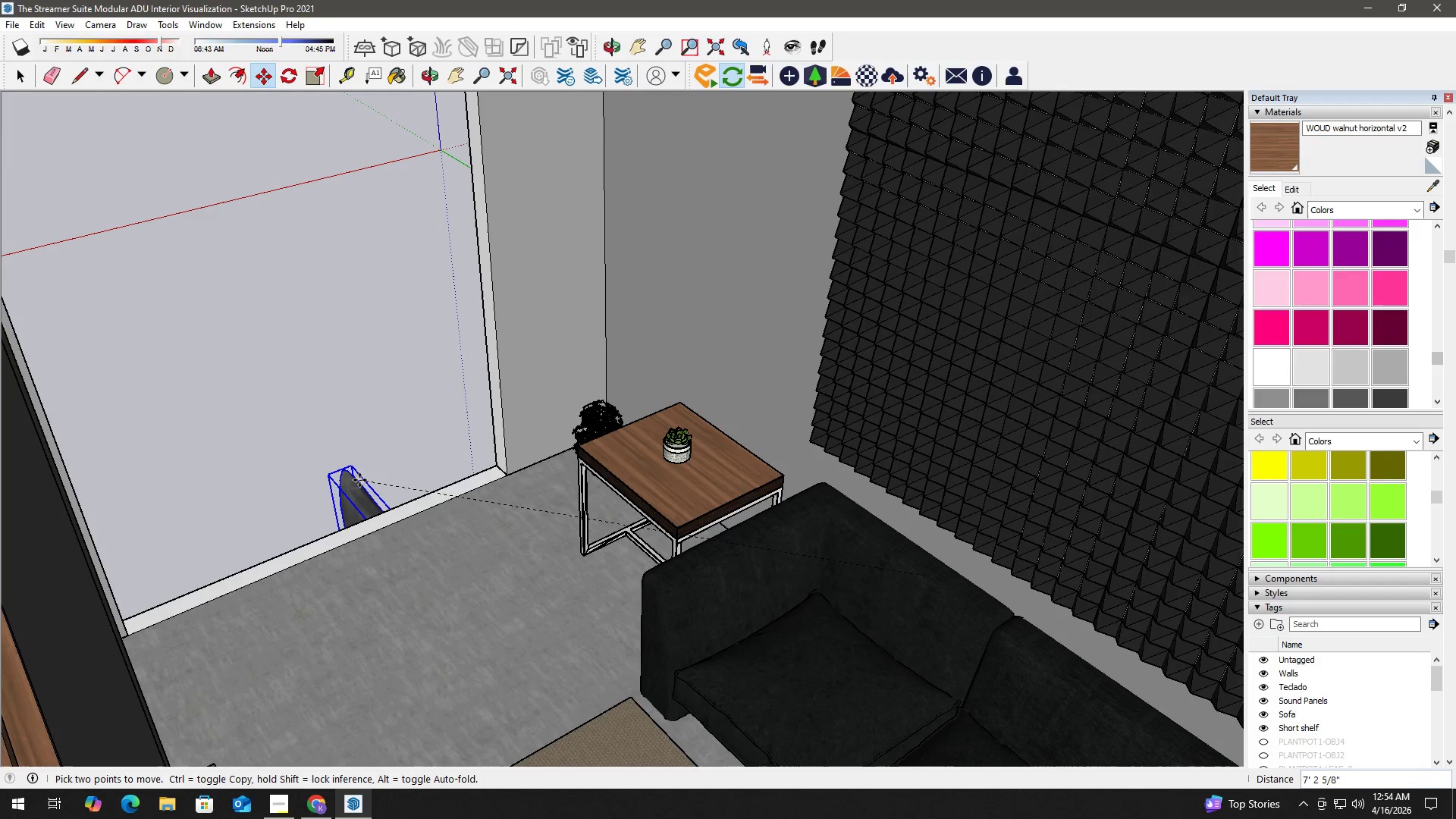 
left_click([359, 480])
 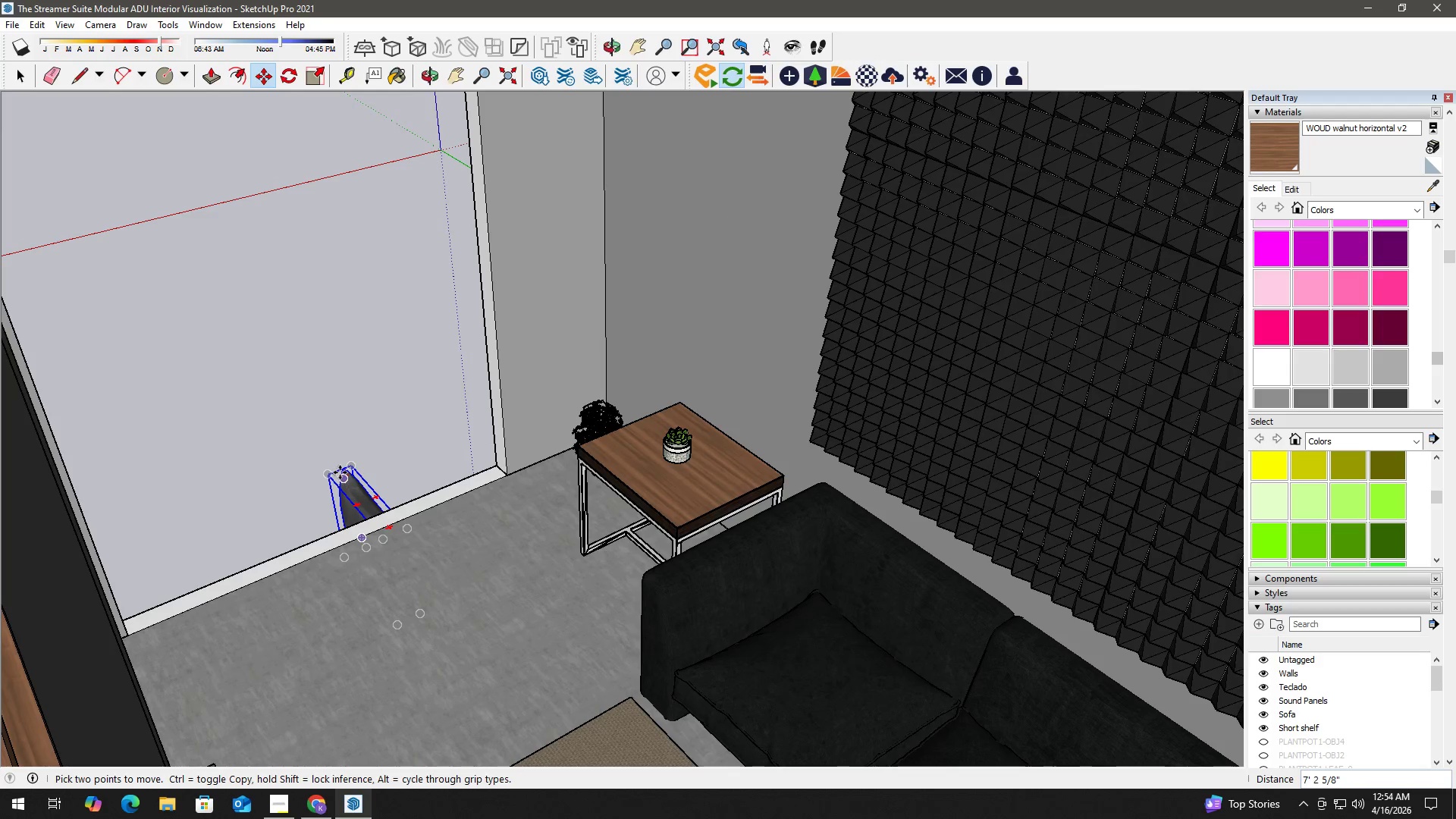 
left_click([340, 471])
 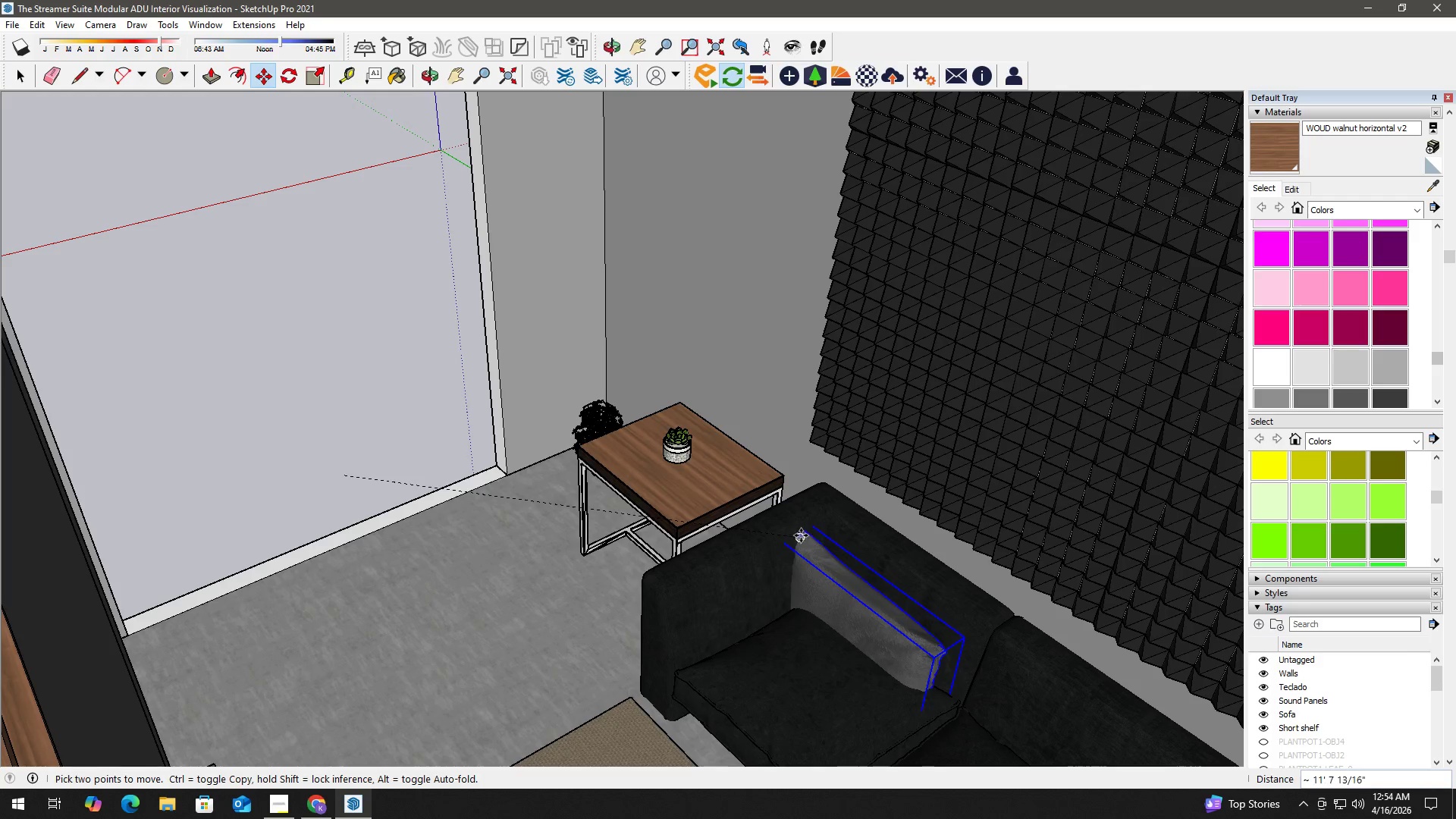 
left_click([798, 531])
 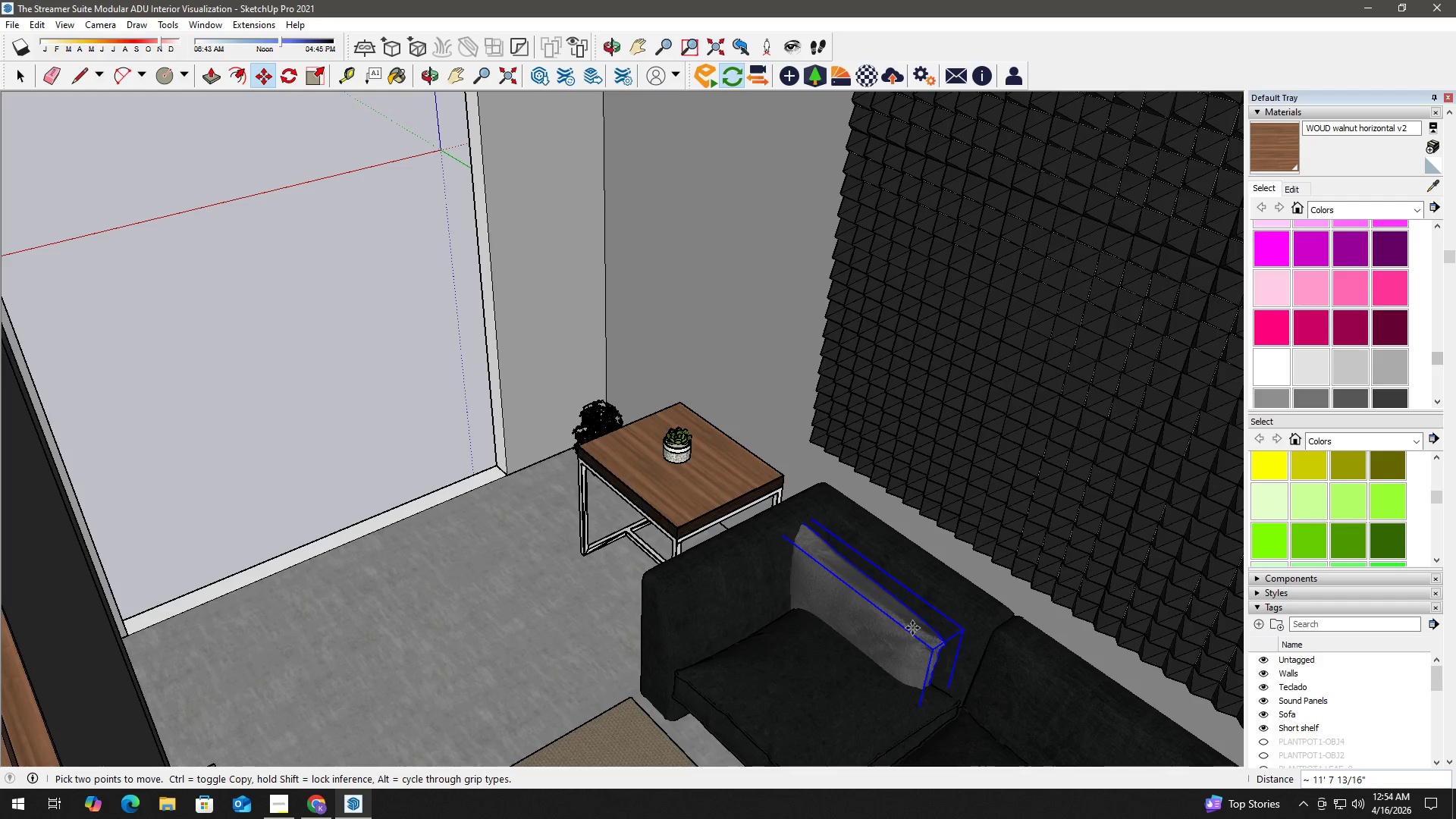 
key(S)
 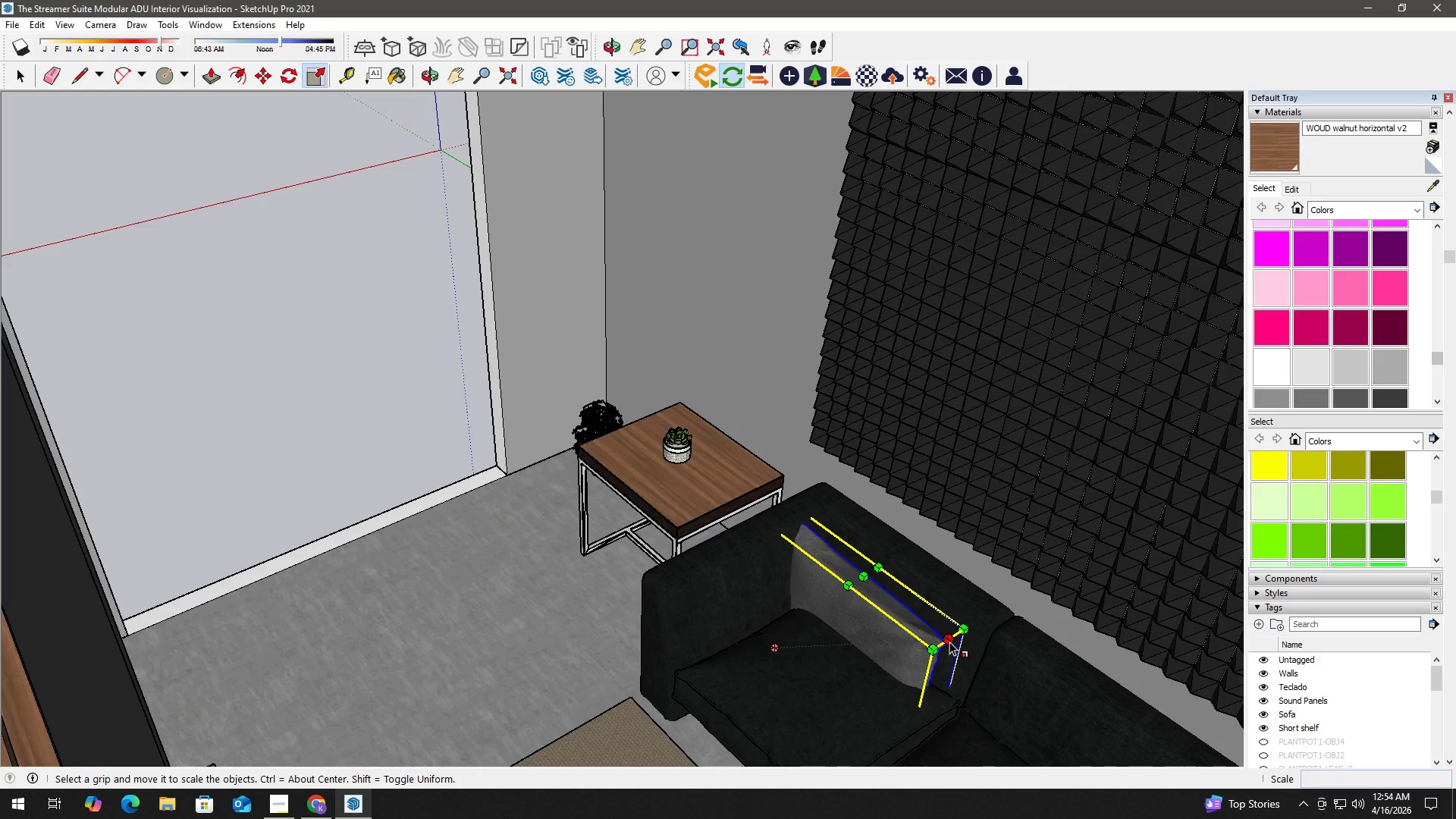 
left_click([949, 642])
 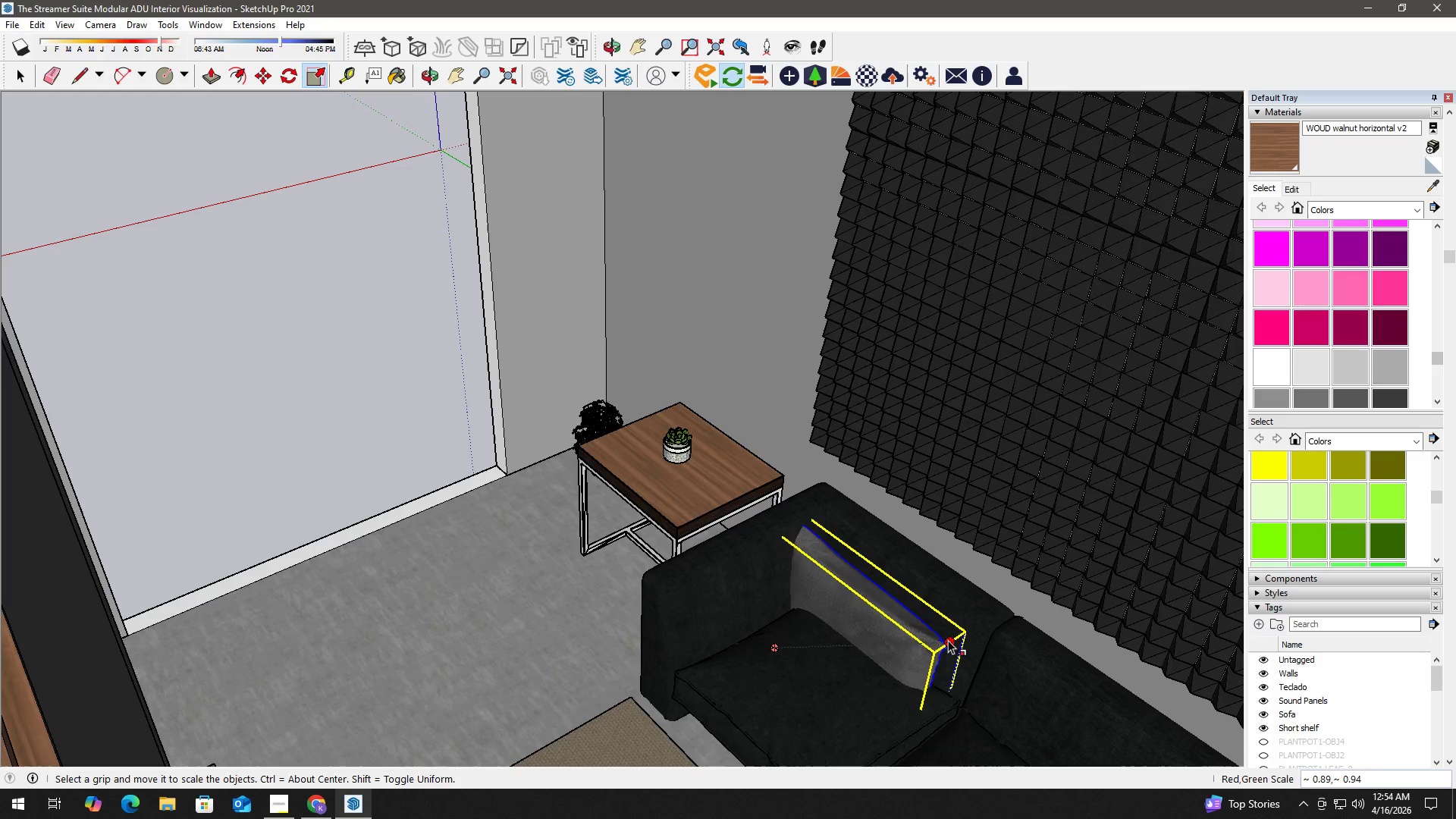 
key(Escape)
 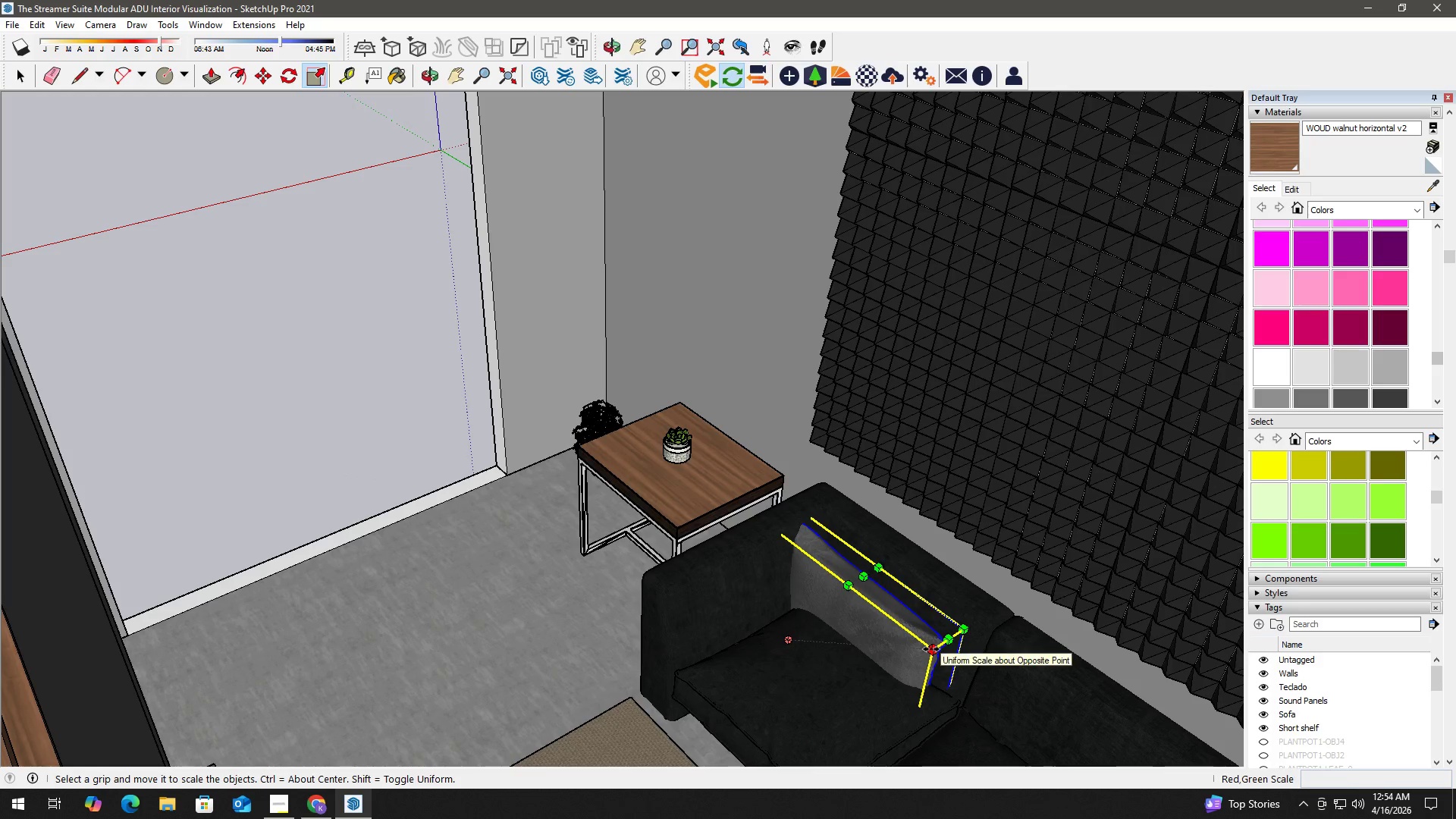 
left_click([931, 650])
 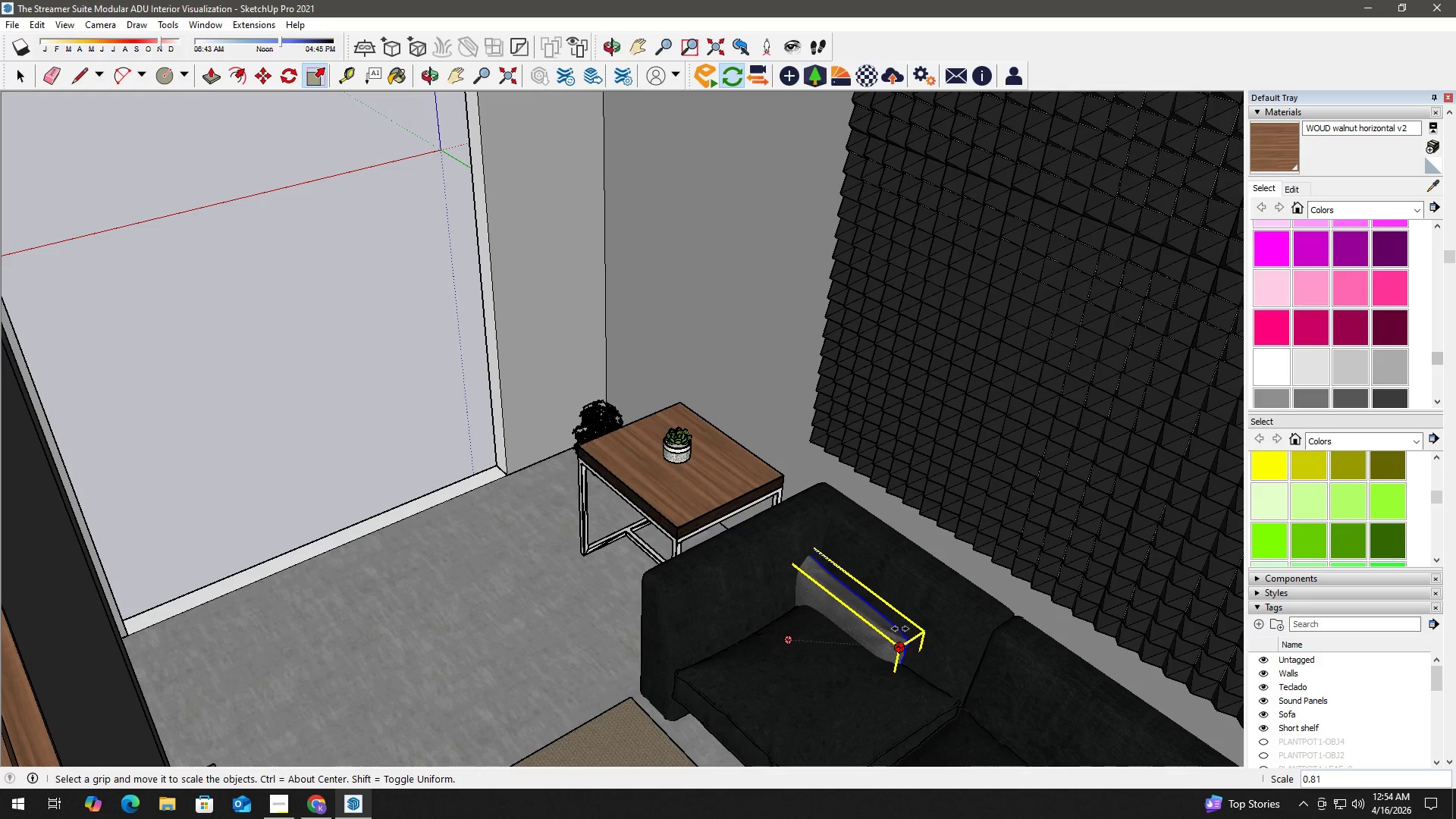 
left_click([900, 629])
 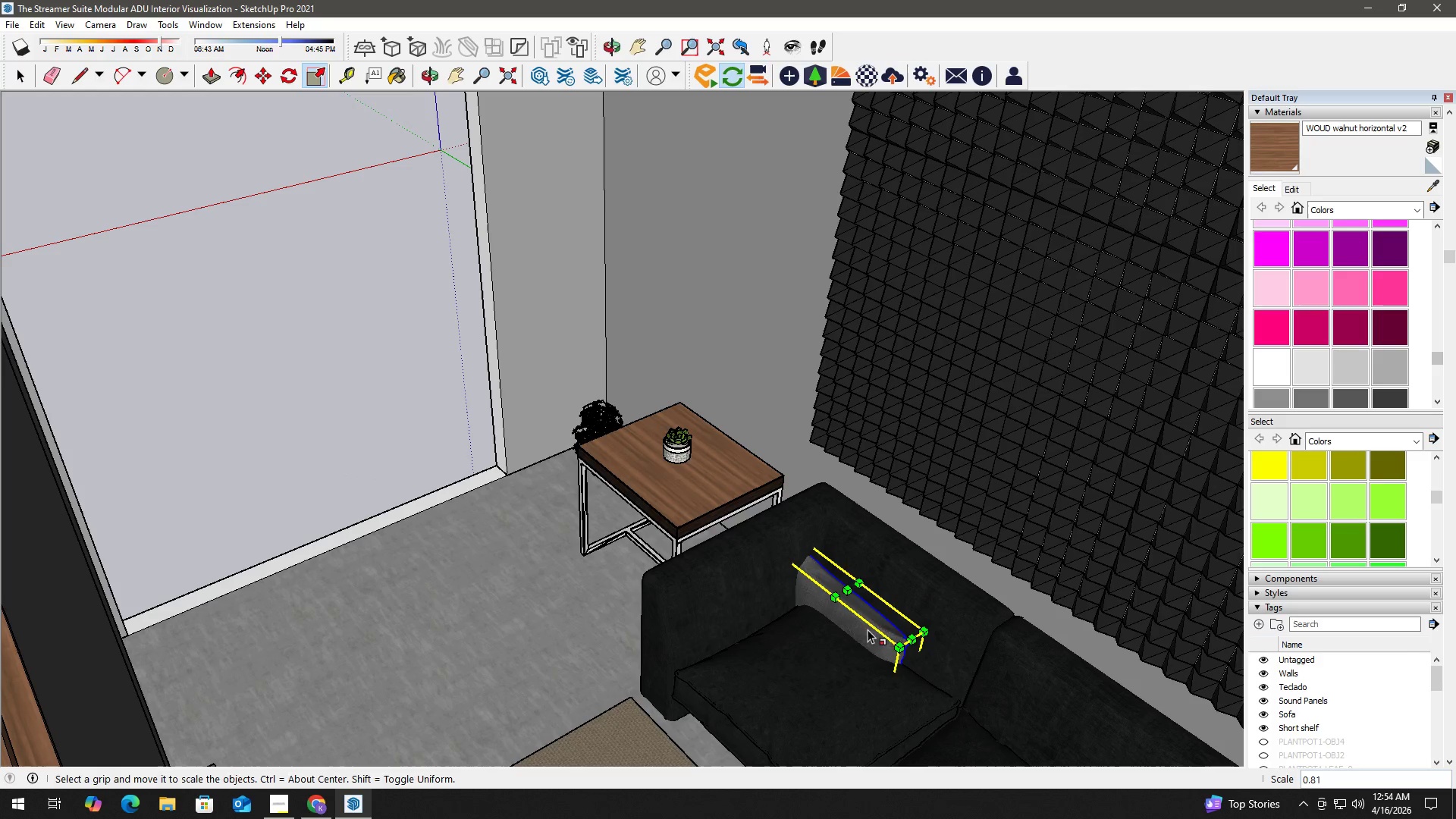 
key(Space)
 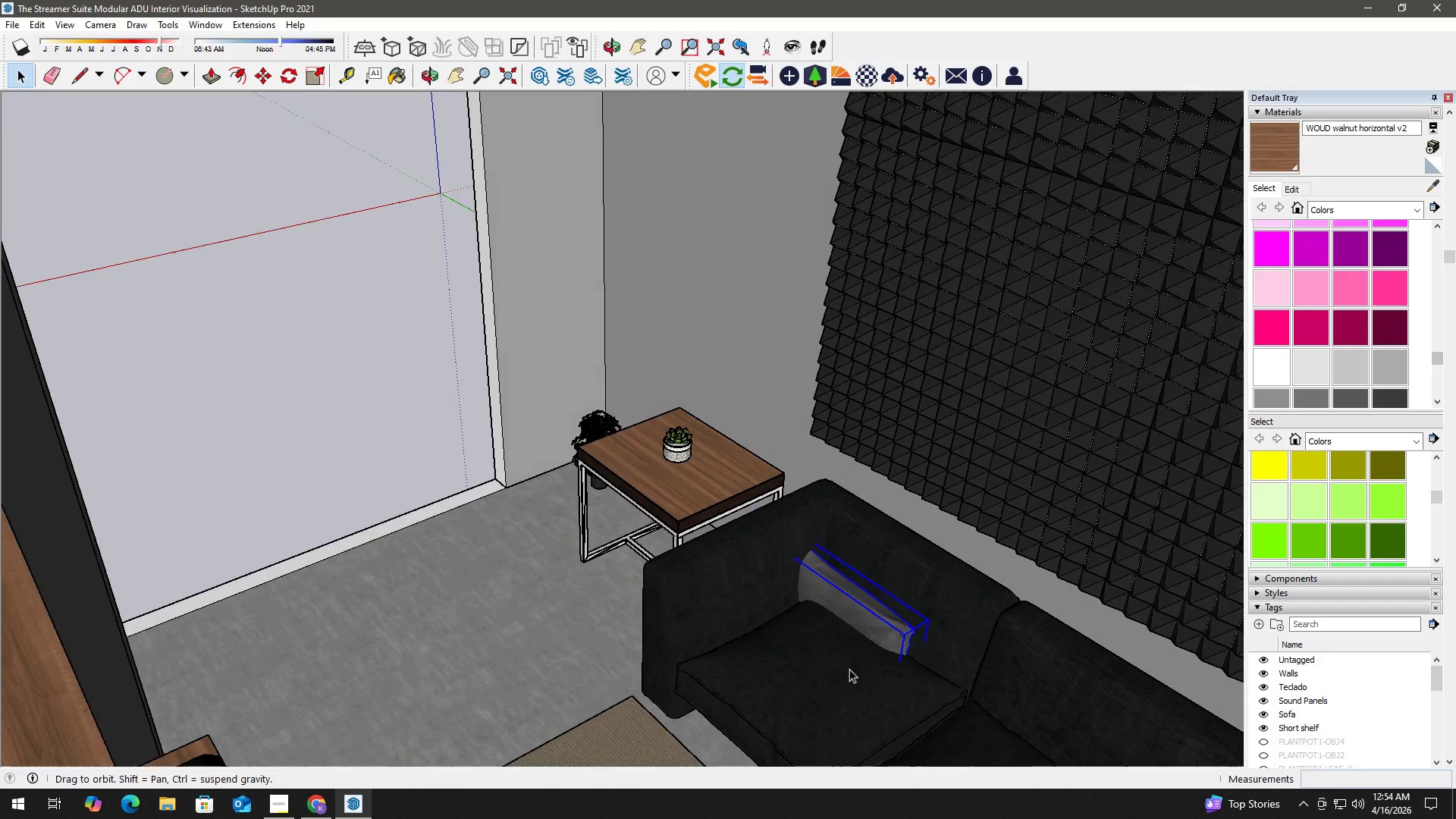 
key(M)
 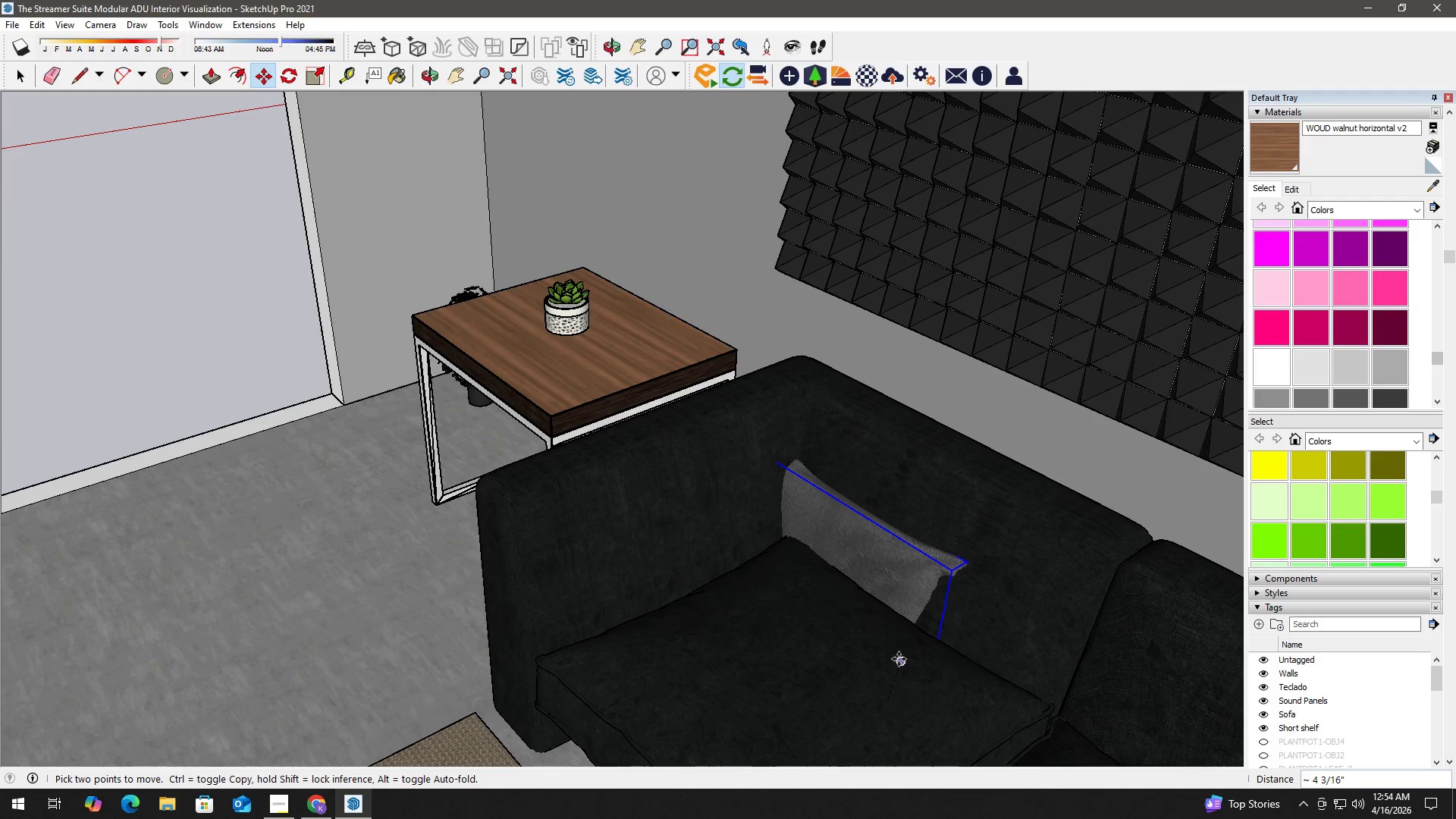 
scroll: coordinate [861, 664], scroll_direction: up, amount: 6.0
 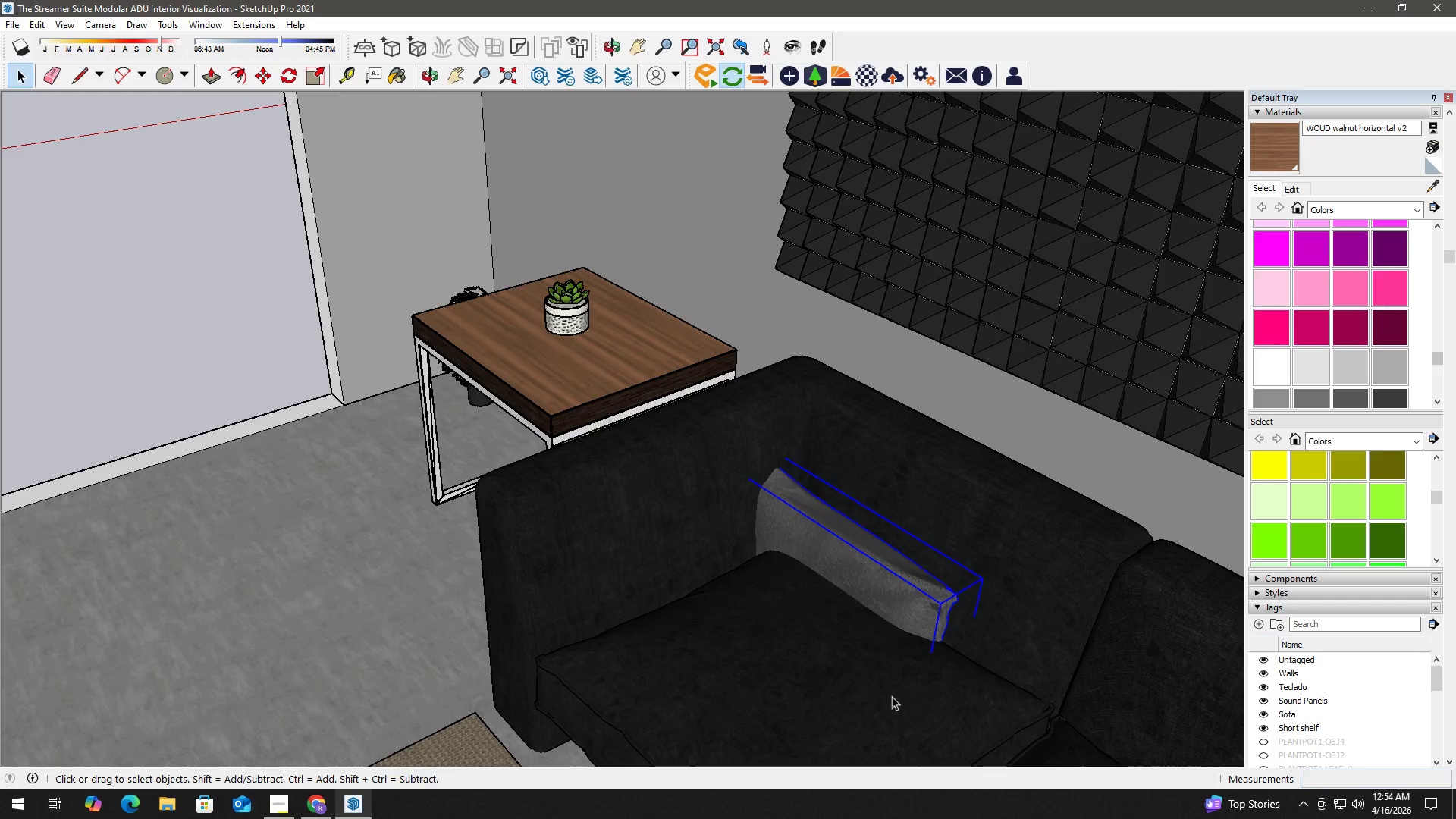 
key(ArrowUp)
 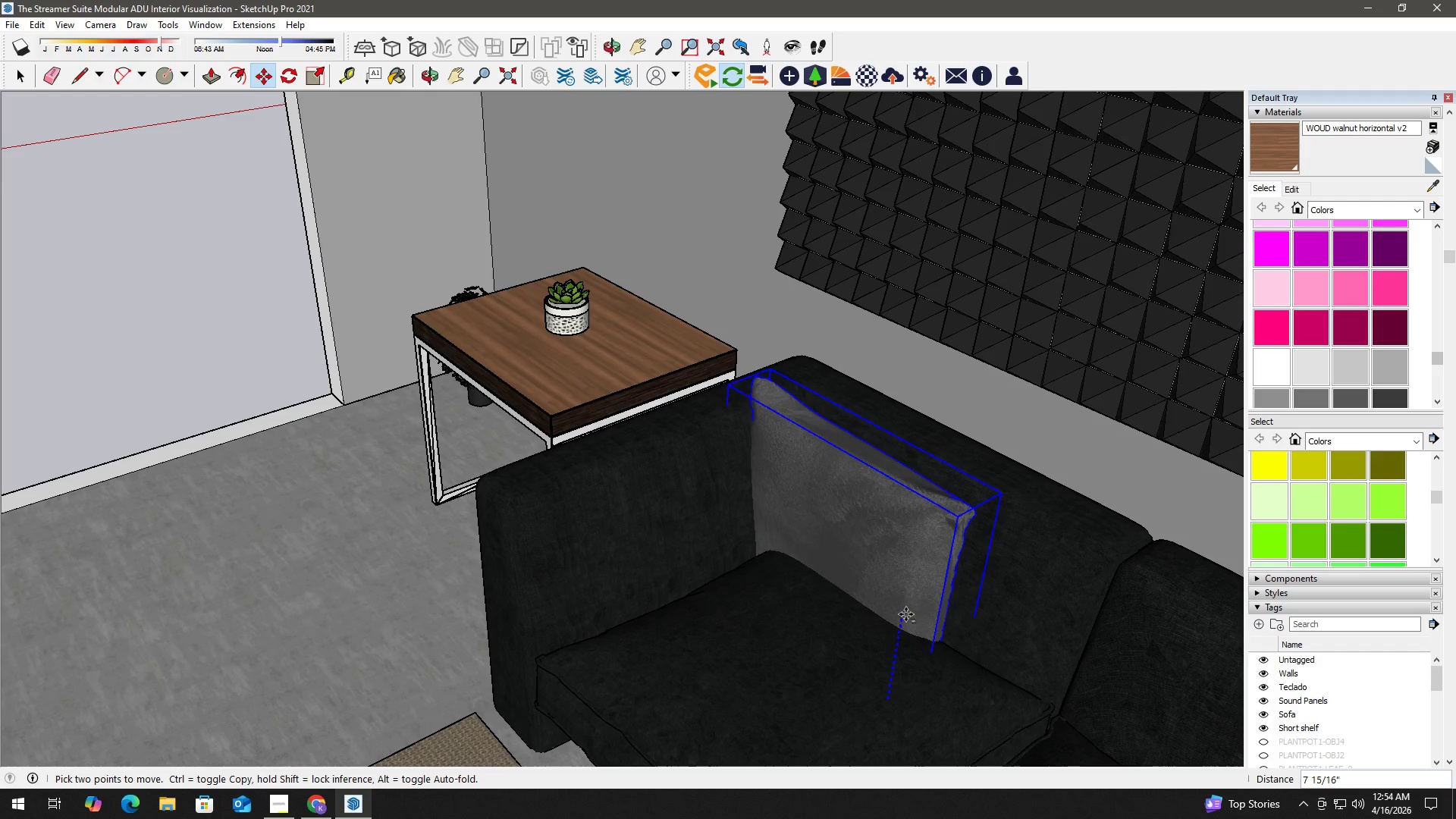 
left_click([906, 613])
 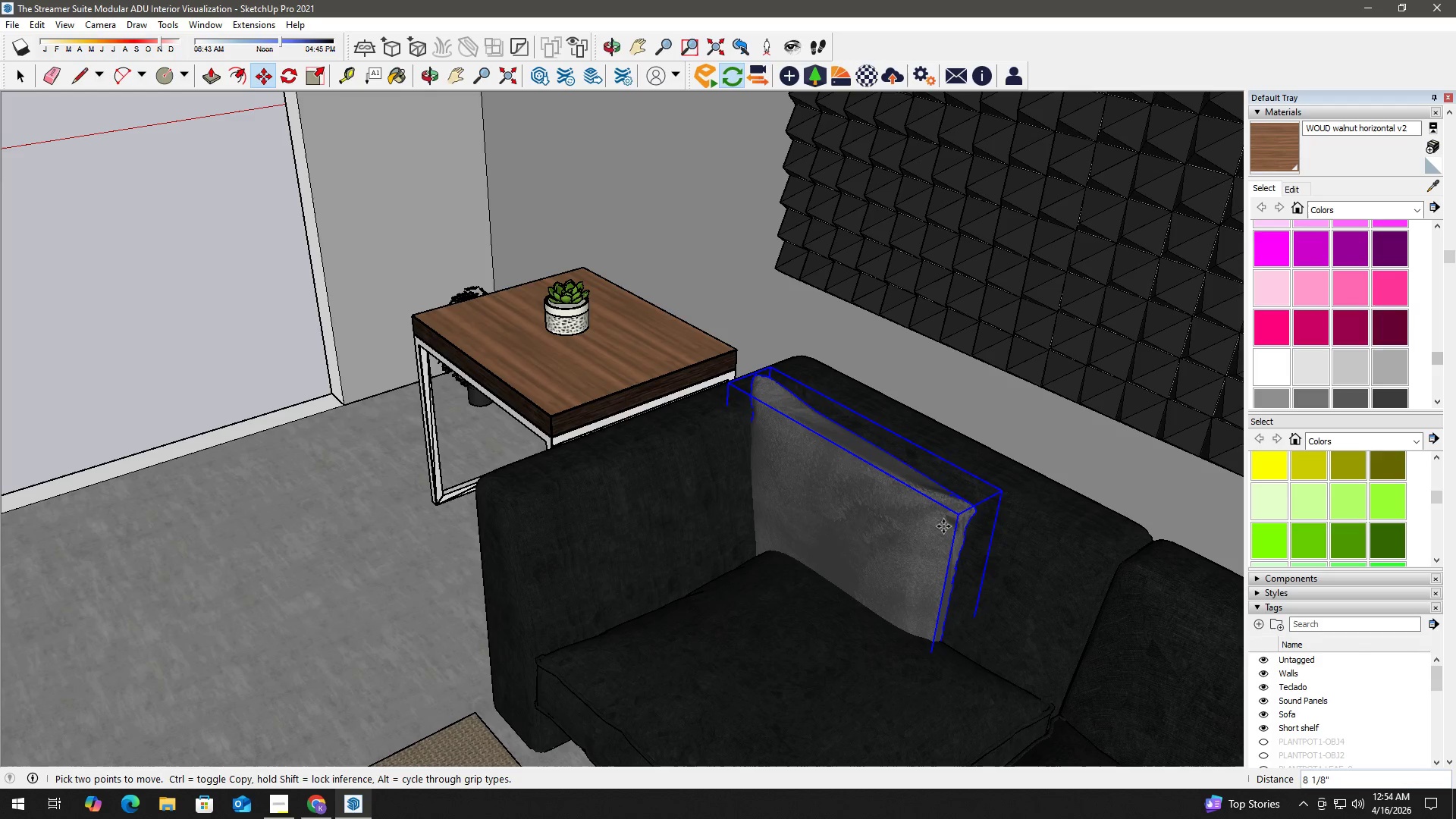 
key(S)
 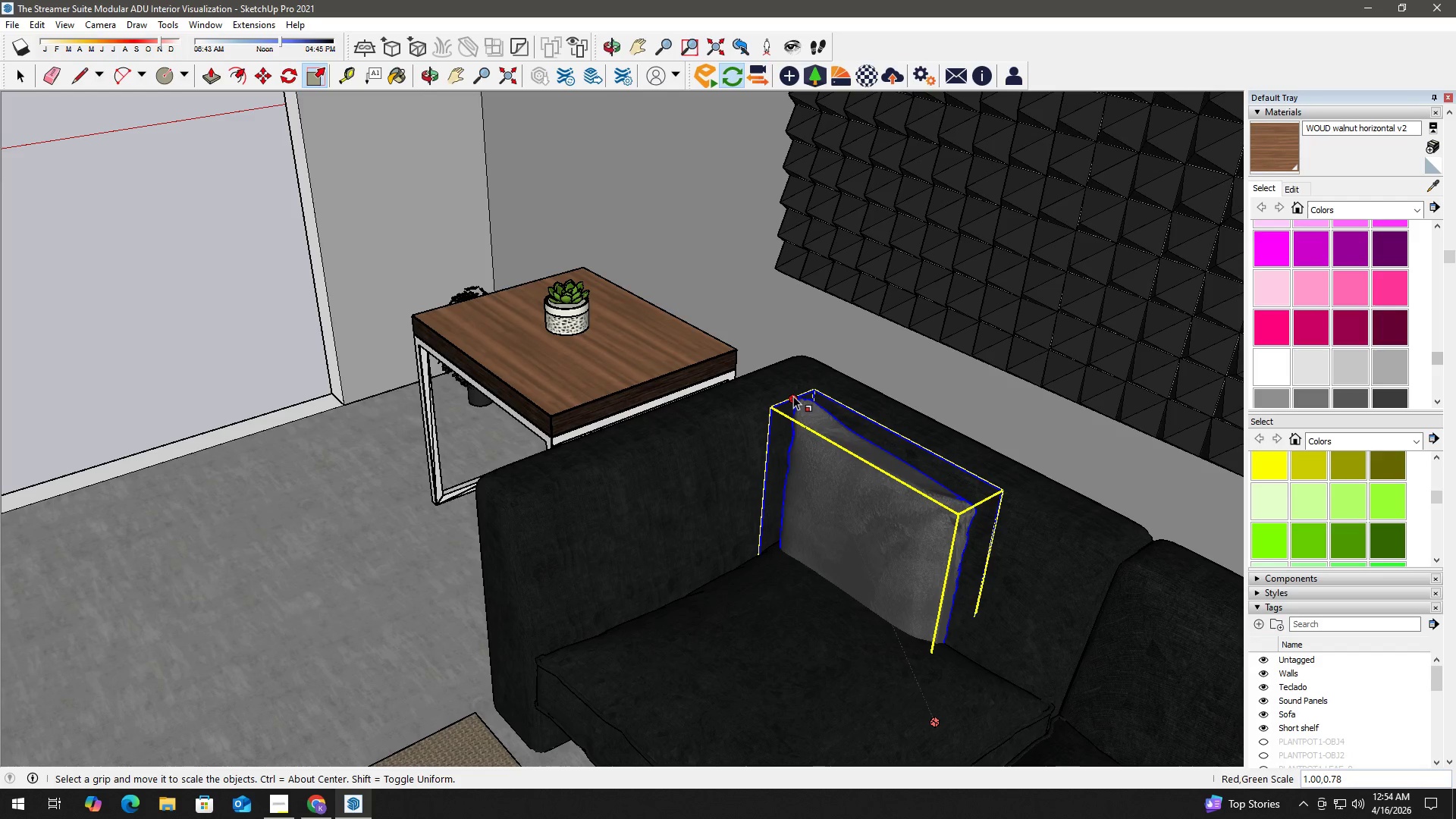 
left_click([793, 396])
 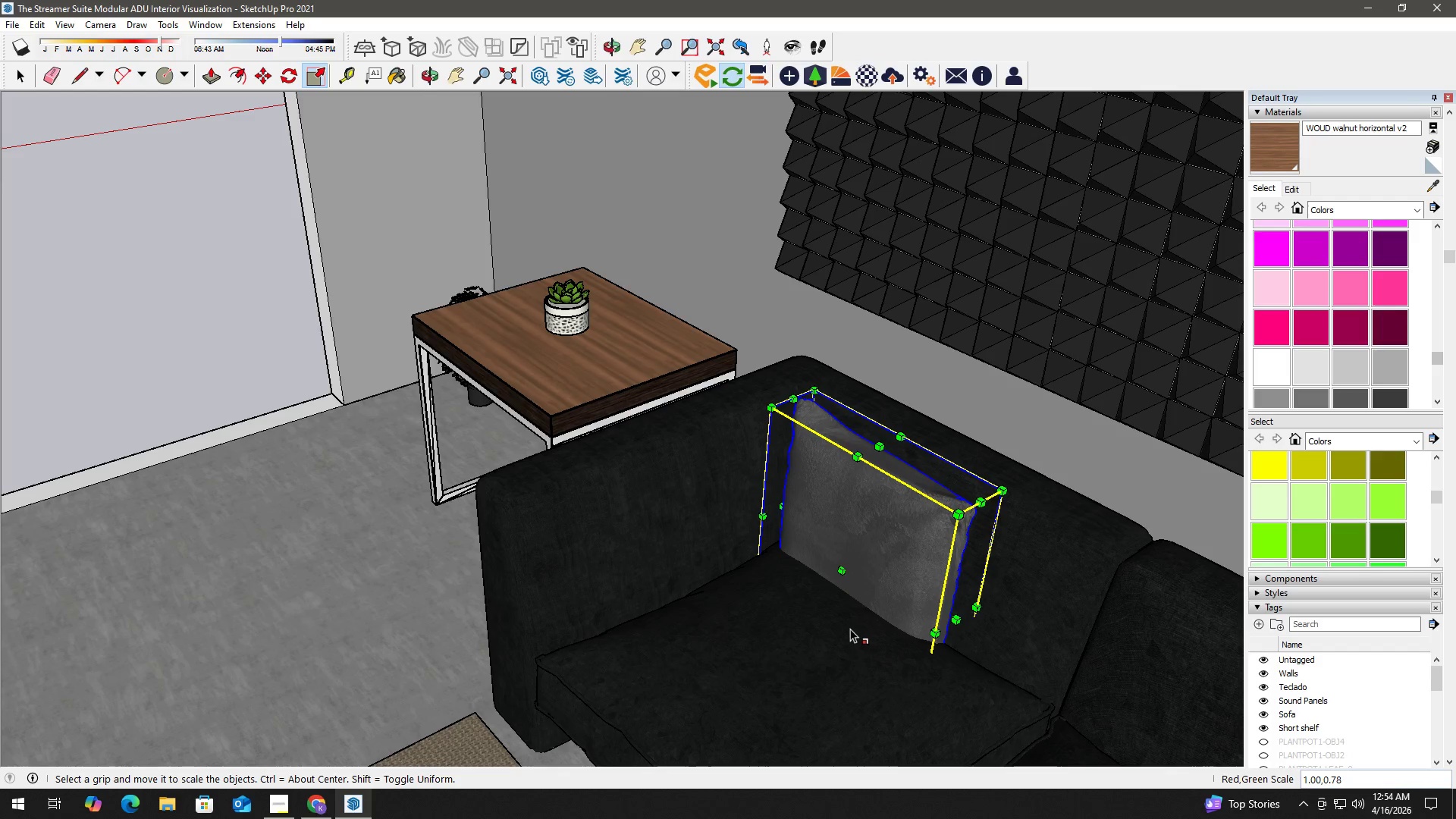 
type(jk)
 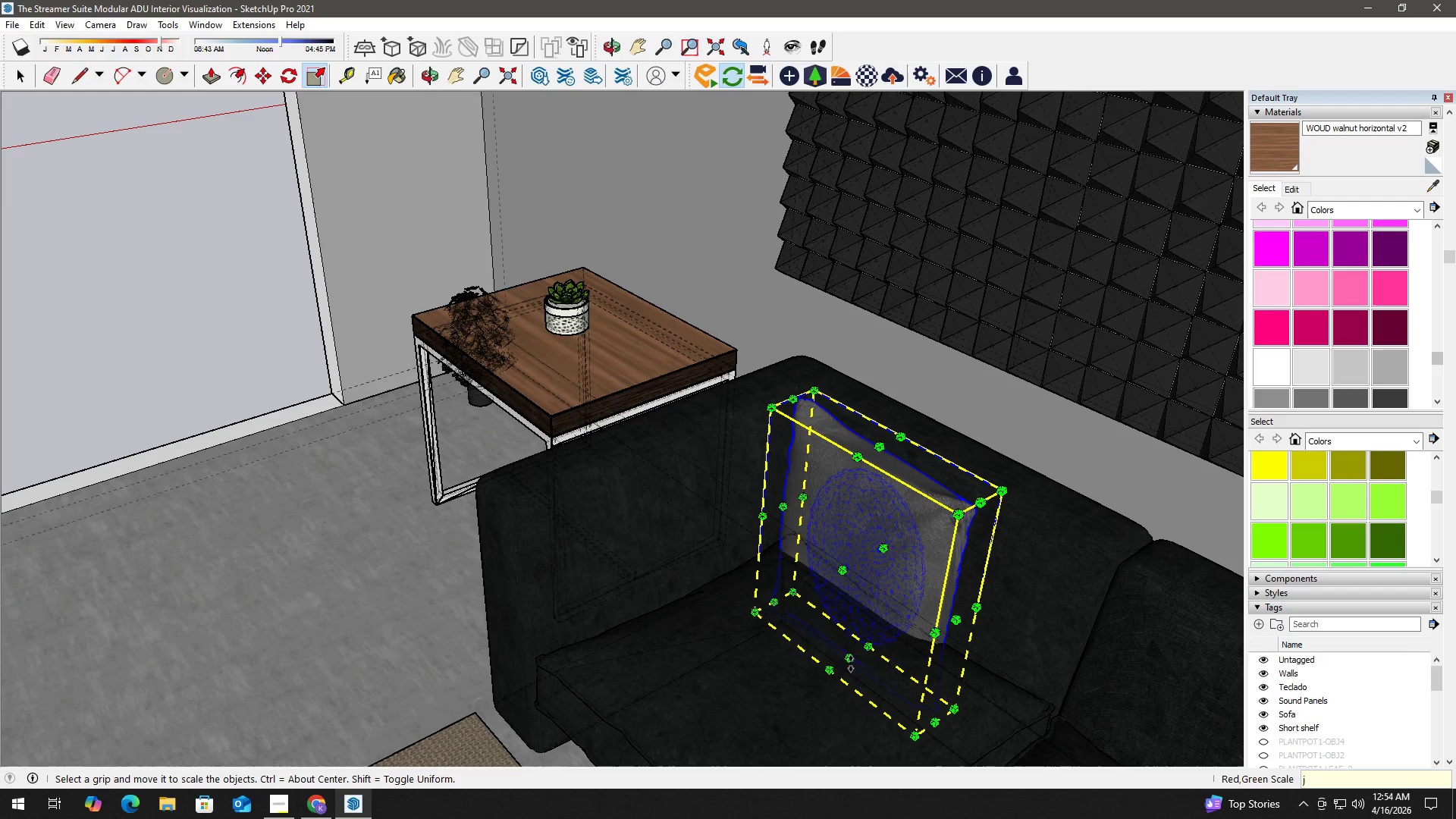 
left_click([849, 661])
 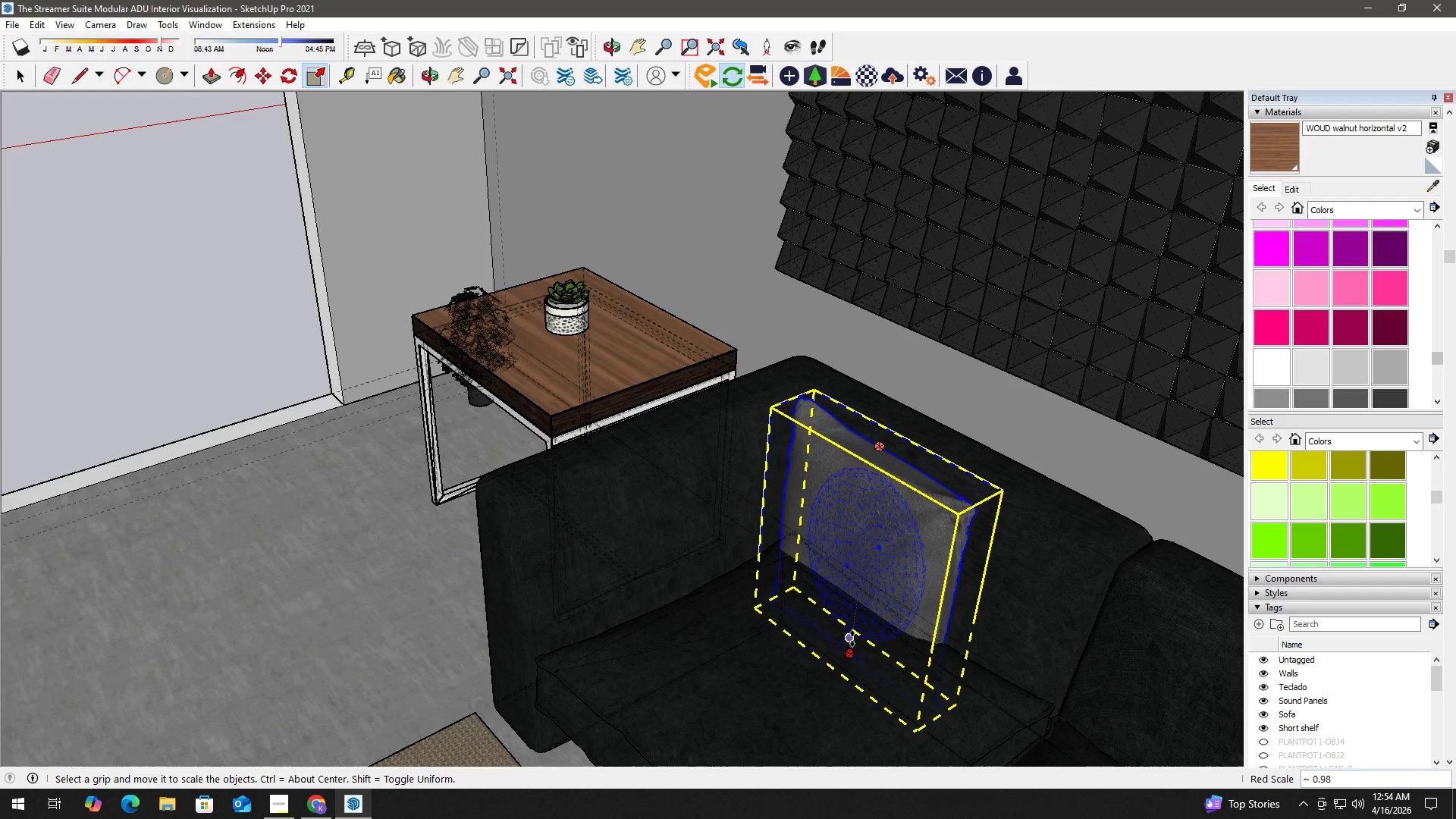 
left_click([852, 639])
 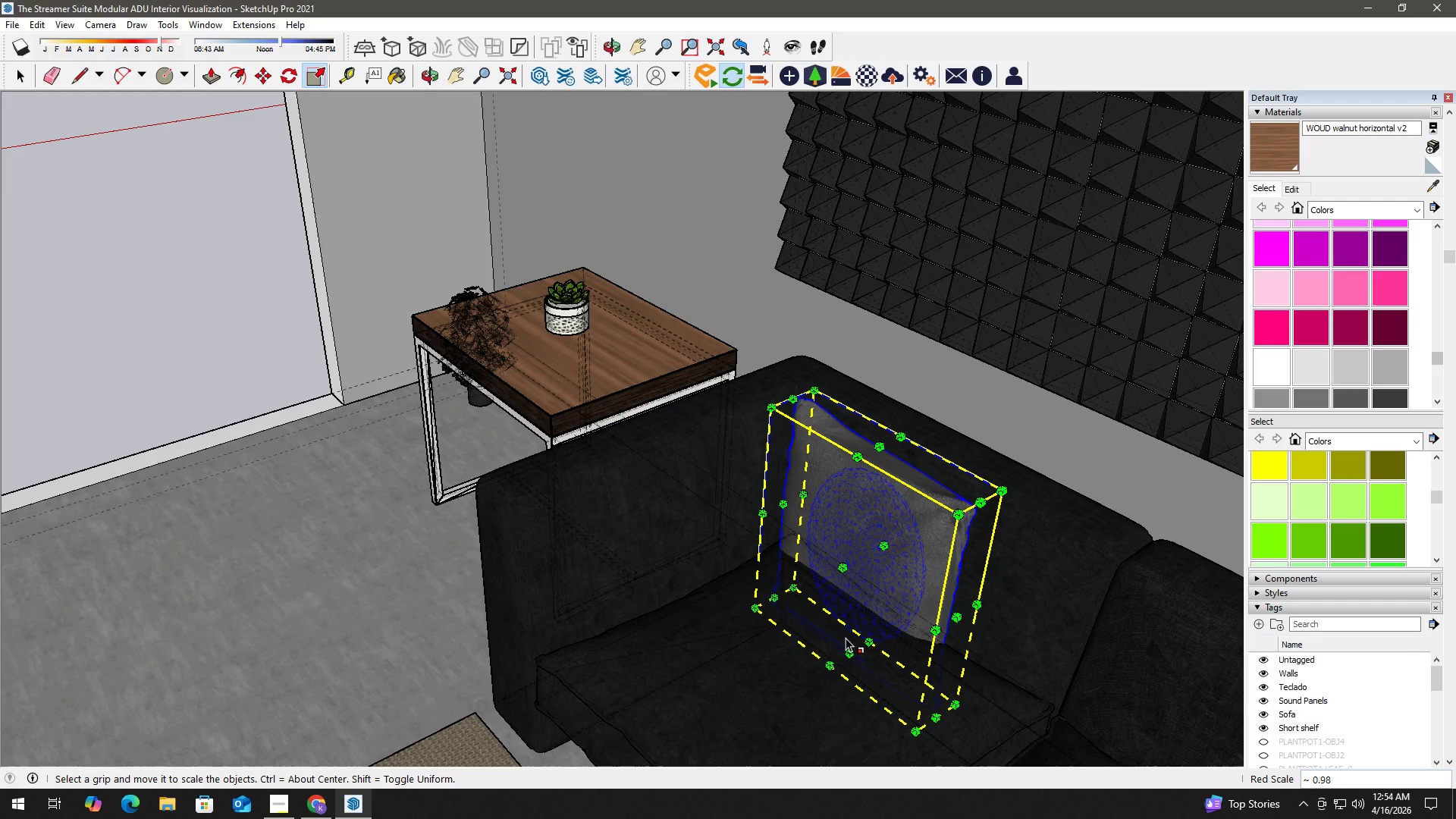 
key(K)
 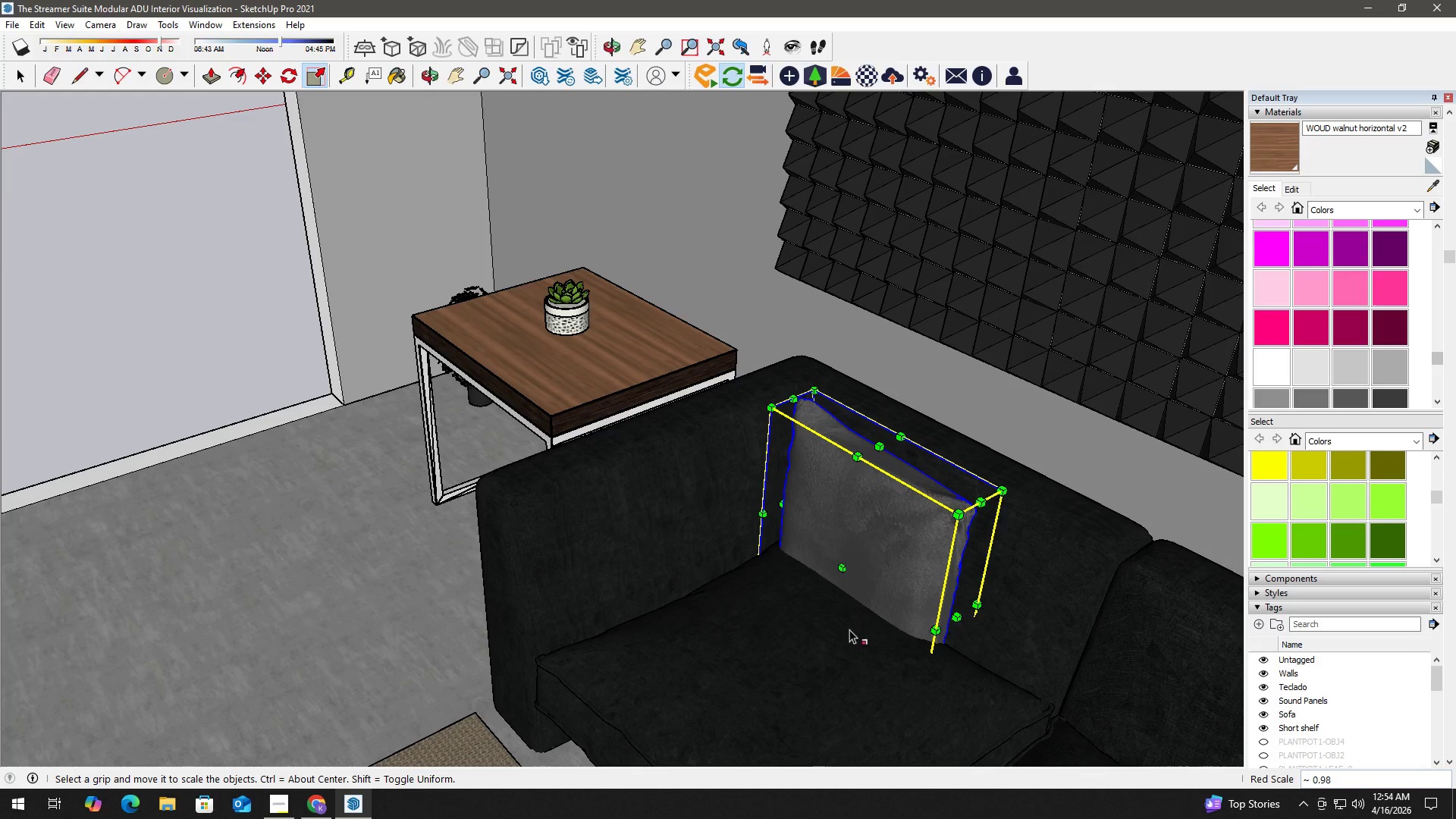 
key(Space)
 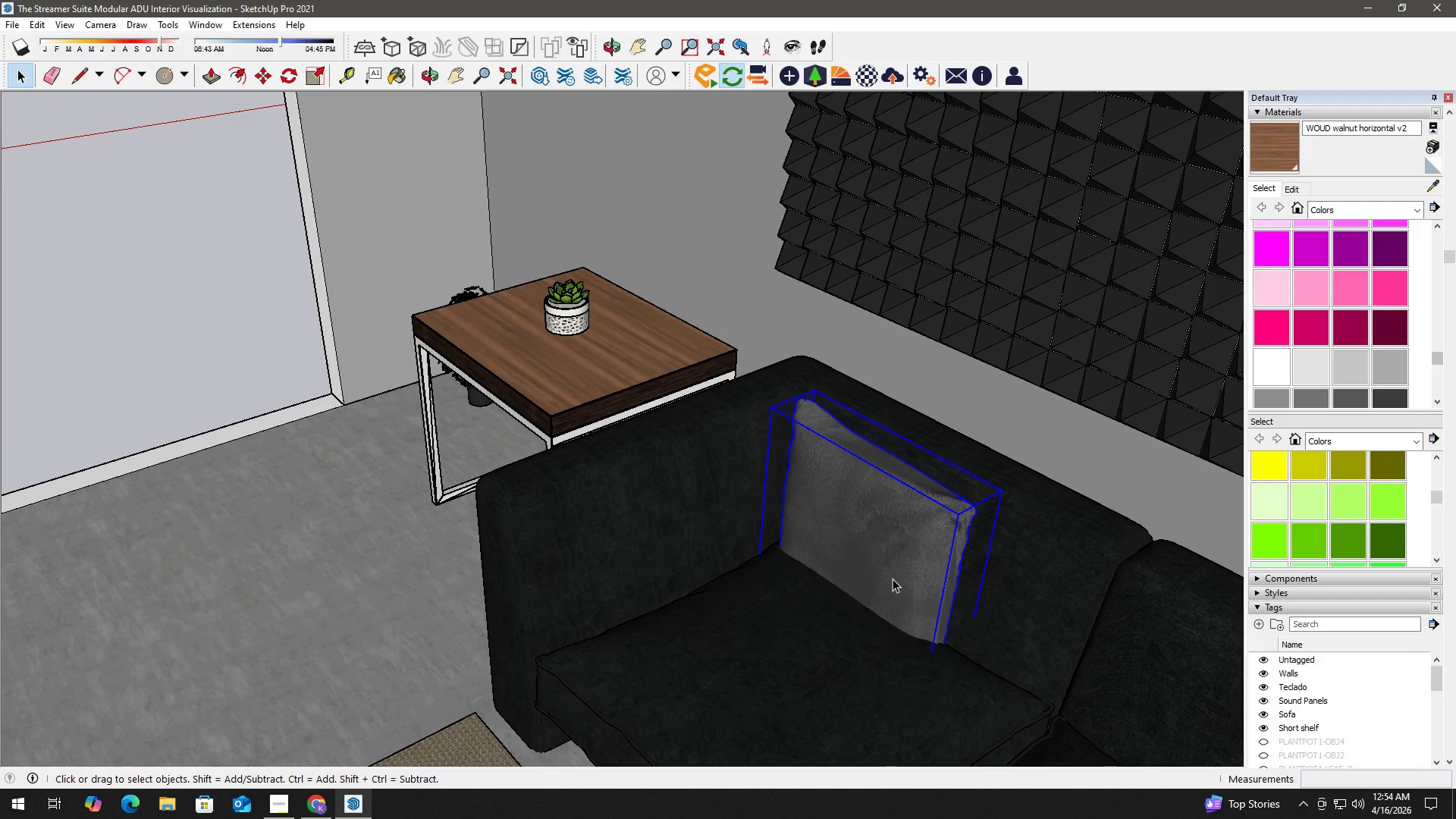 
key(M)
 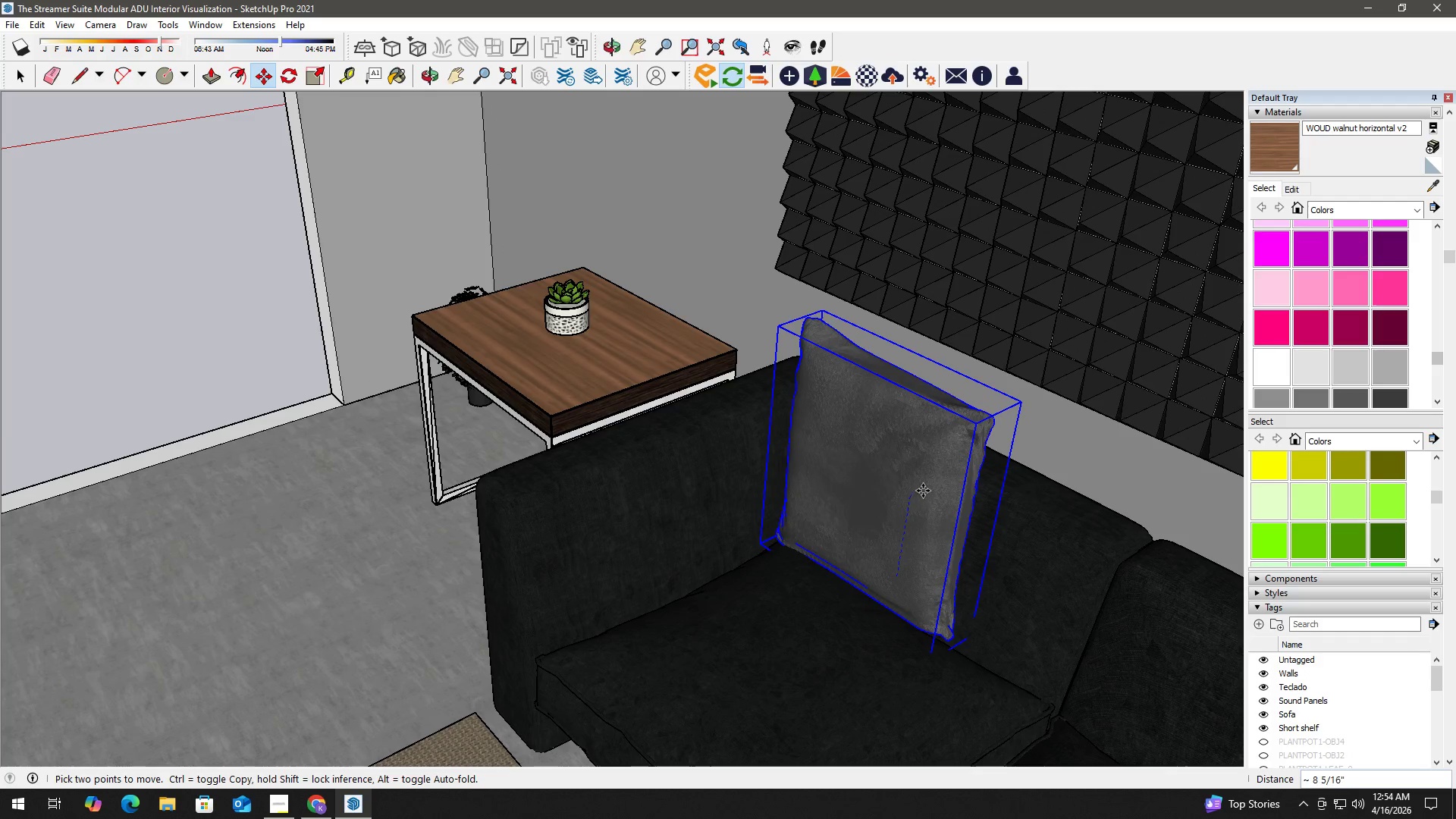 
left_click([910, 498])
 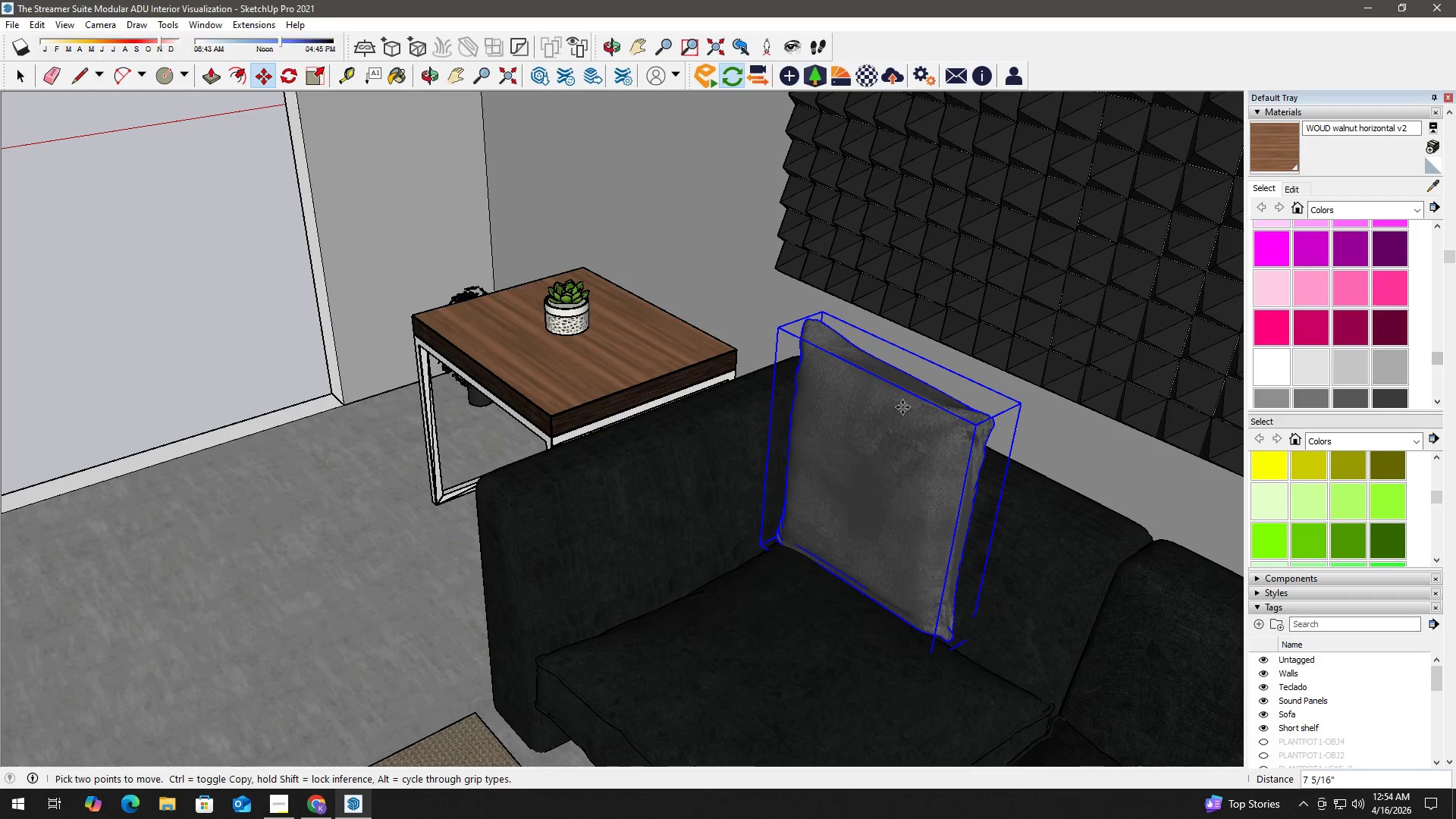 
key(S)
 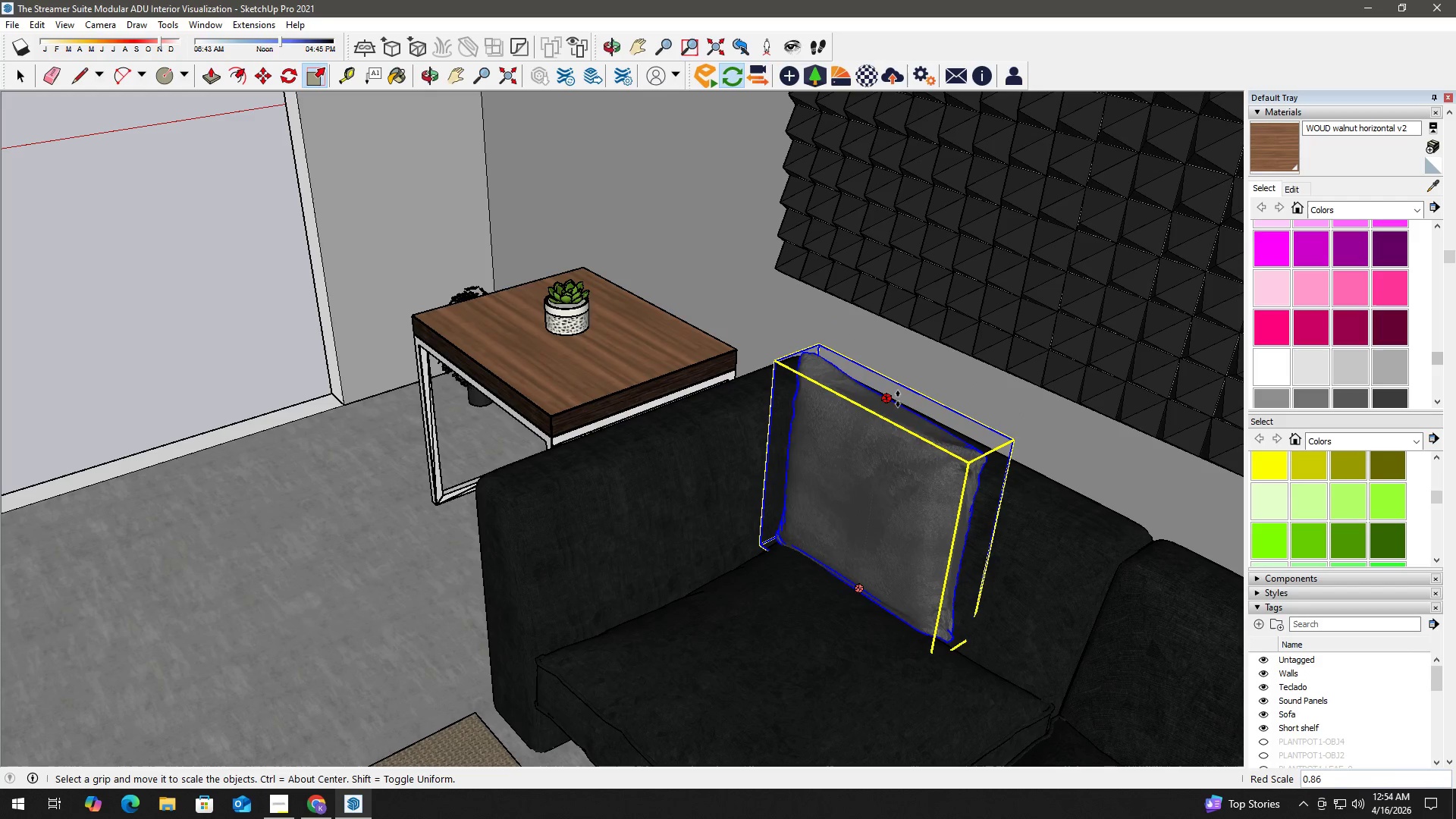 
left_click([898, 401])
 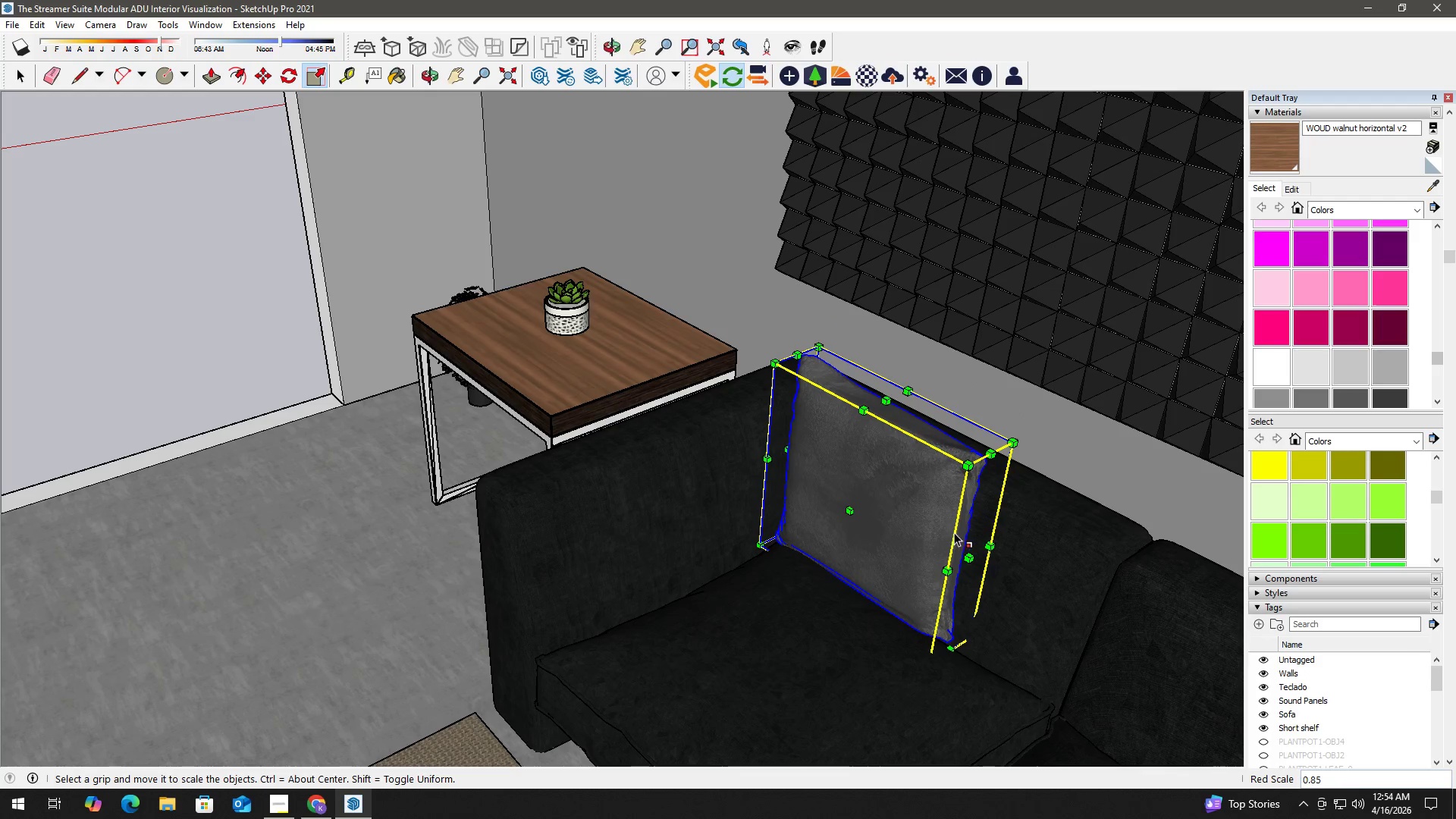 
key(Space)
 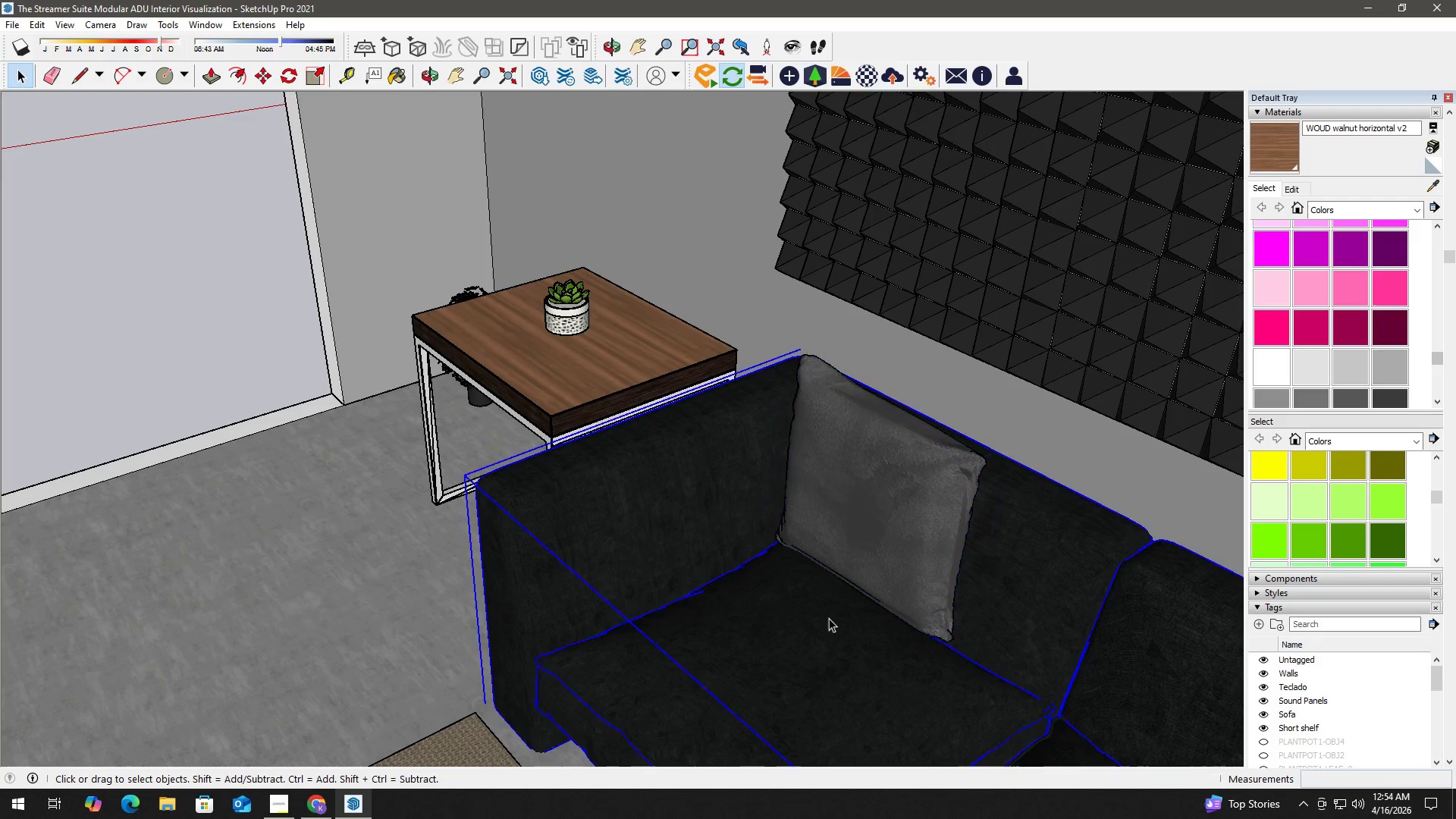 
left_click([898, 579])
 